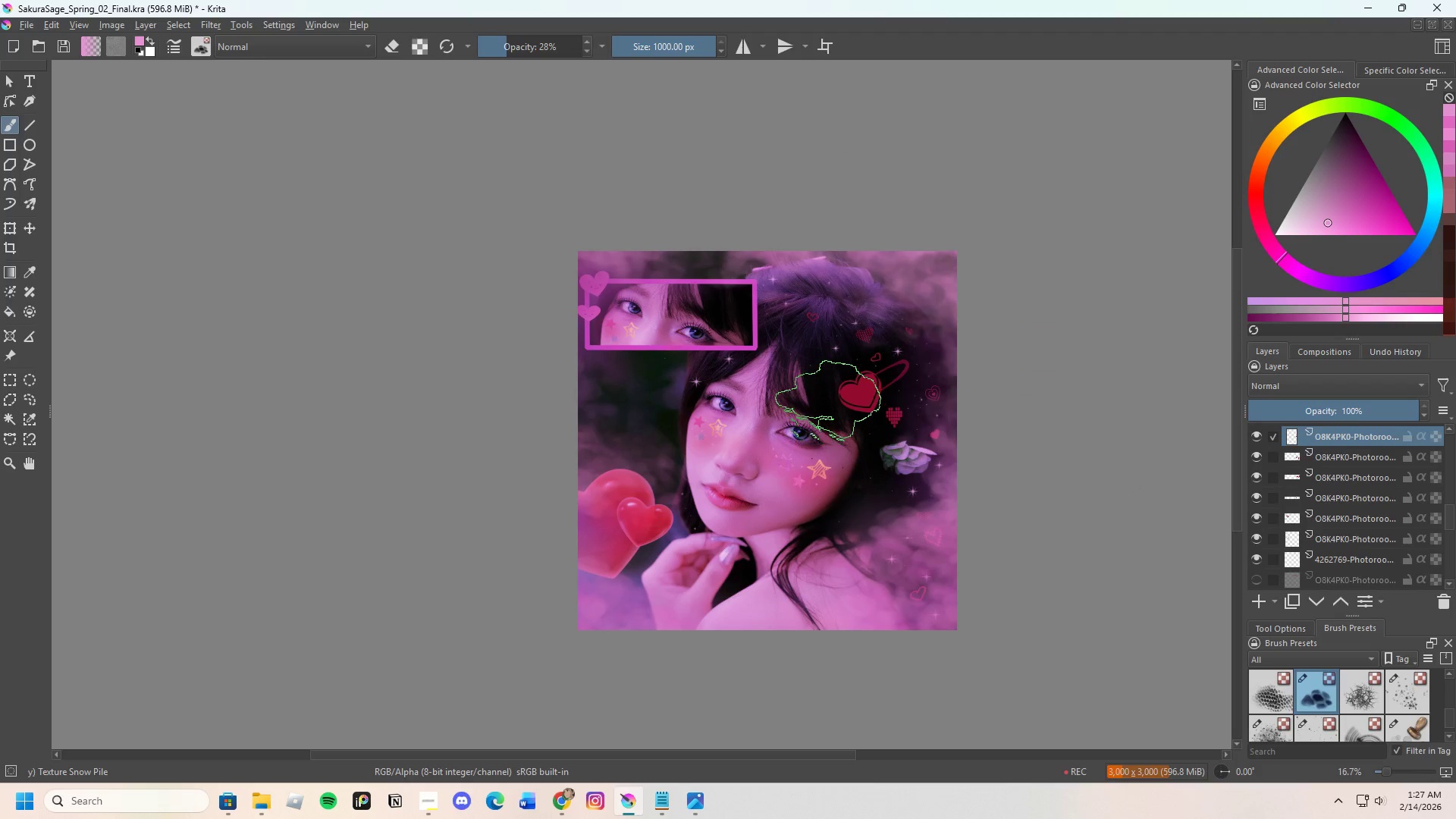 
scroll: coordinate [827, 399], scroll_direction: up, amount: 1.0
 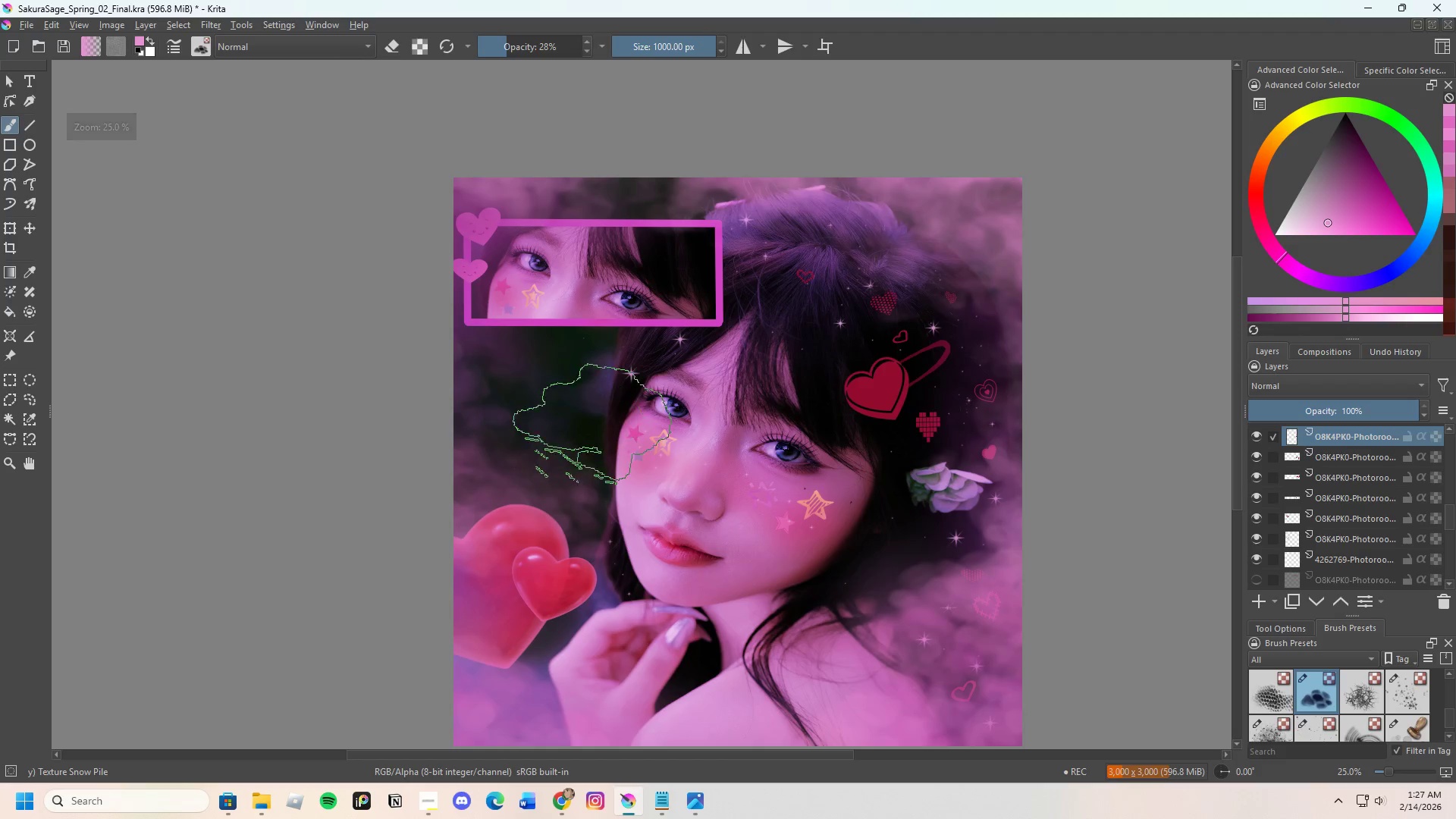 
scroll: coordinate [750, 402], scroll_direction: down, amount: 1.0
 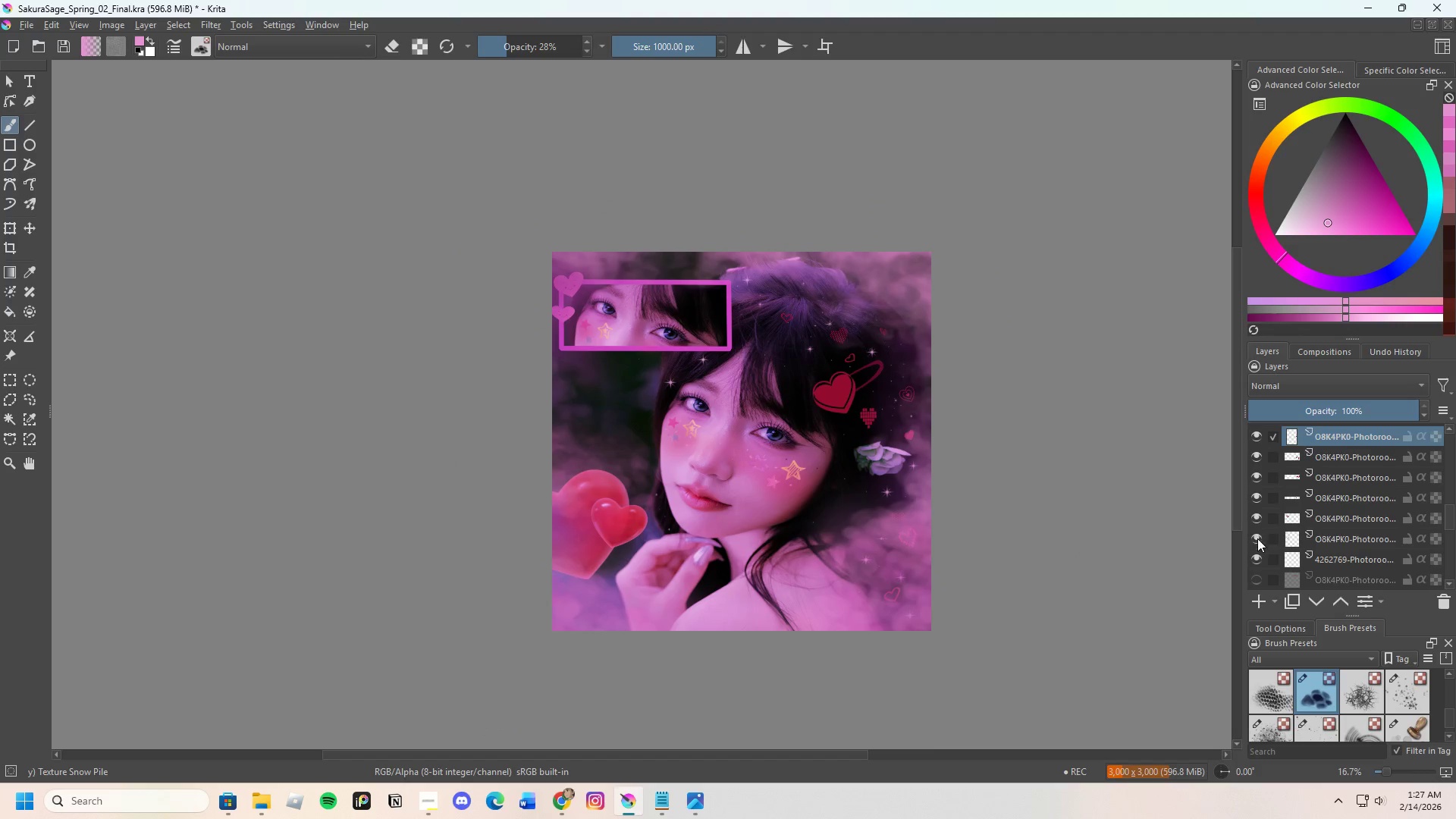 
left_click([1257, 539])
 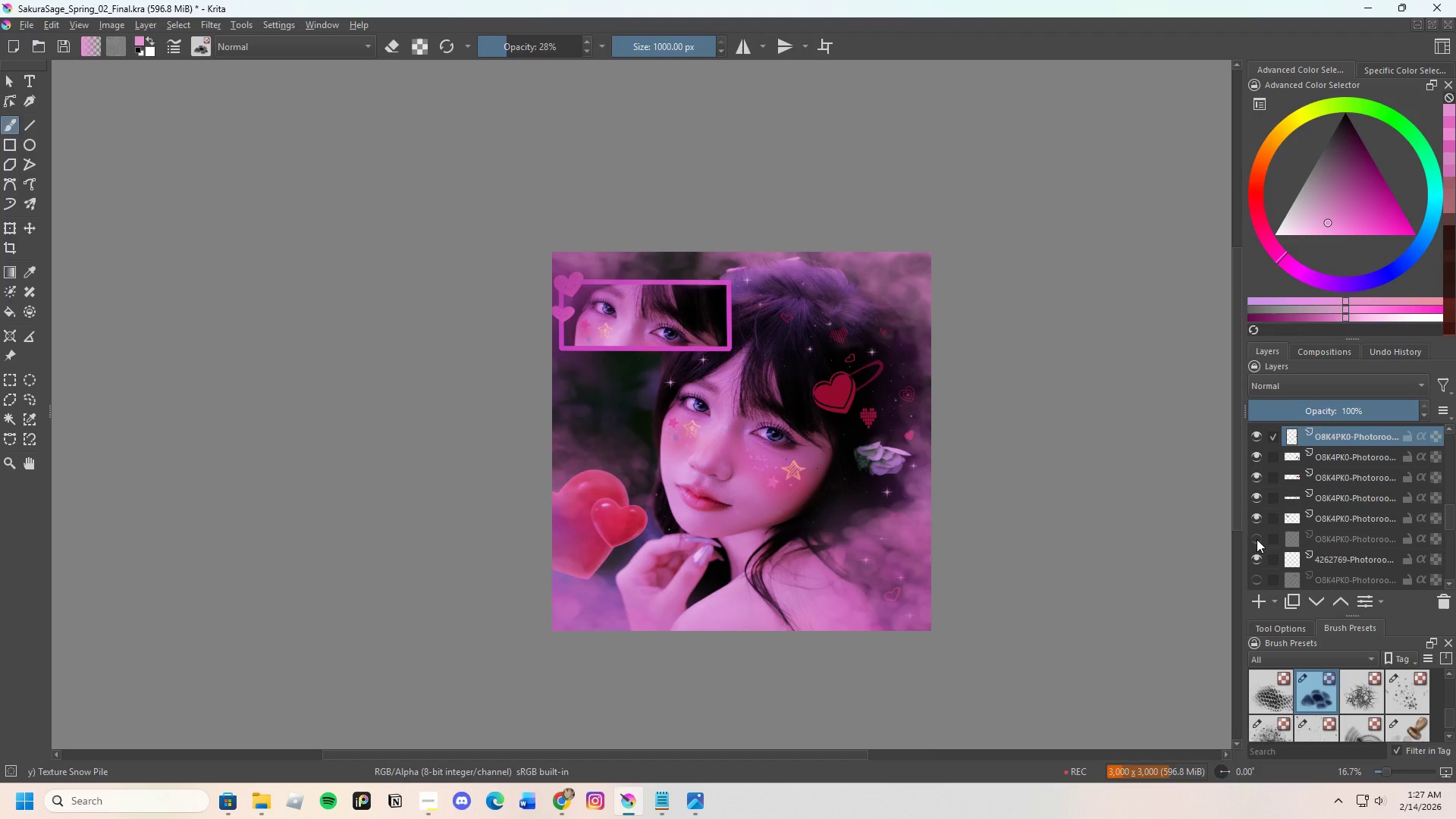 
left_click([1257, 539])
 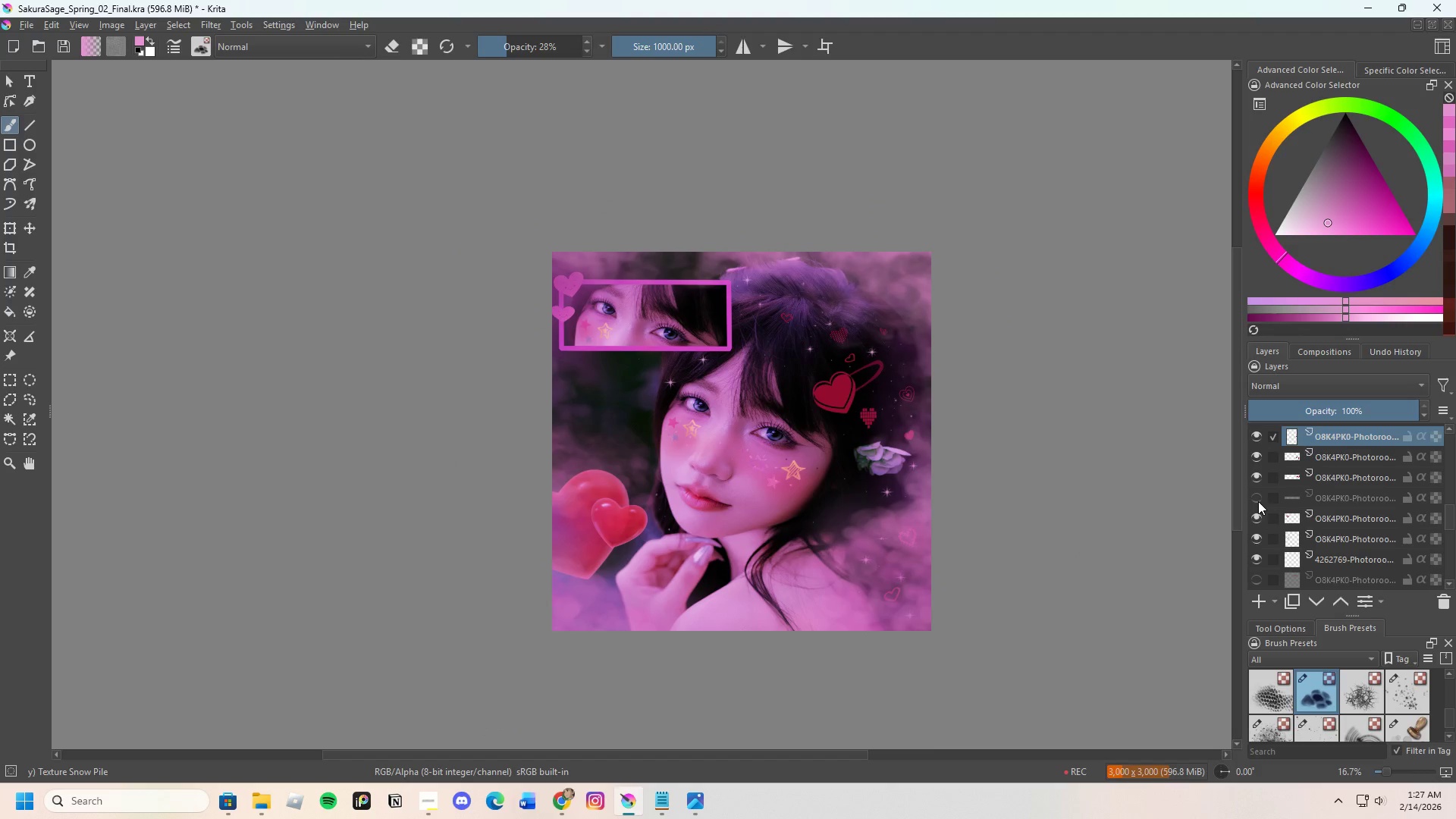 
left_click([1258, 501])
 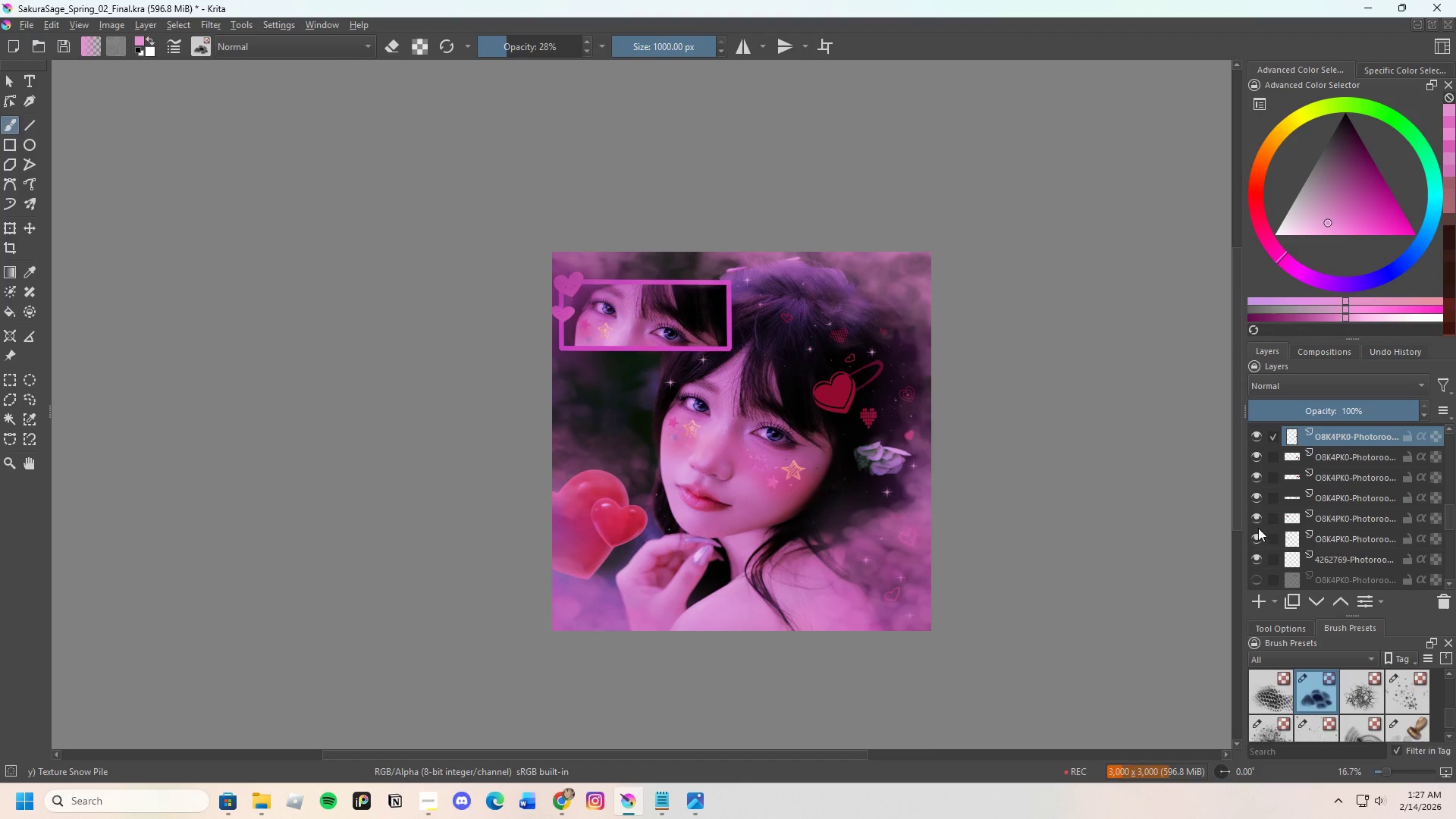 
left_click([1256, 519])
 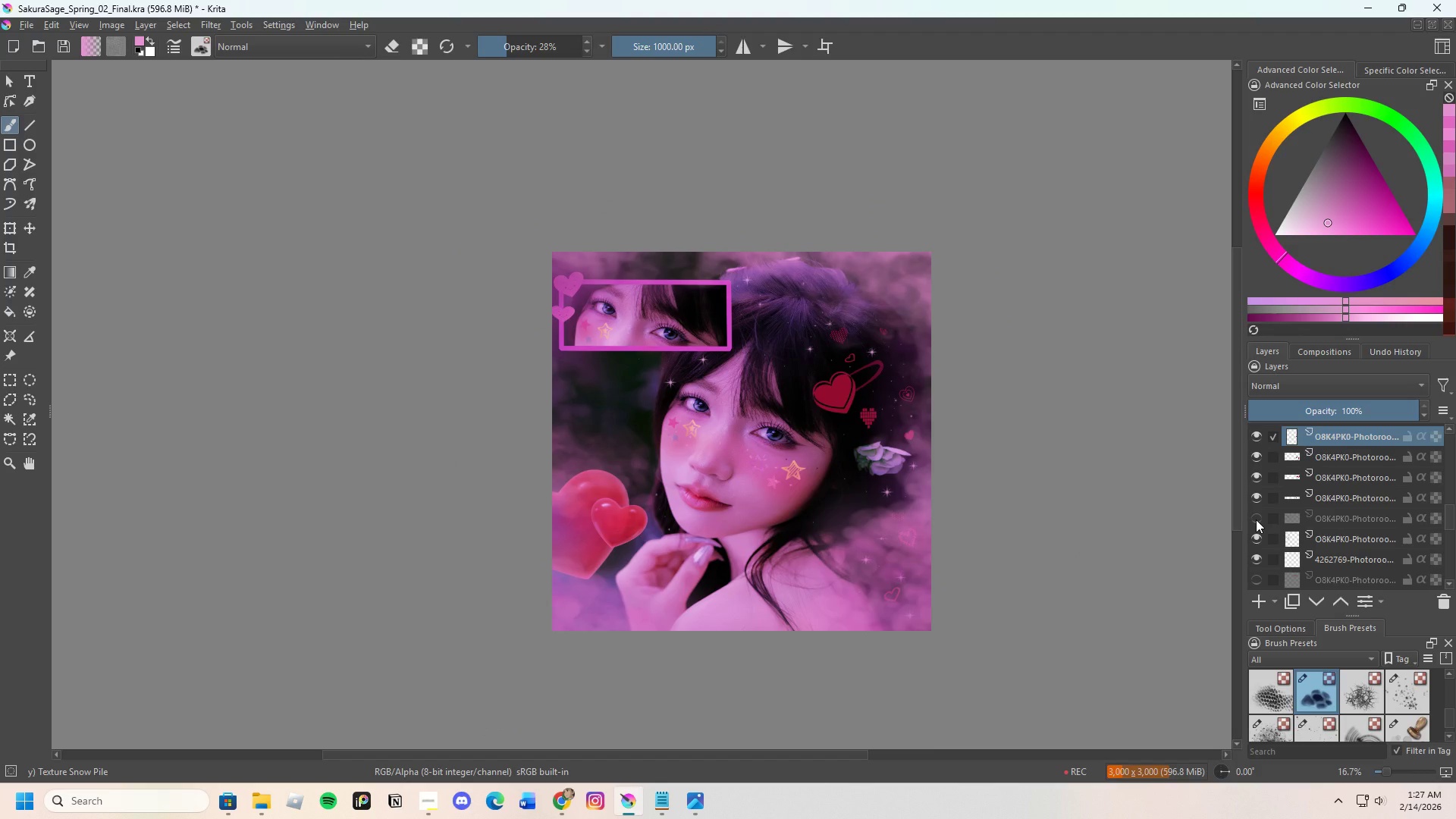 
left_click([1256, 519])
 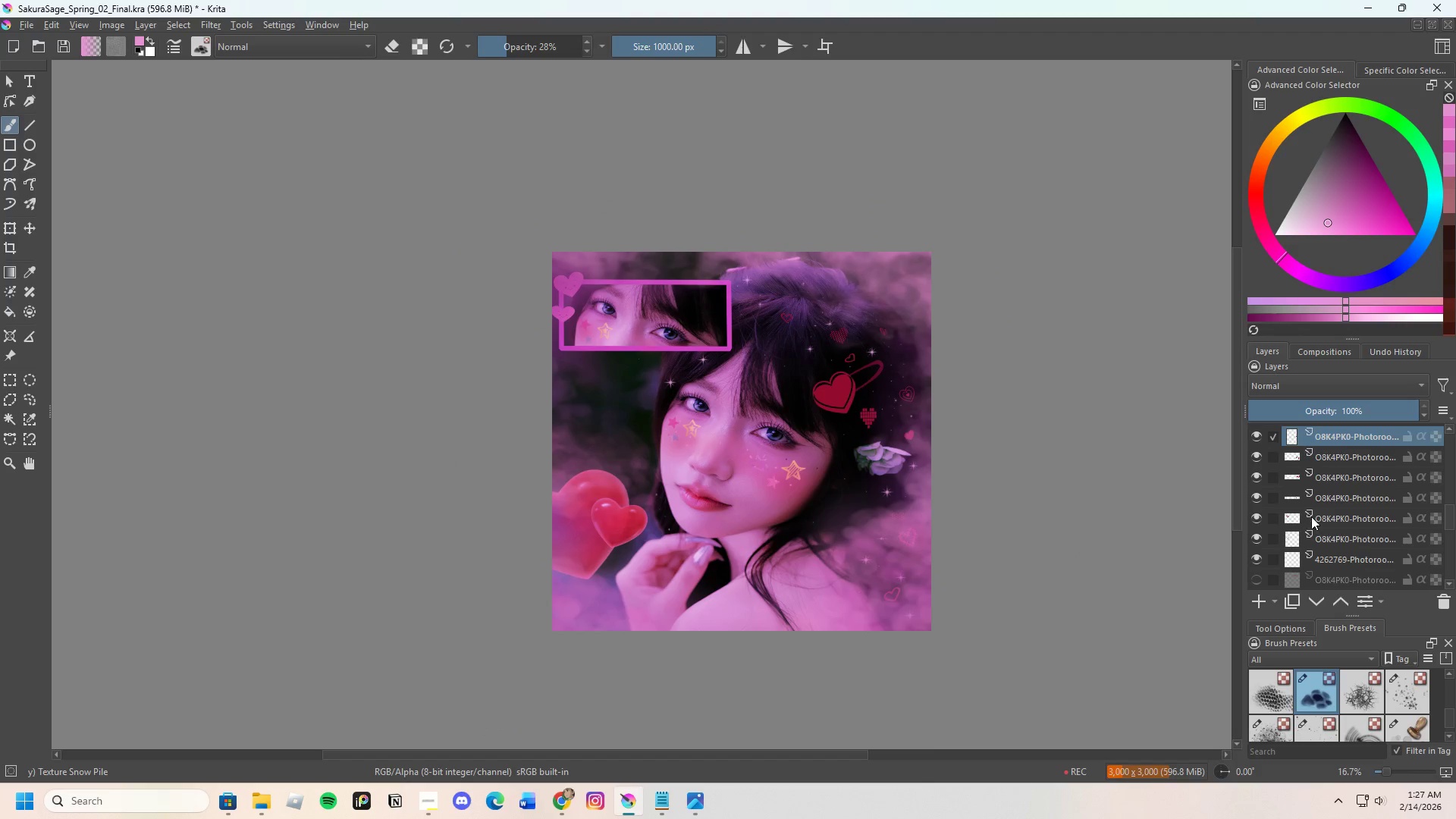 
left_click([1315, 515])
 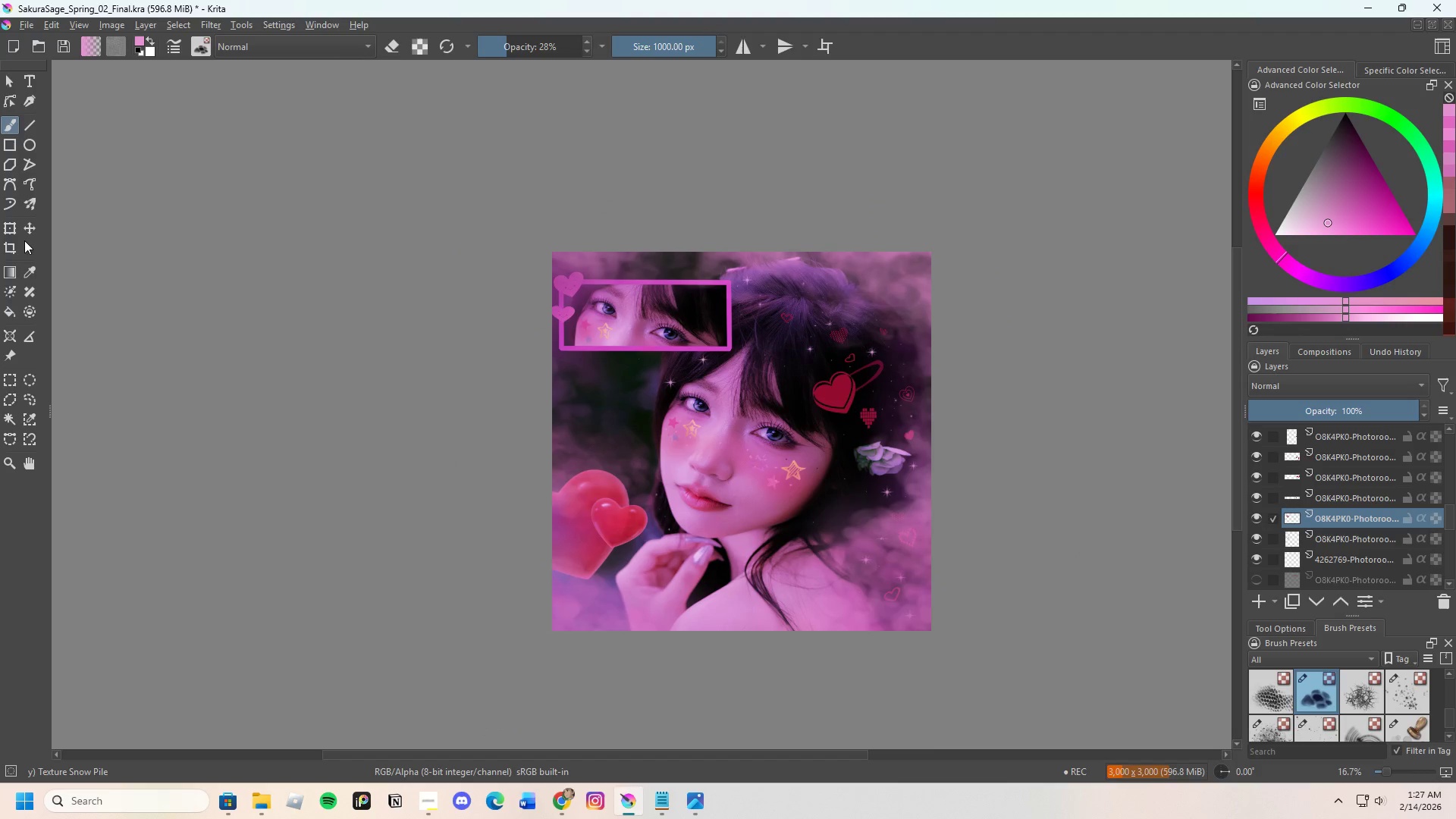 
left_click([13, 228])
 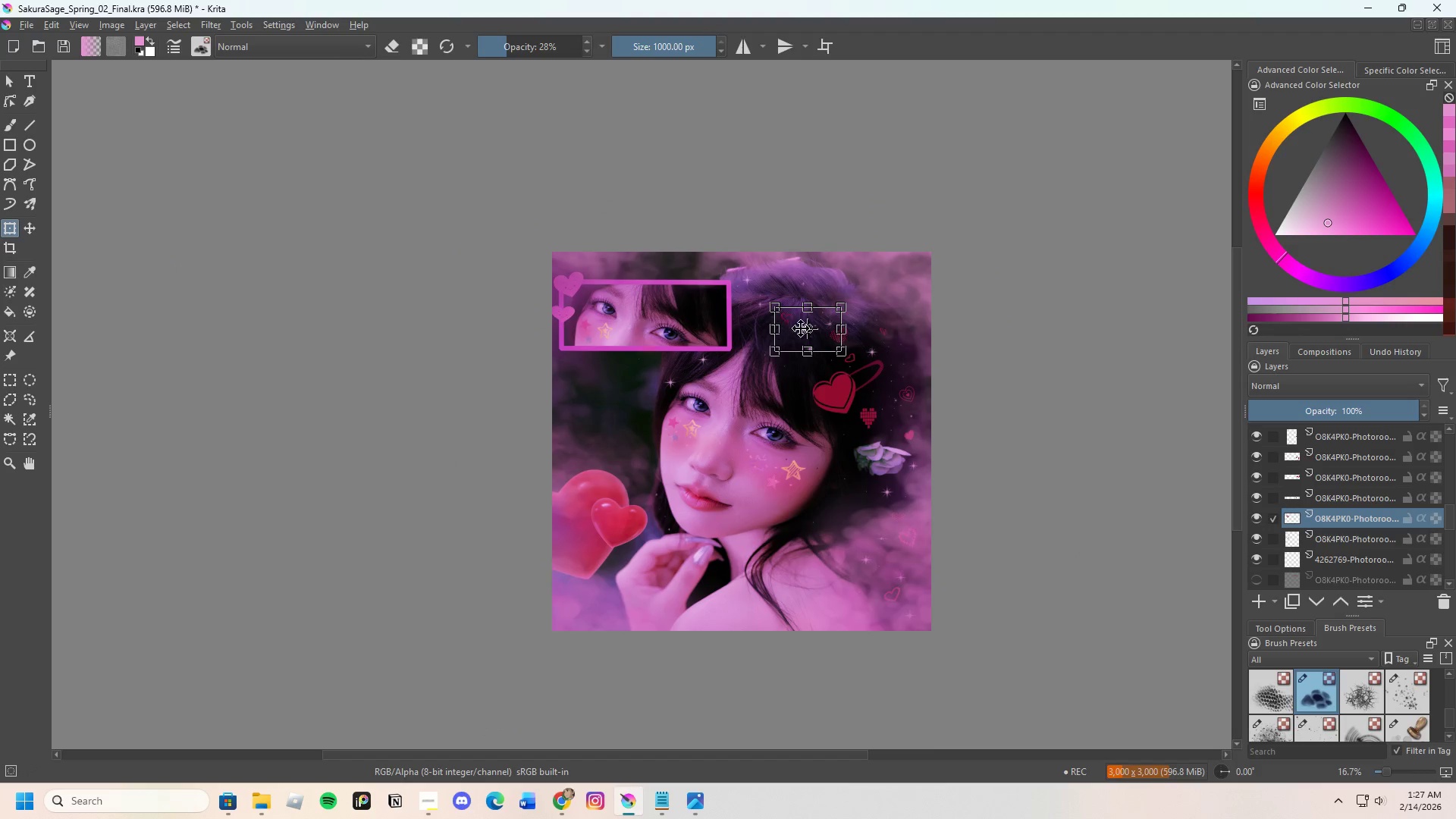 
left_click_drag(start_coordinate=[792, 328], to_coordinate=[821, 373])
 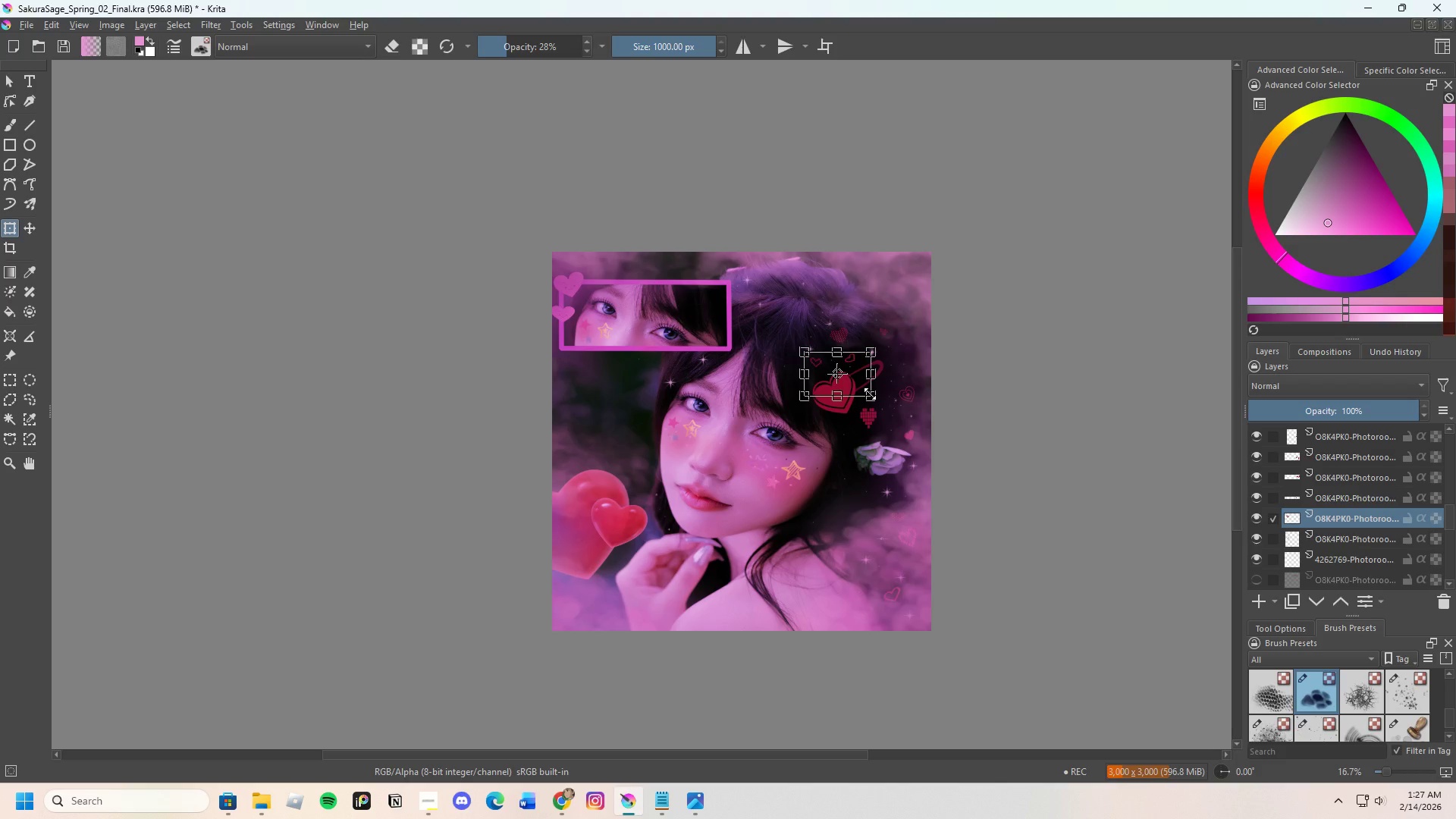 
key(Enter)
 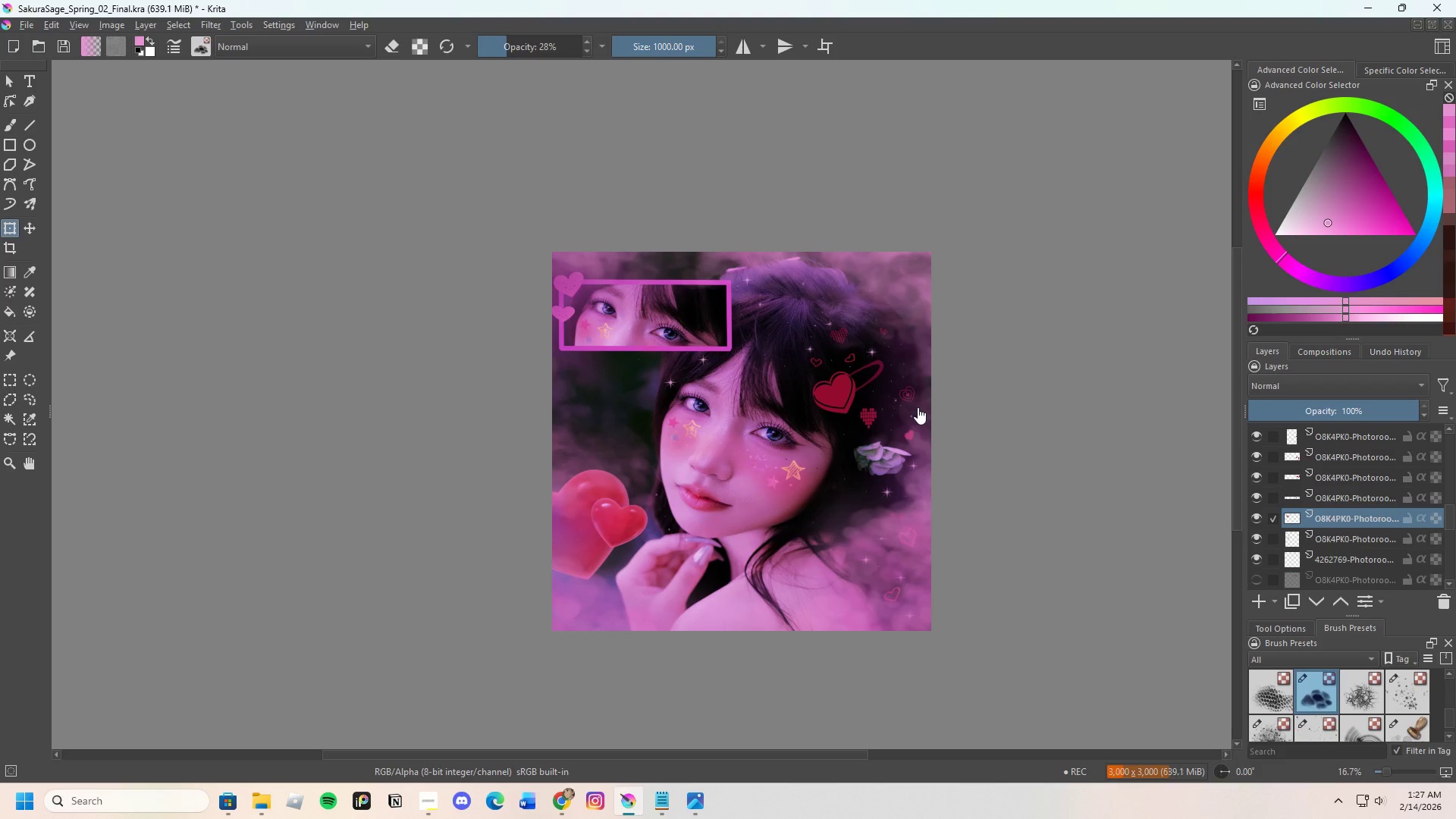 
scroll: coordinate [893, 385], scroll_direction: none, amount: 0.0
 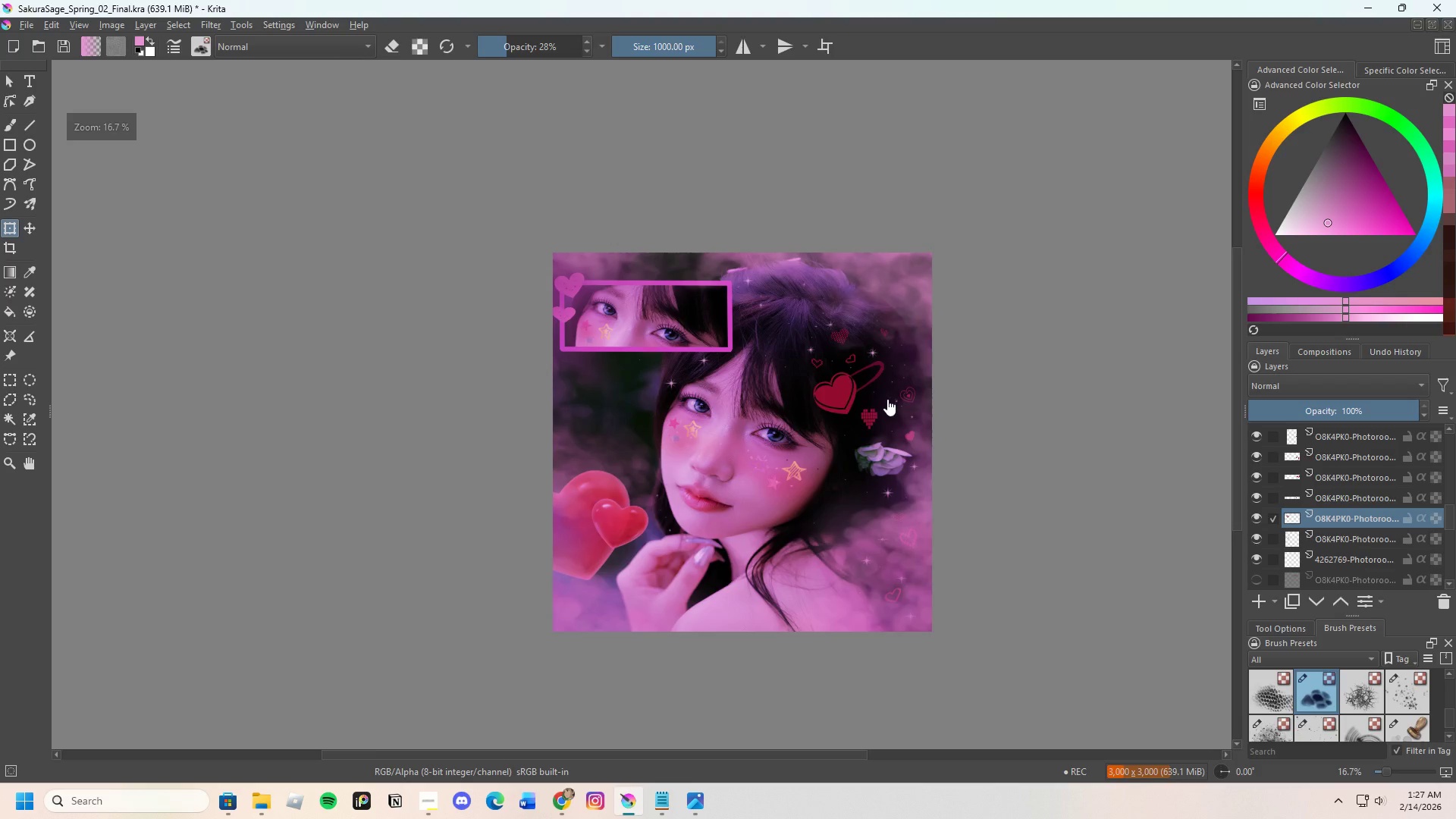 
scroll: coordinate [887, 399], scroll_direction: up, amount: 1.0
 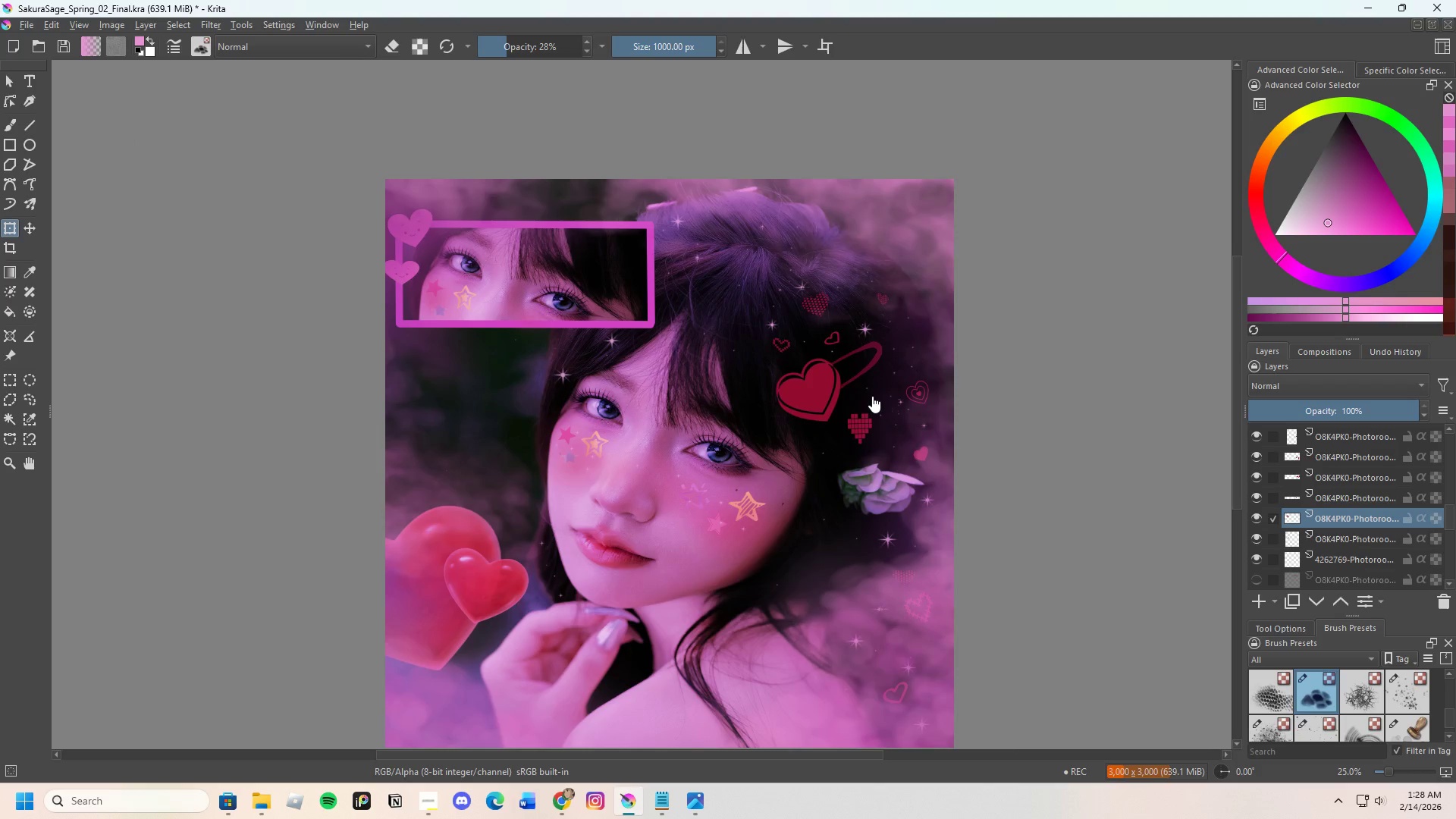 
scroll: coordinate [881, 384], scroll_direction: down, amount: 1.0
 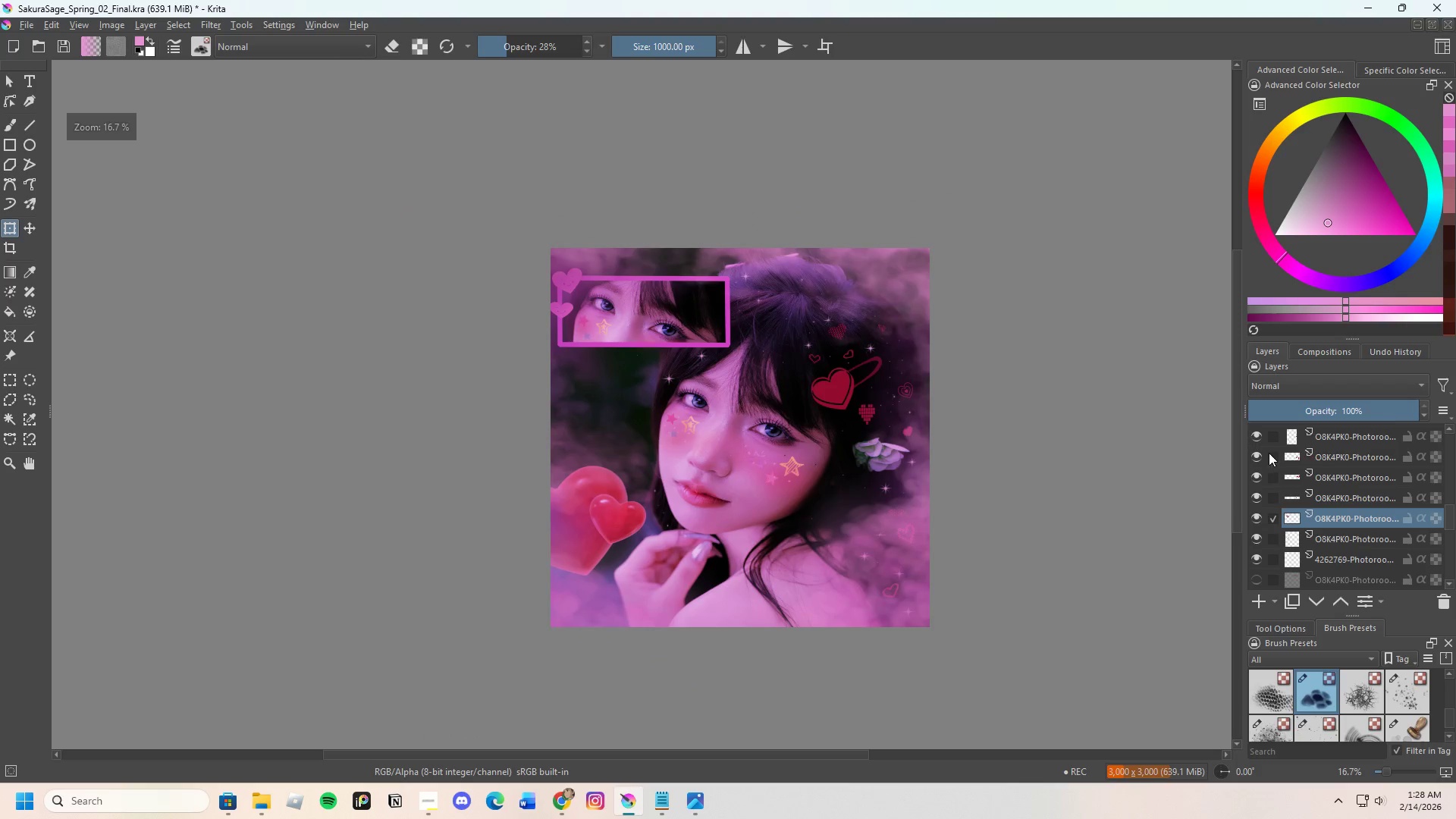 
scroll: coordinate [1343, 489], scroll_direction: up, amount: 13.0
 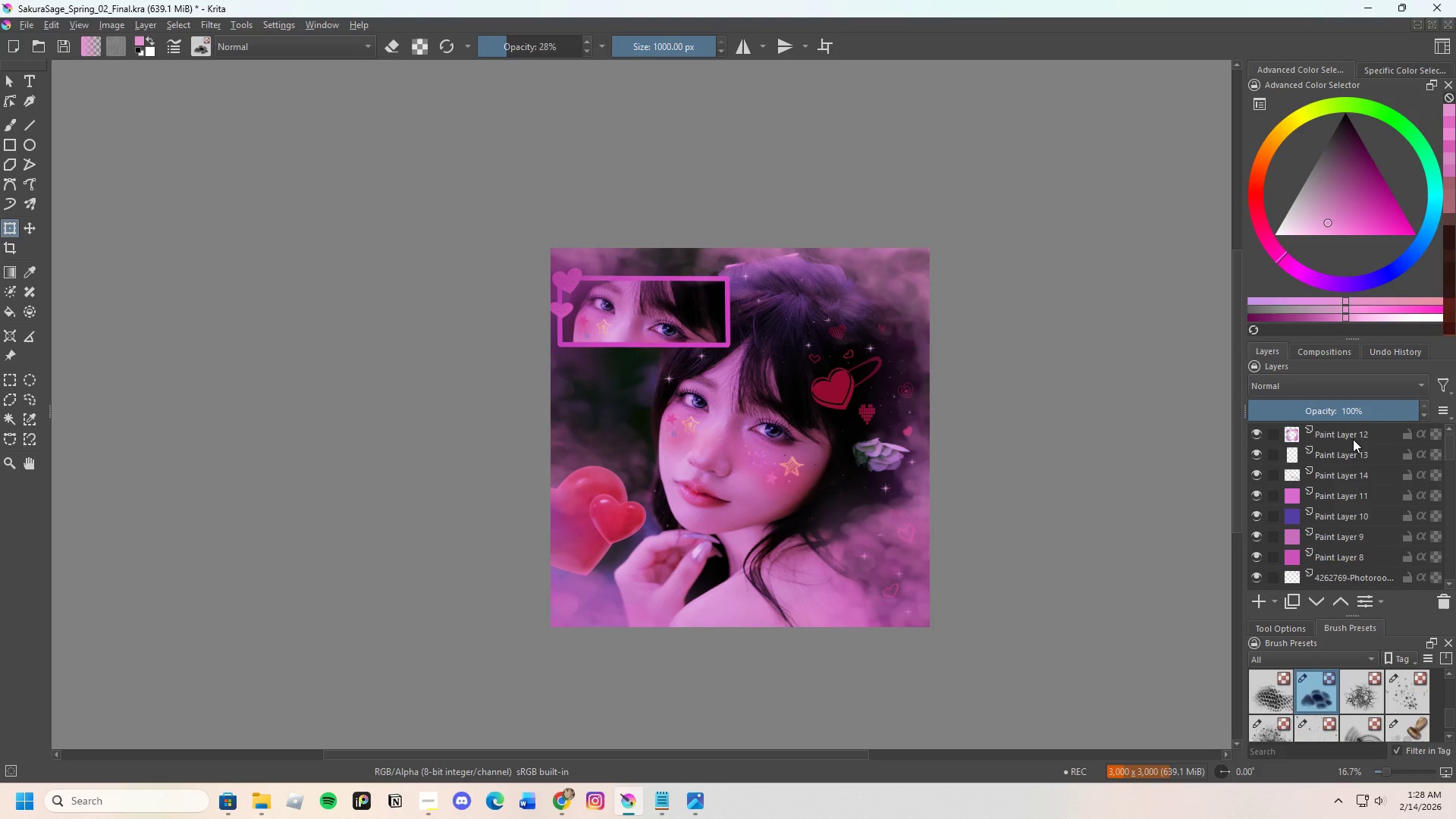 
left_click([1353, 438])
 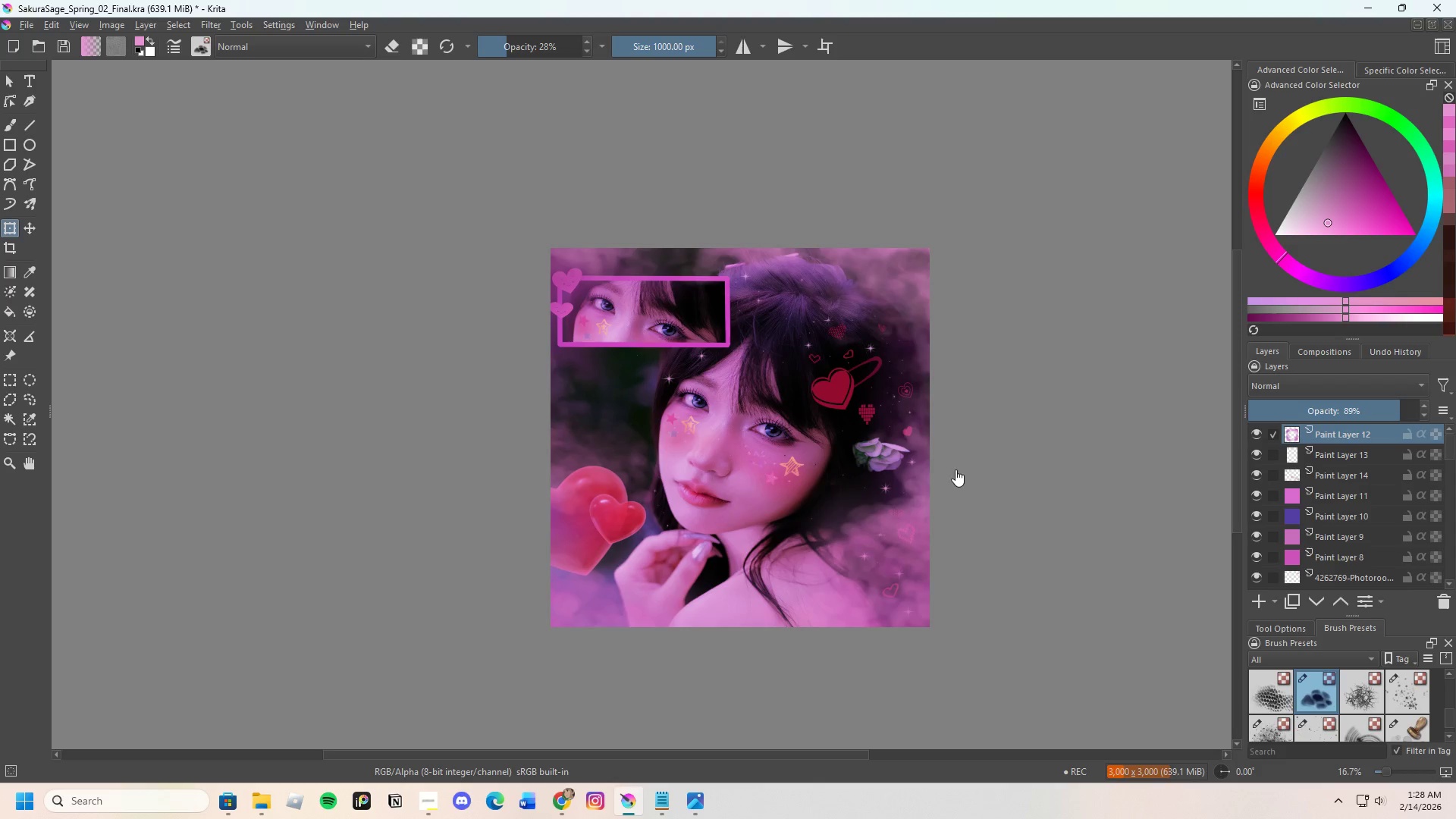 
scroll: coordinate [811, 403], scroll_direction: up, amount: 1.0
 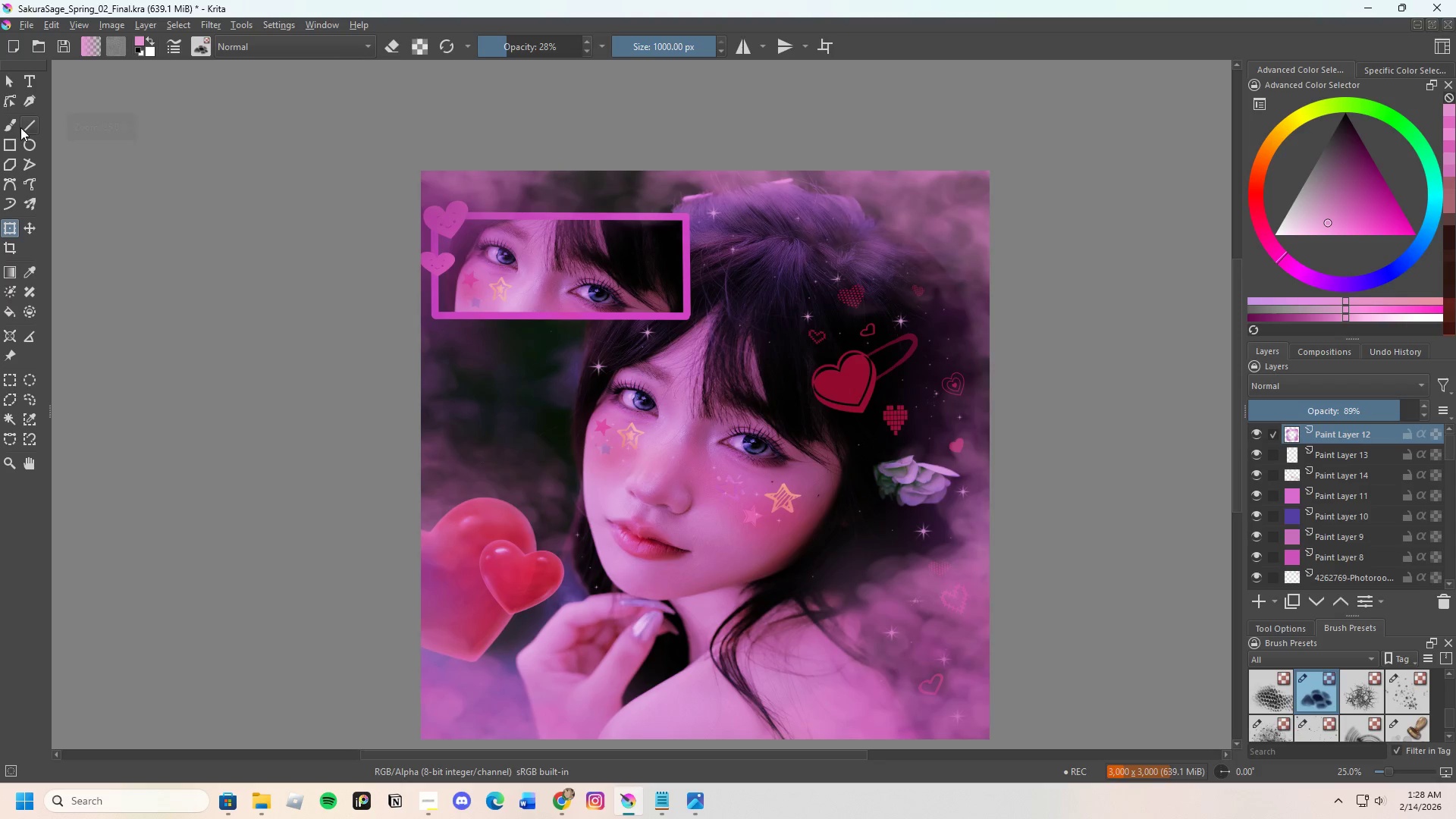 
left_click([14, 123])
 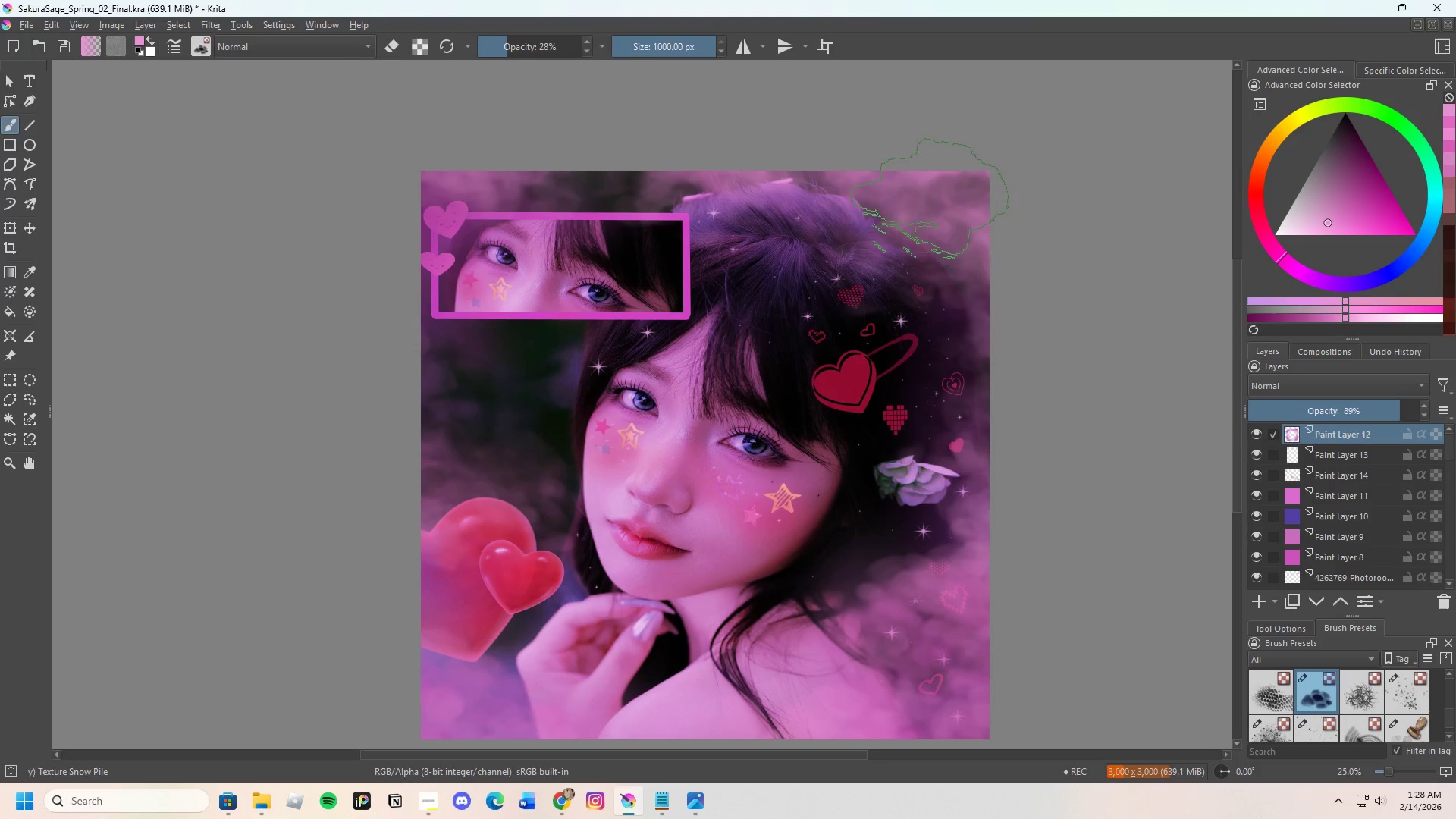 
left_click([950, 196])
 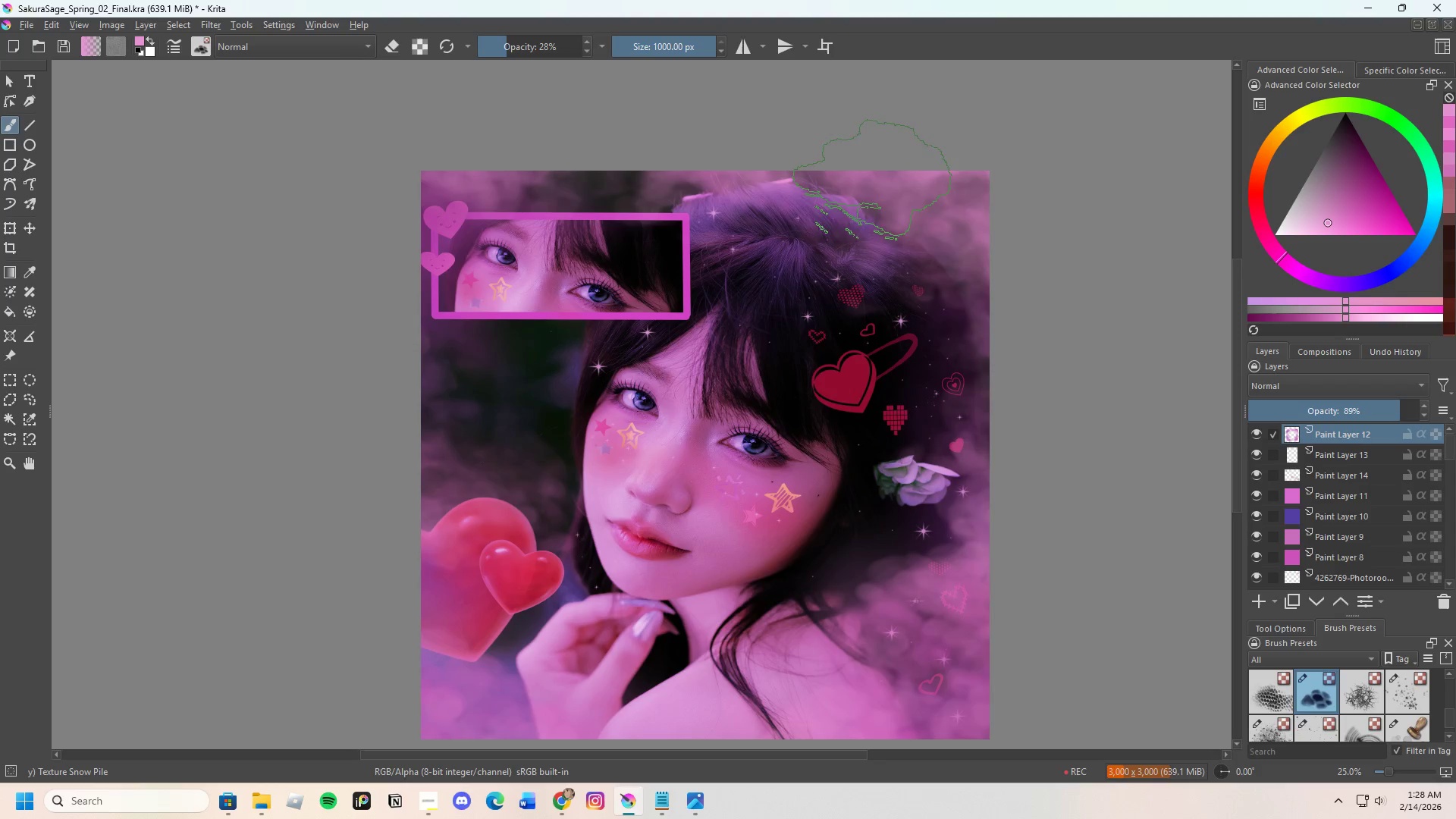 
left_click([830, 173])
 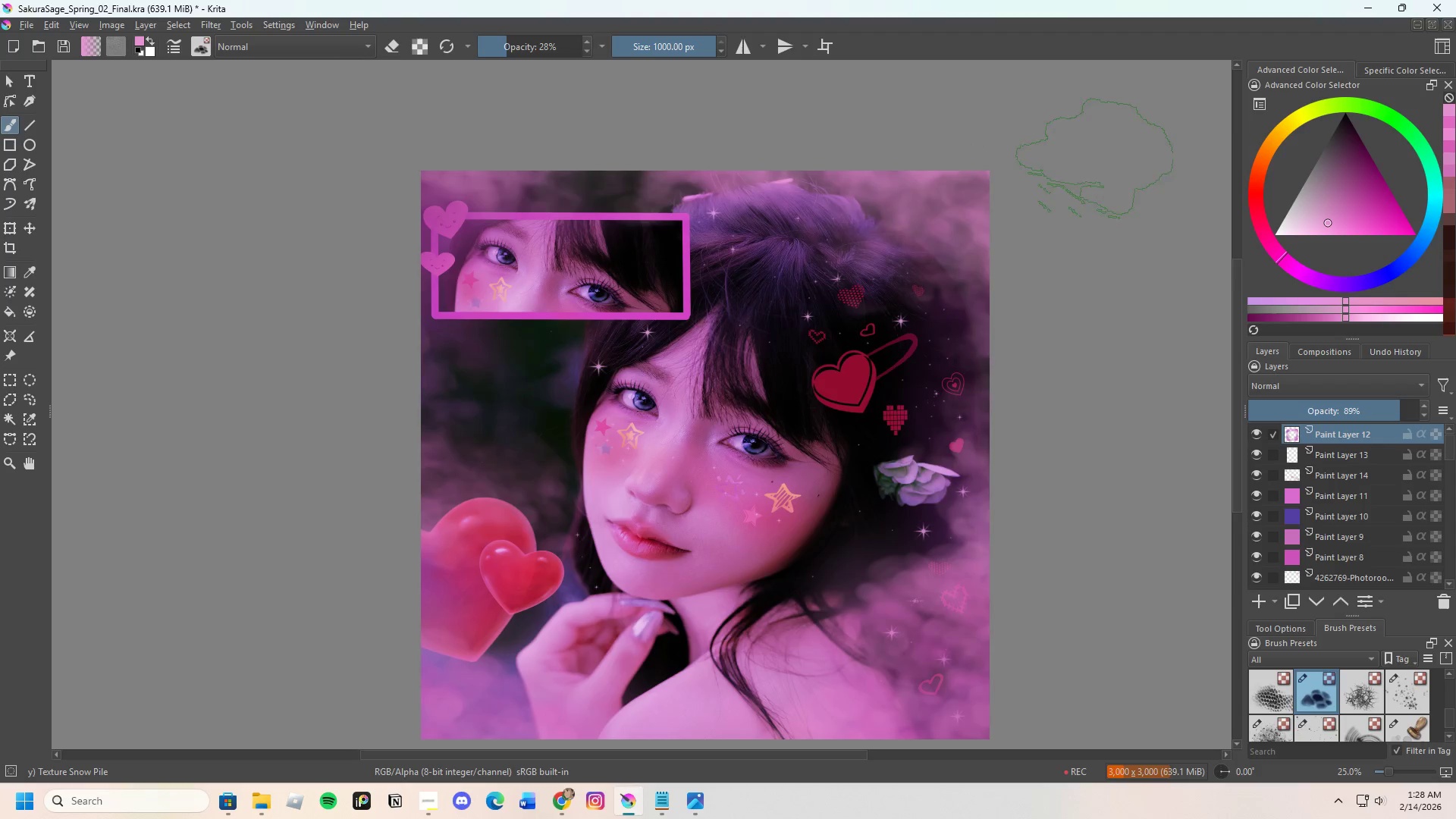 
scroll: coordinate [776, 323], scroll_direction: down, amount: 4.0
 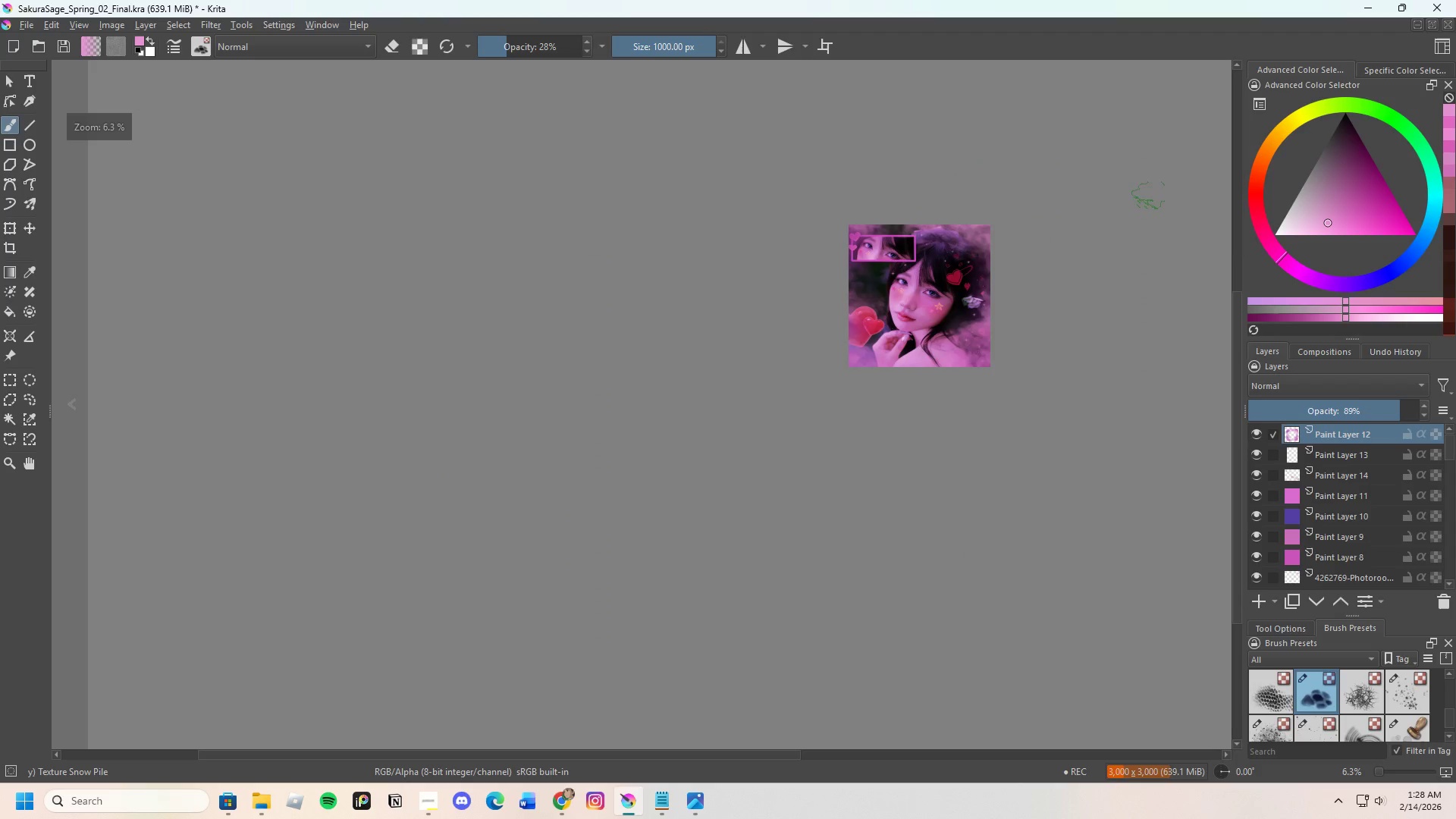 
scroll: coordinate [697, 522], scroll_direction: up, amount: 7.0
 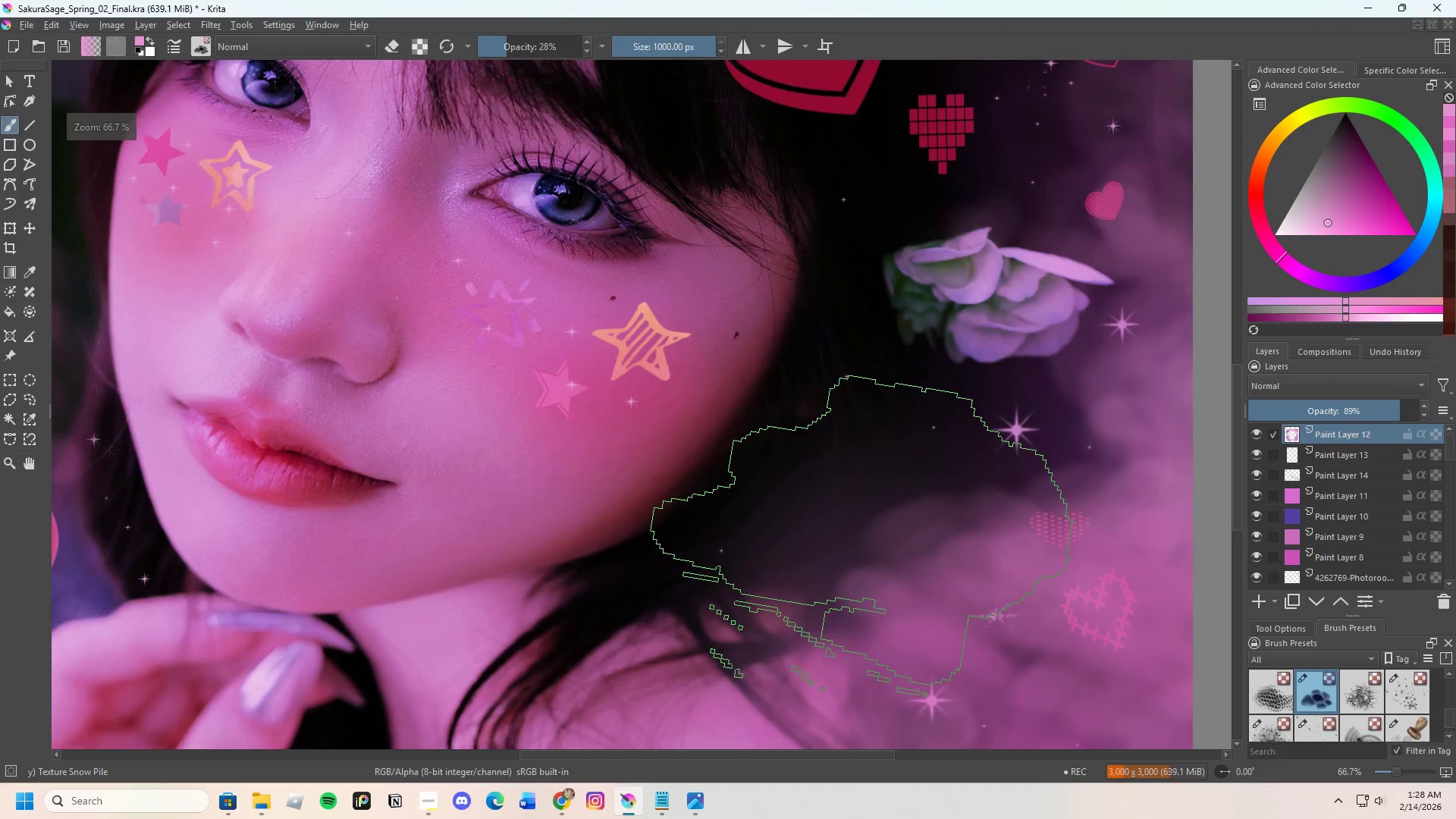 
scroll: coordinate [861, 538], scroll_direction: down, amount: 1.0
 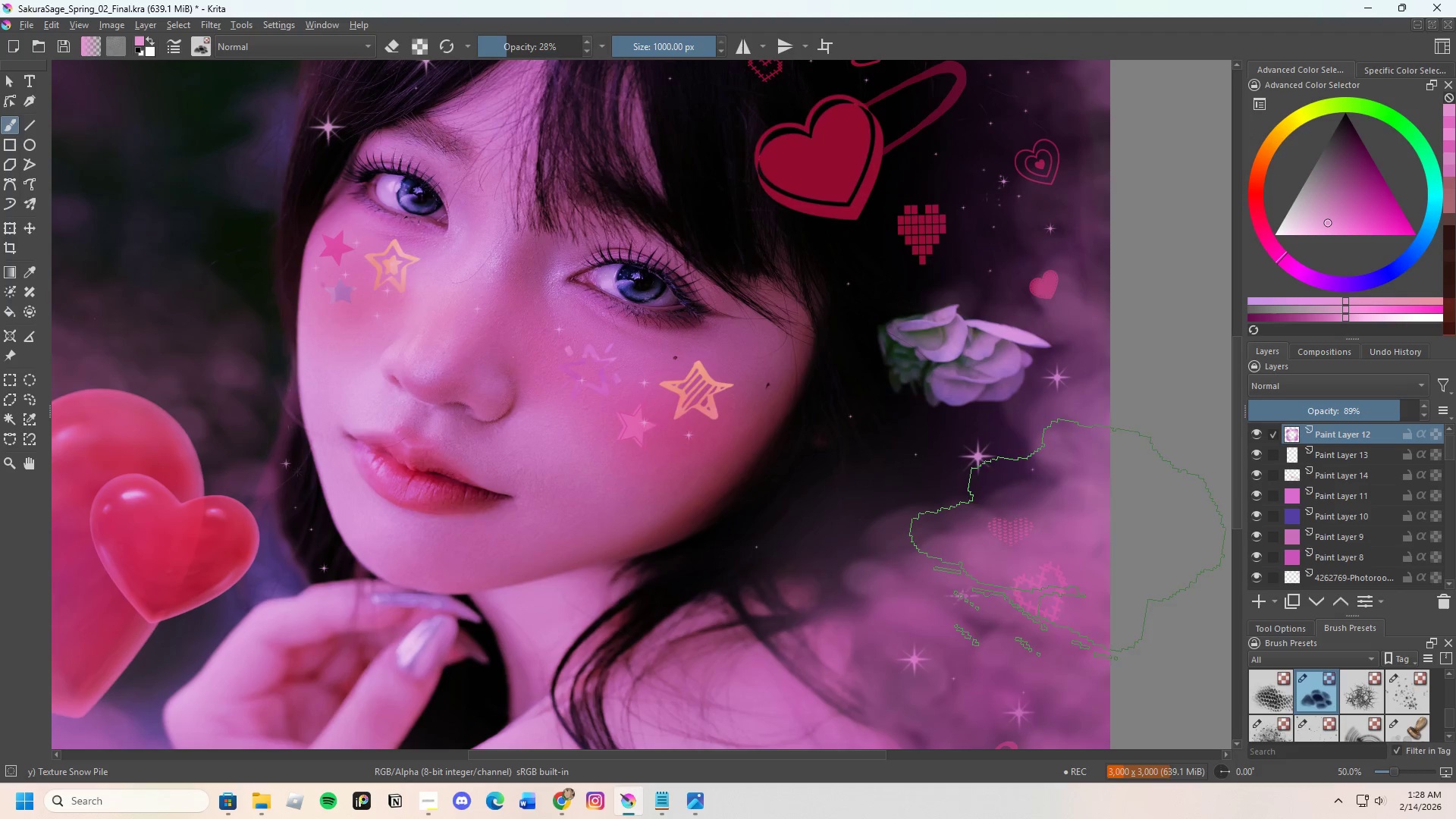 
scroll: coordinate [805, 459], scroll_direction: up, amount: 2.0
 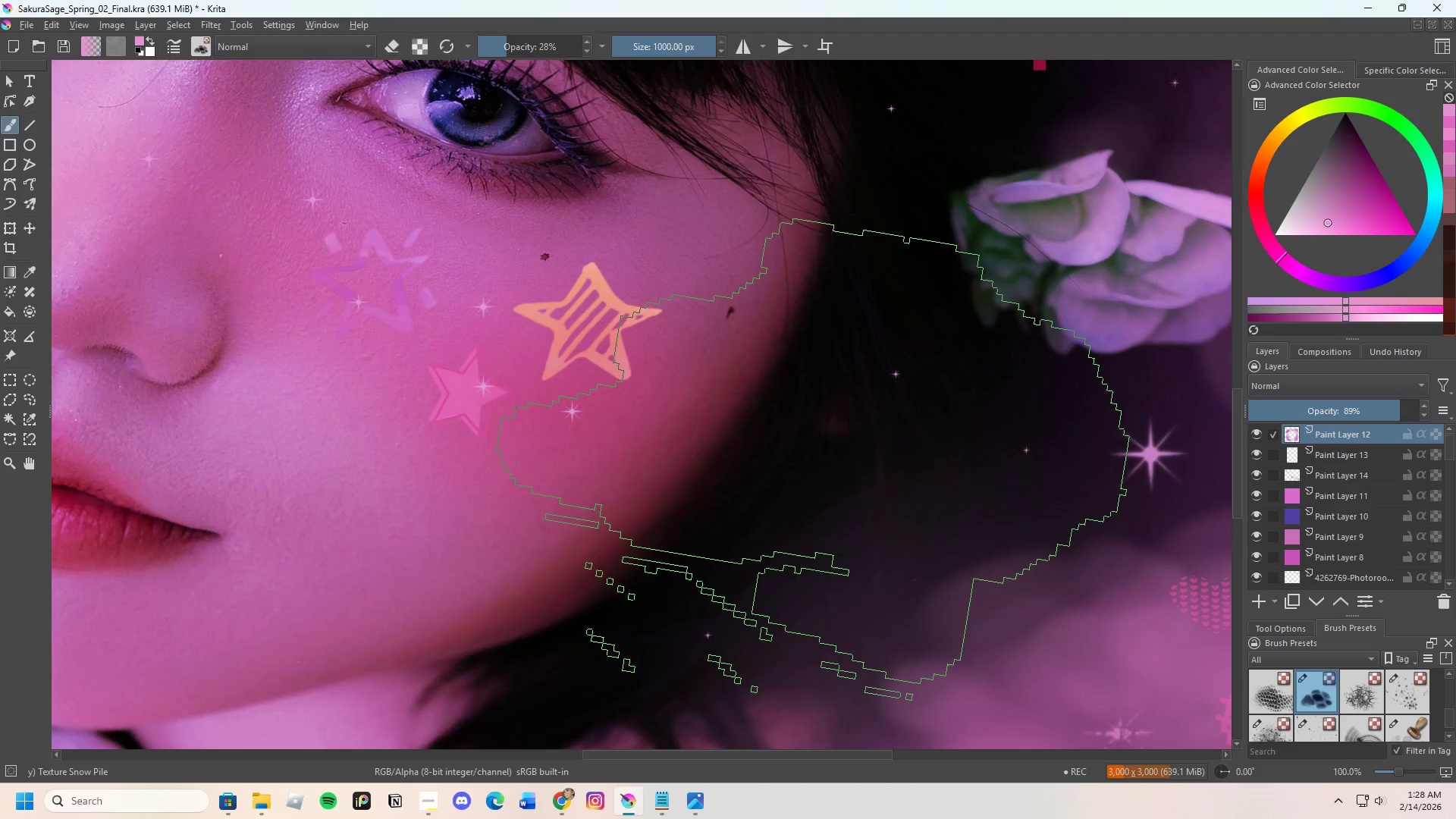 
scroll: coordinate [813, 462], scroll_direction: down, amount: 2.0
 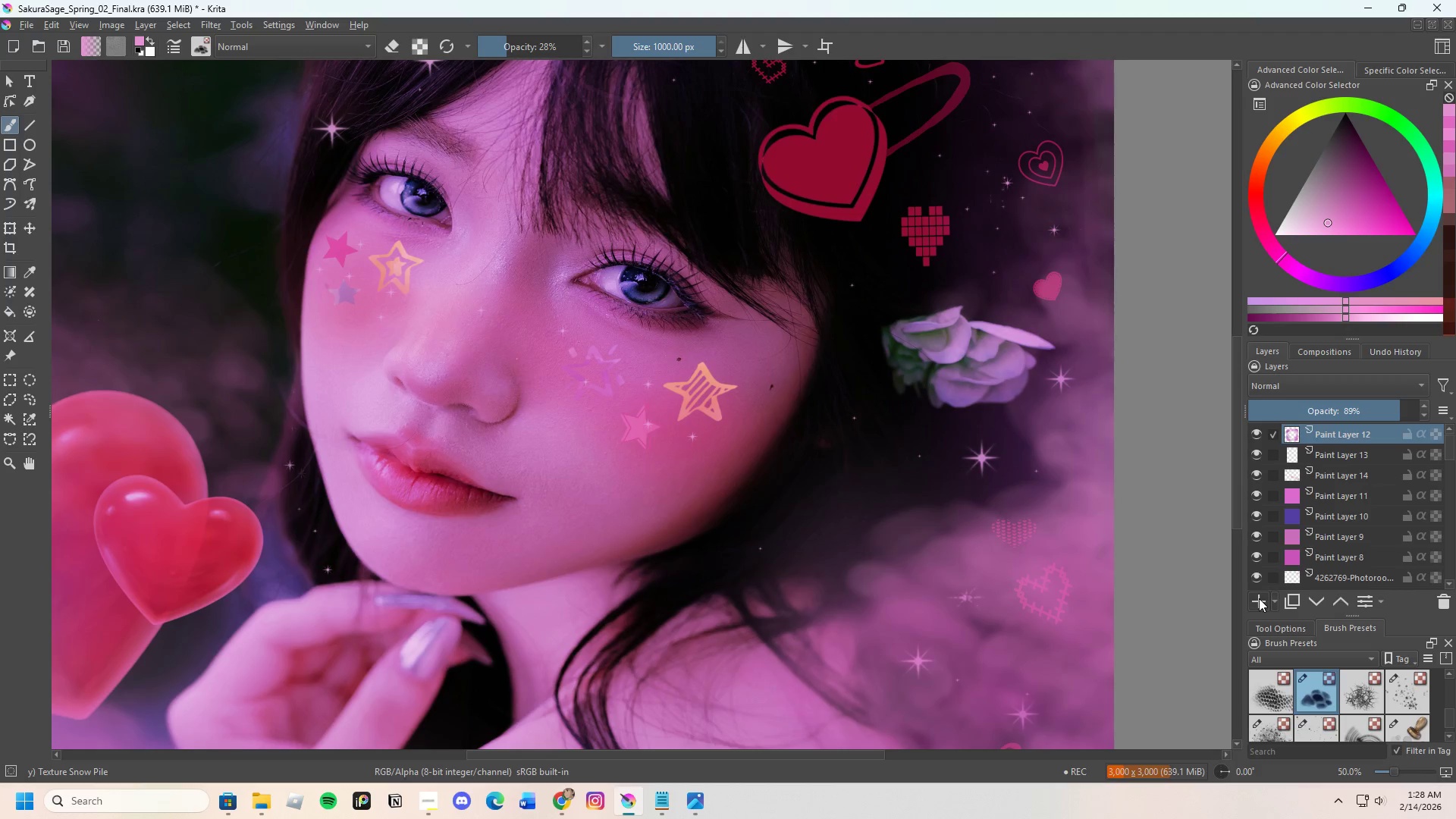 
scroll: coordinate [1329, 704], scroll_direction: up, amount: 12.0
 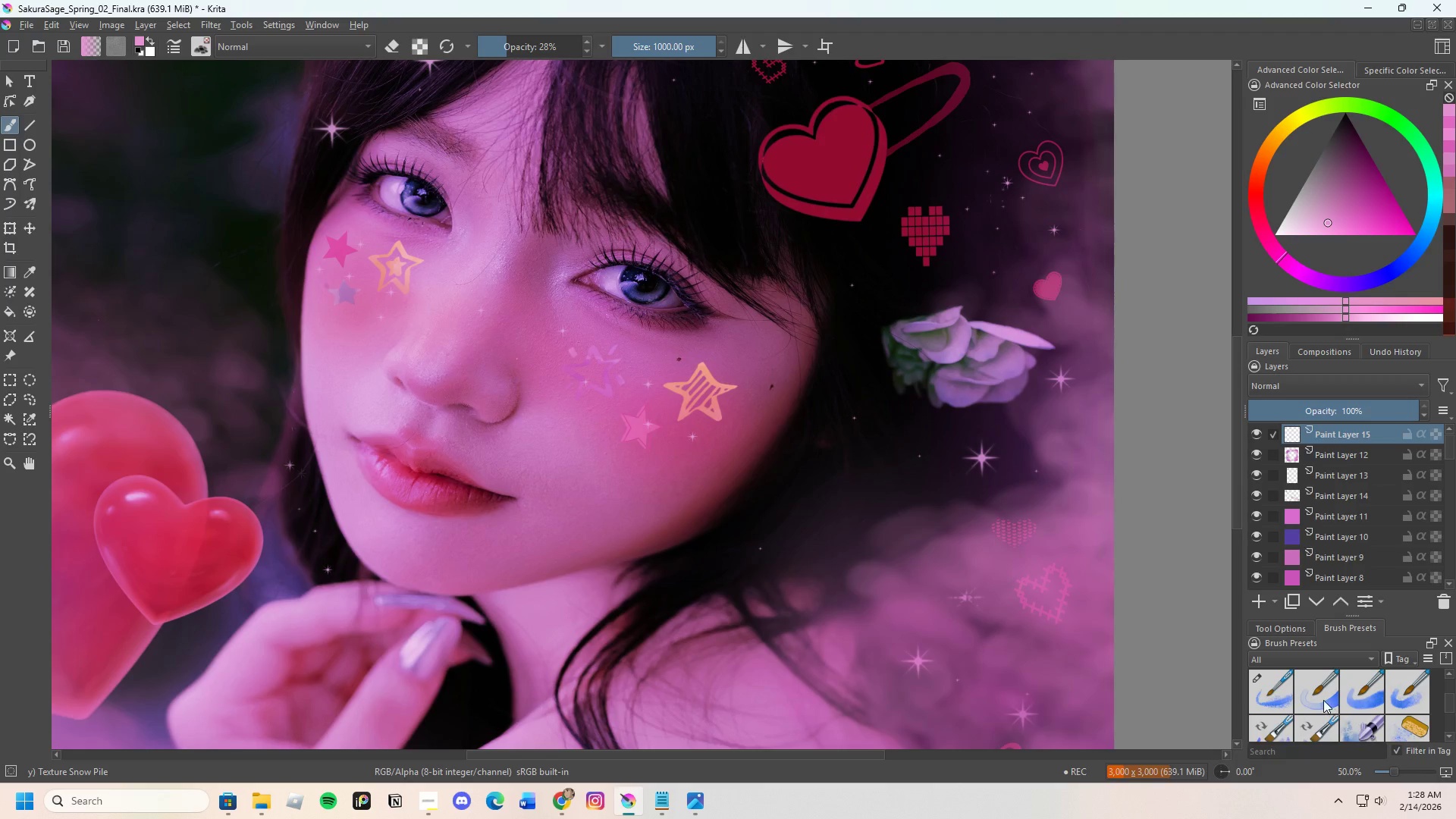 
left_click([1323, 700])
 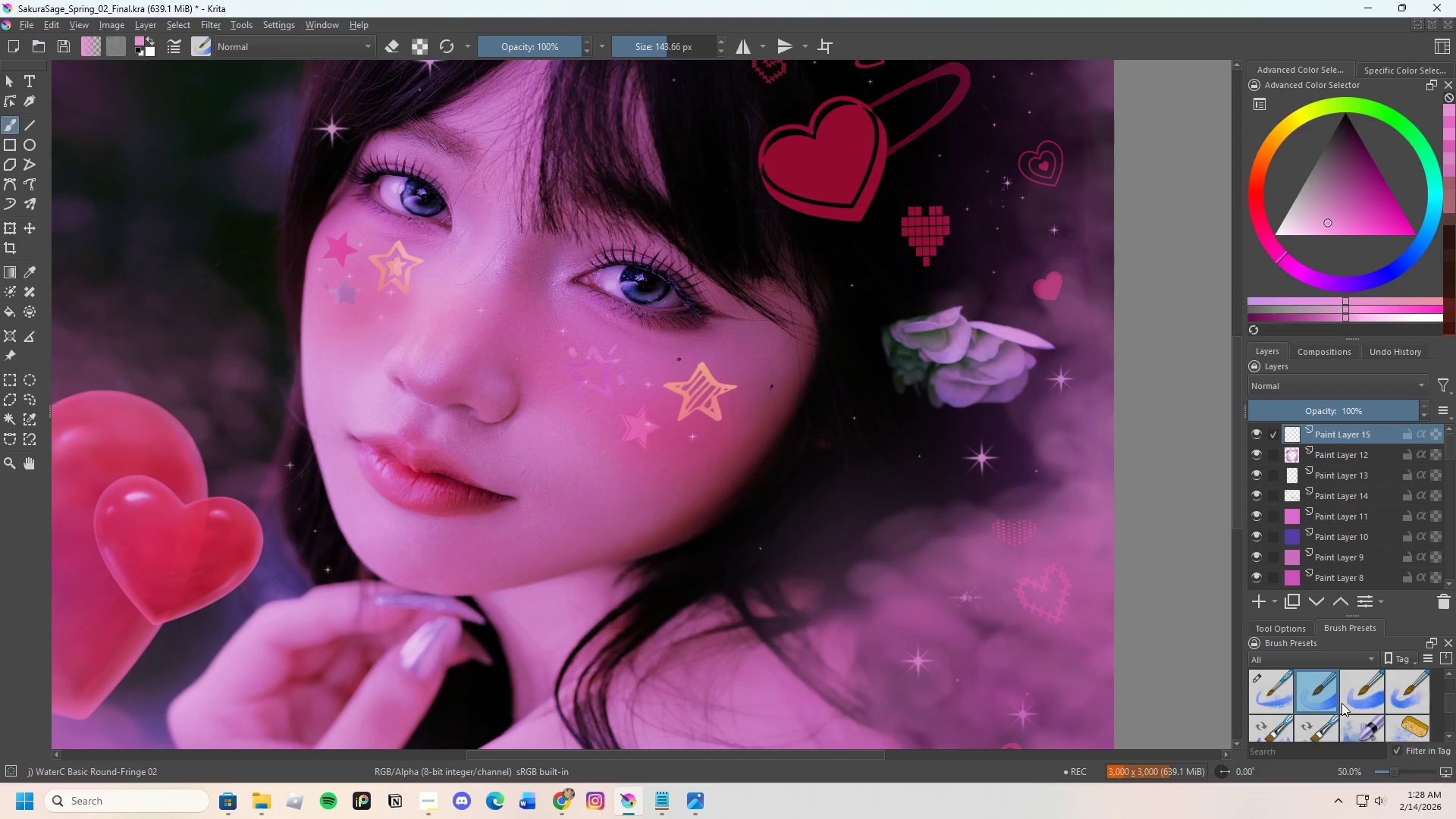 
scroll: coordinate [1341, 703], scroll_direction: up, amount: 5.0
 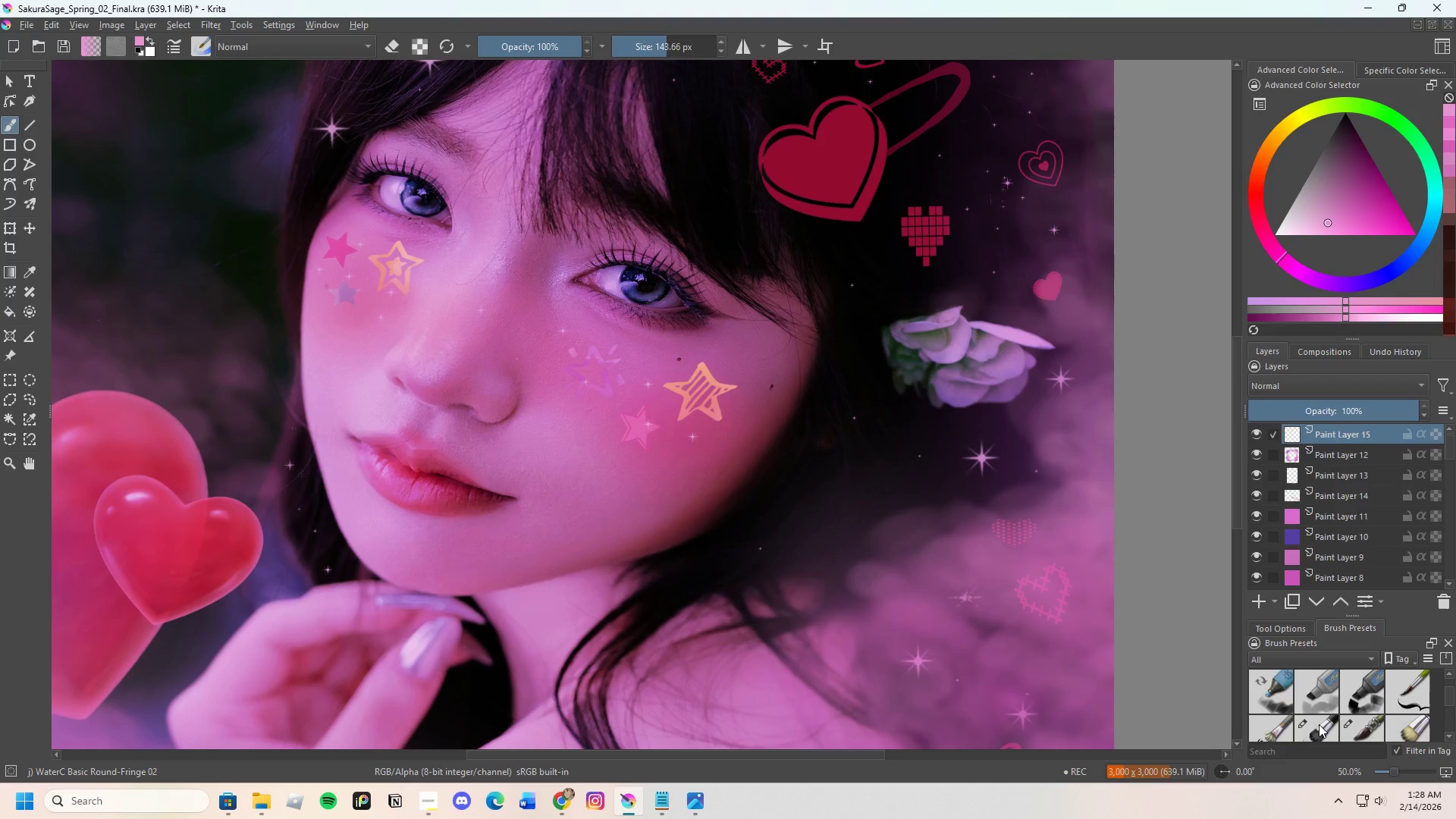 
left_click([1324, 730])
 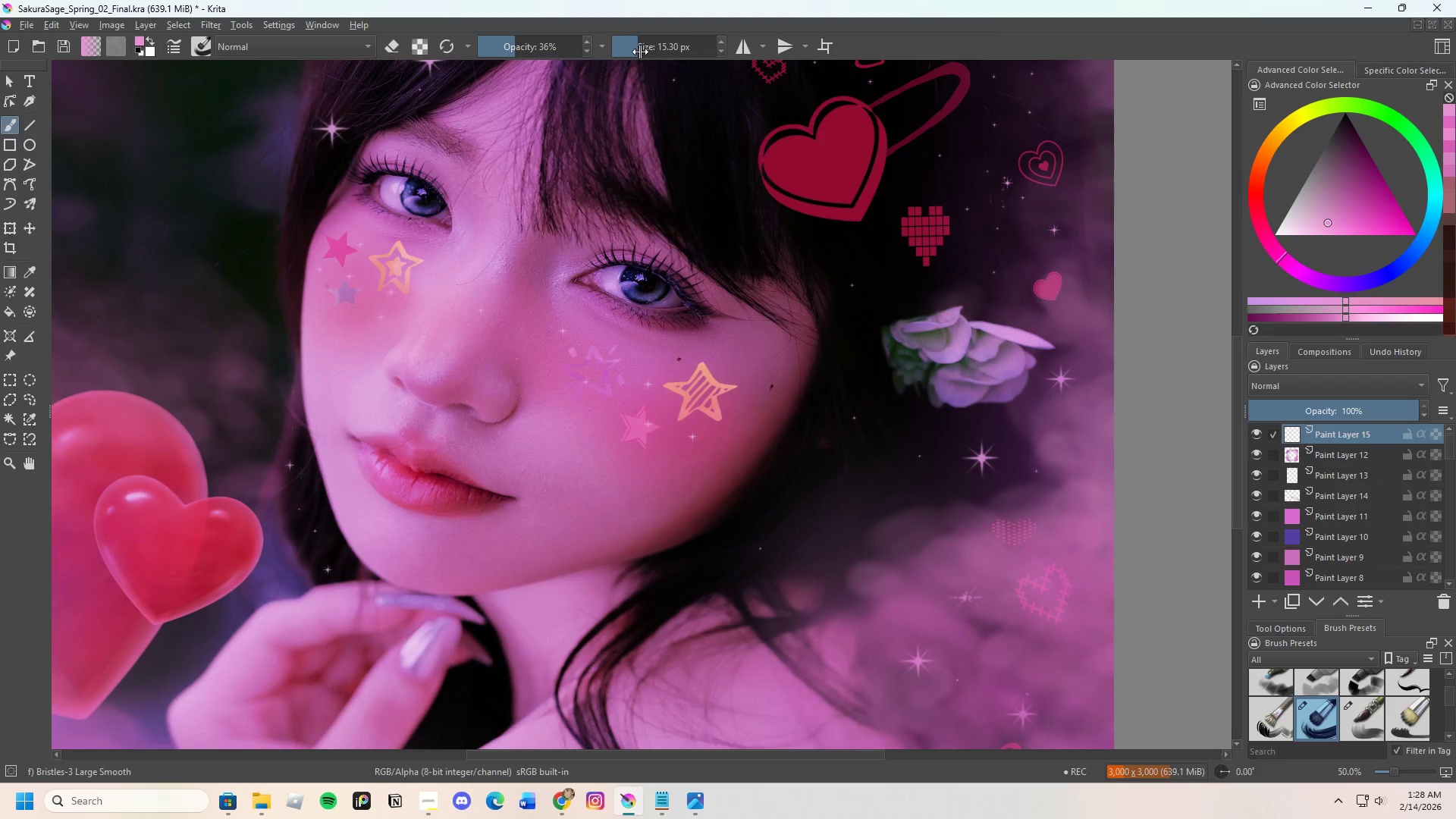 
left_click_drag(start_coordinate=[641, 51], to_coordinate=[634, 52])
 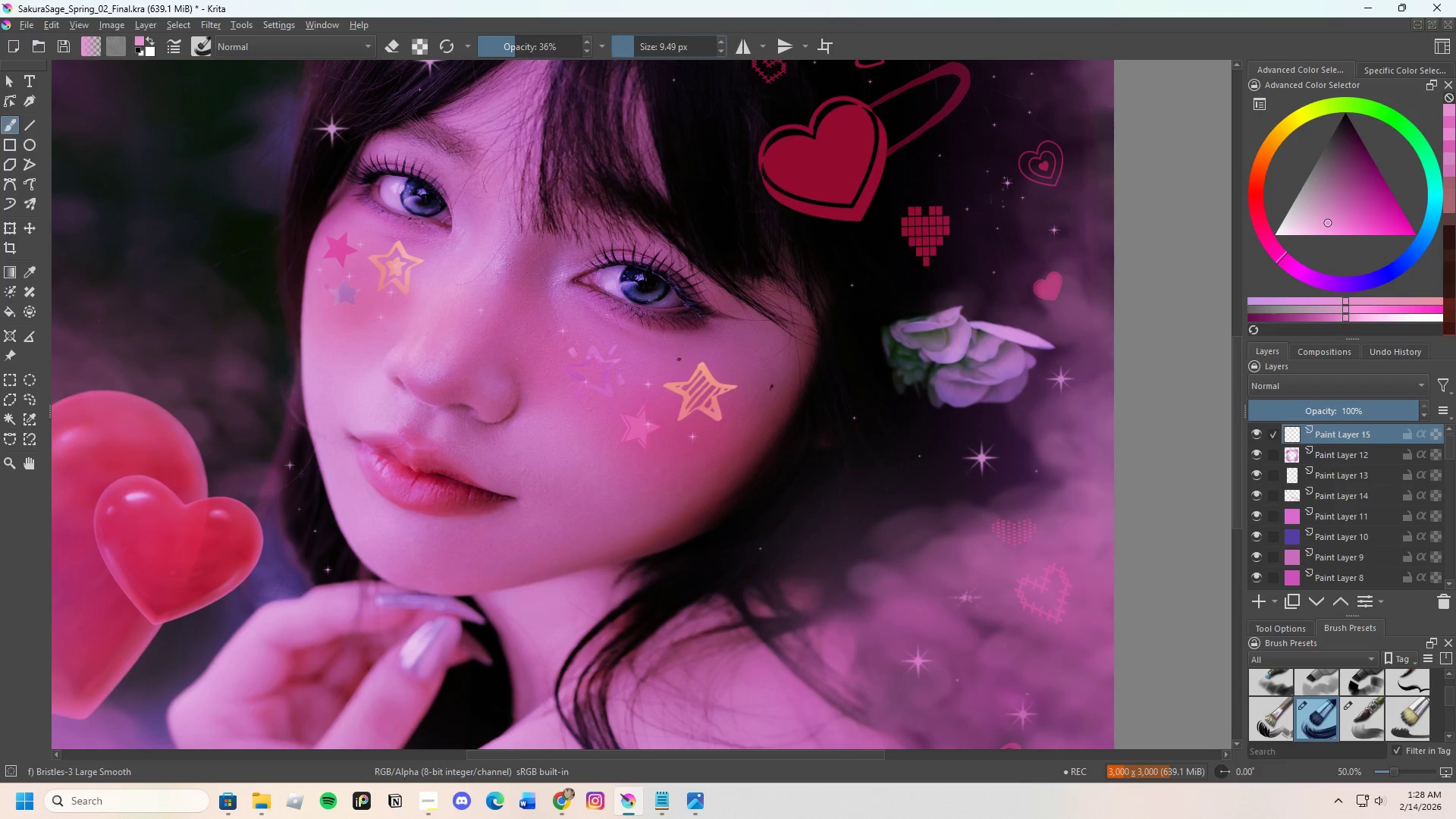 
scroll: coordinate [744, 343], scroll_direction: up, amount: 2.0
 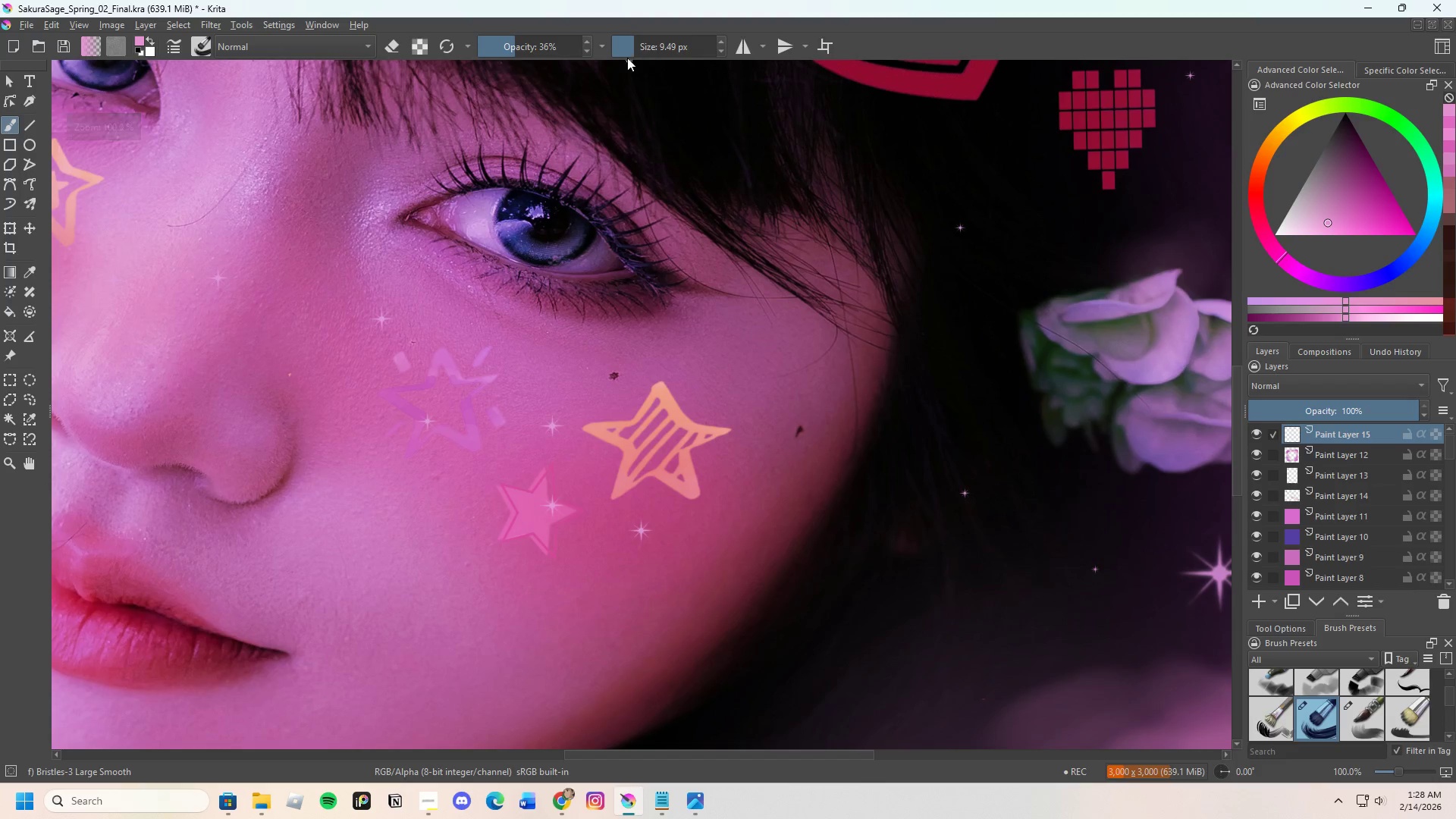 
left_click_drag(start_coordinate=[628, 45], to_coordinate=[632, 43])
 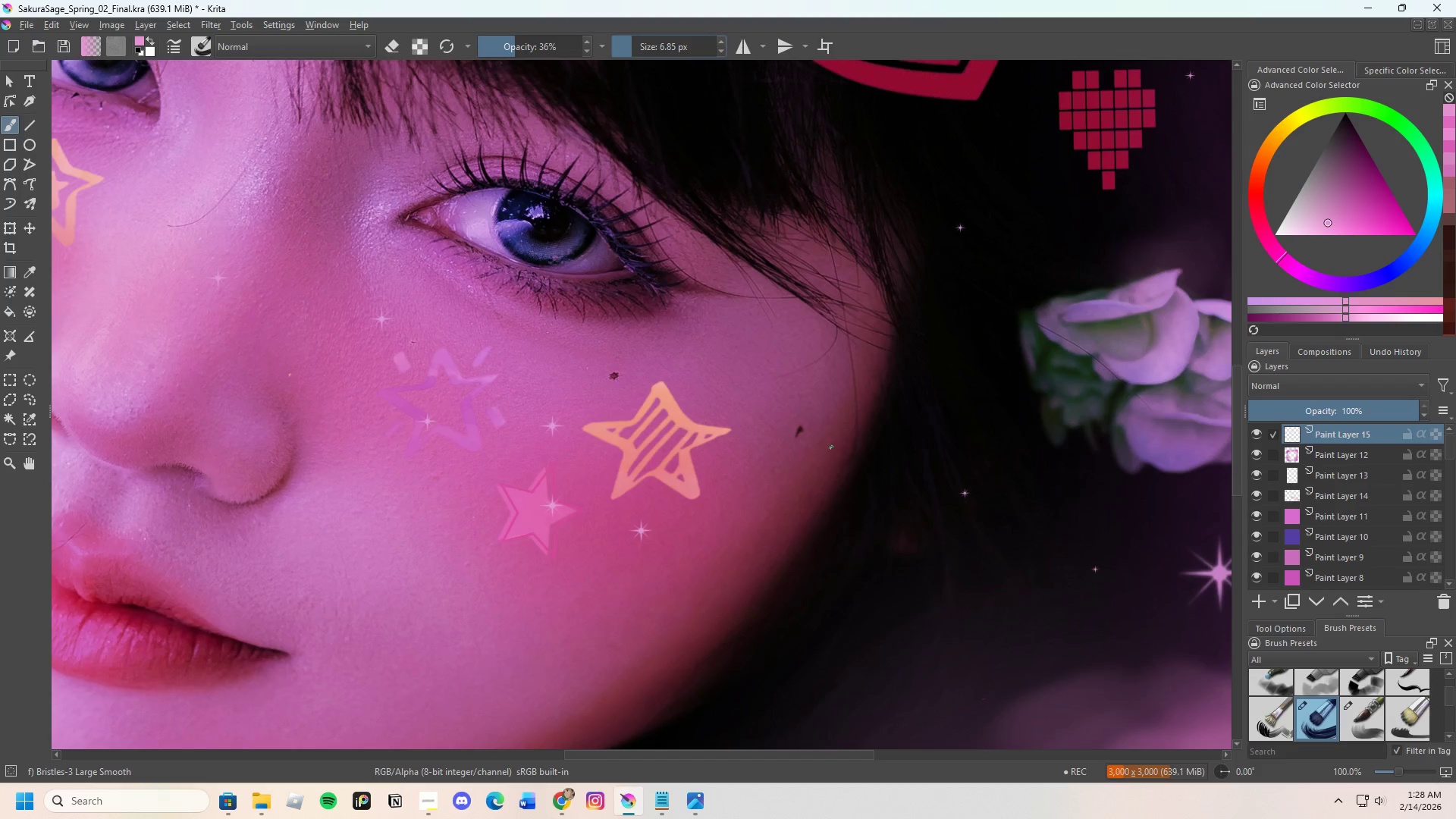 
scroll: coordinate [830, 445], scroll_direction: up, amount: 1.0
 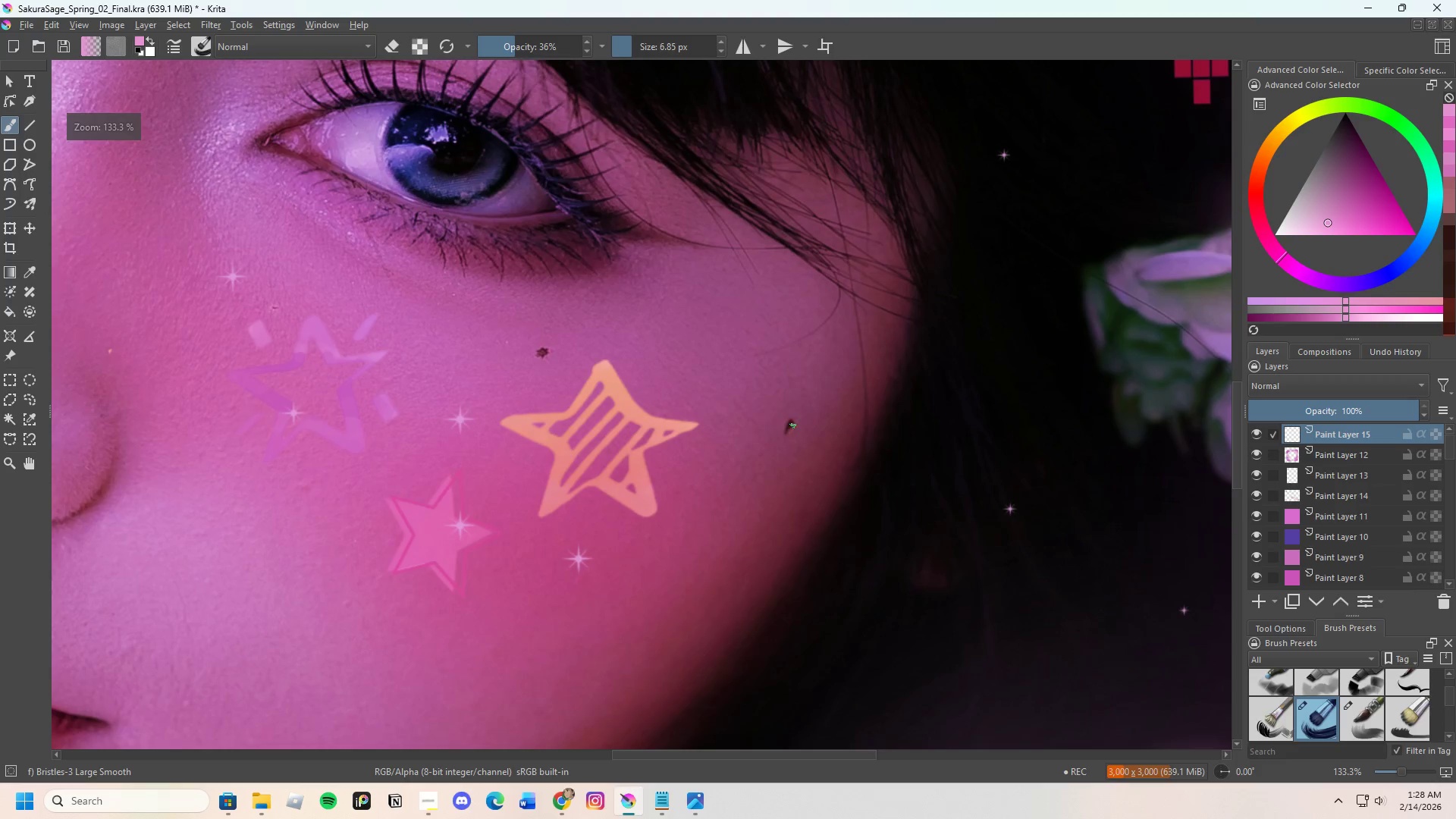 
hold_key(key=ControlLeft, duration=0.39)
 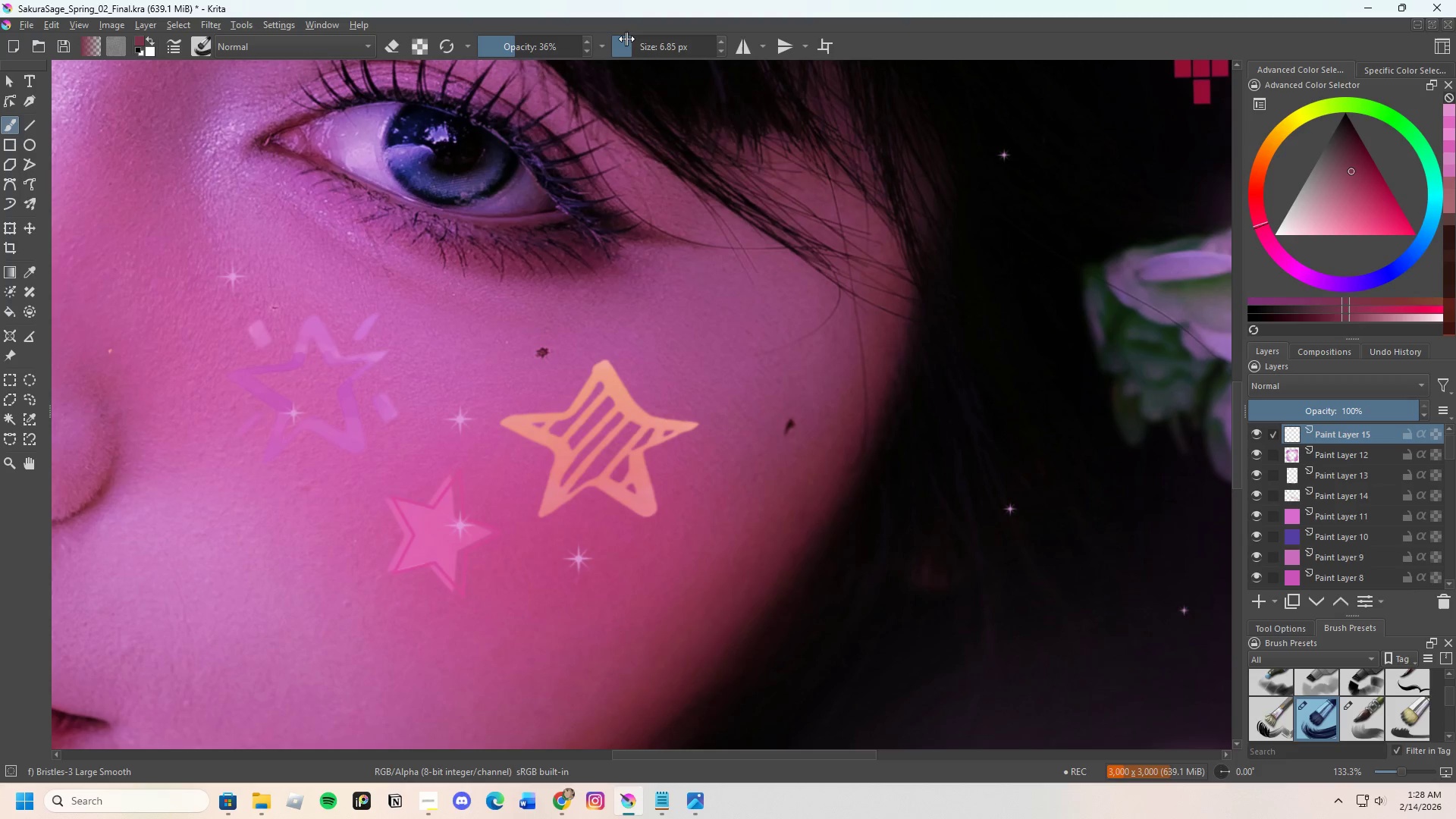 
left_click_drag(start_coordinate=[628, 39], to_coordinate=[634, 39])
 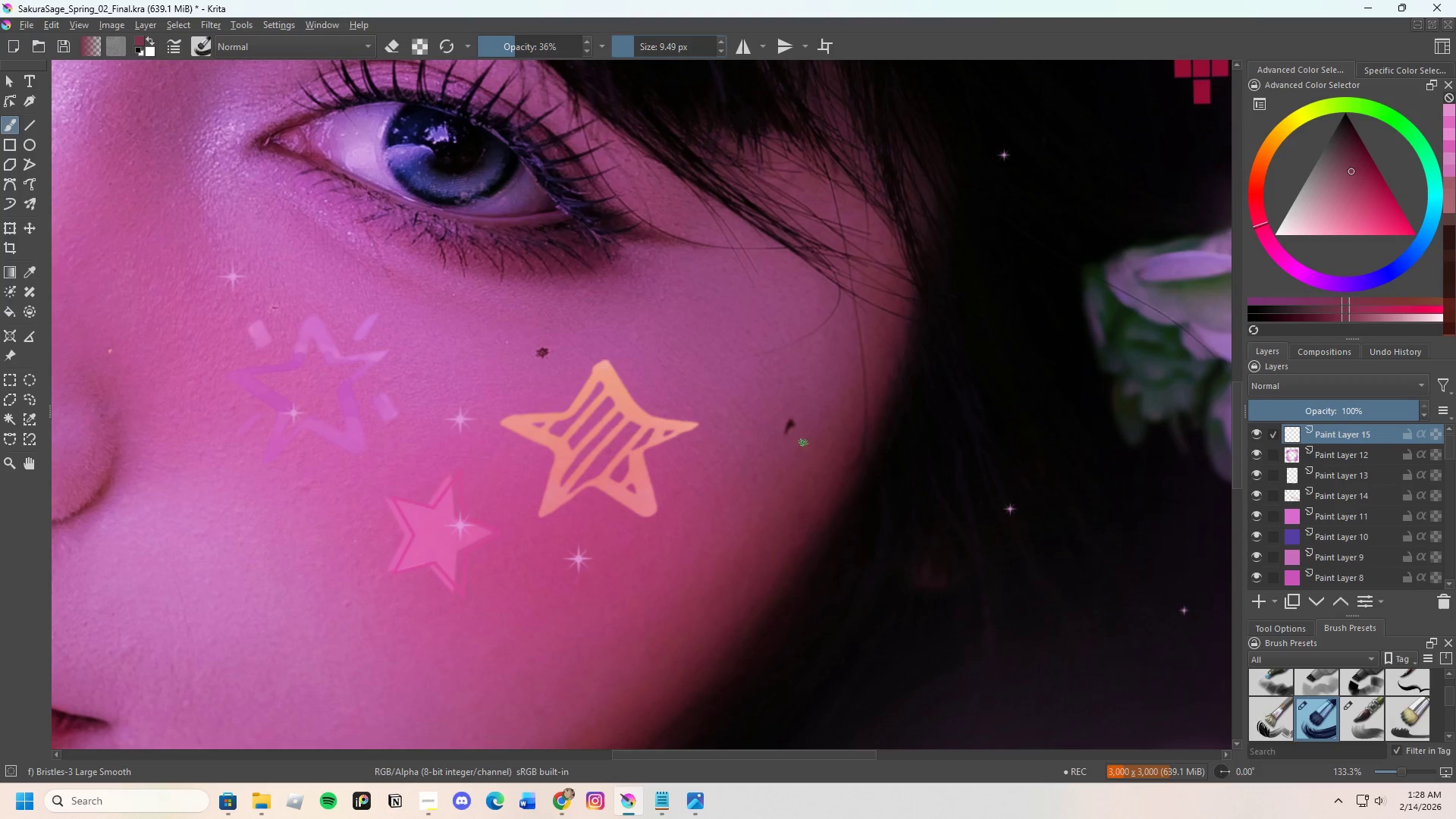 
left_click_drag(start_coordinate=[794, 428], to_coordinate=[789, 425])
 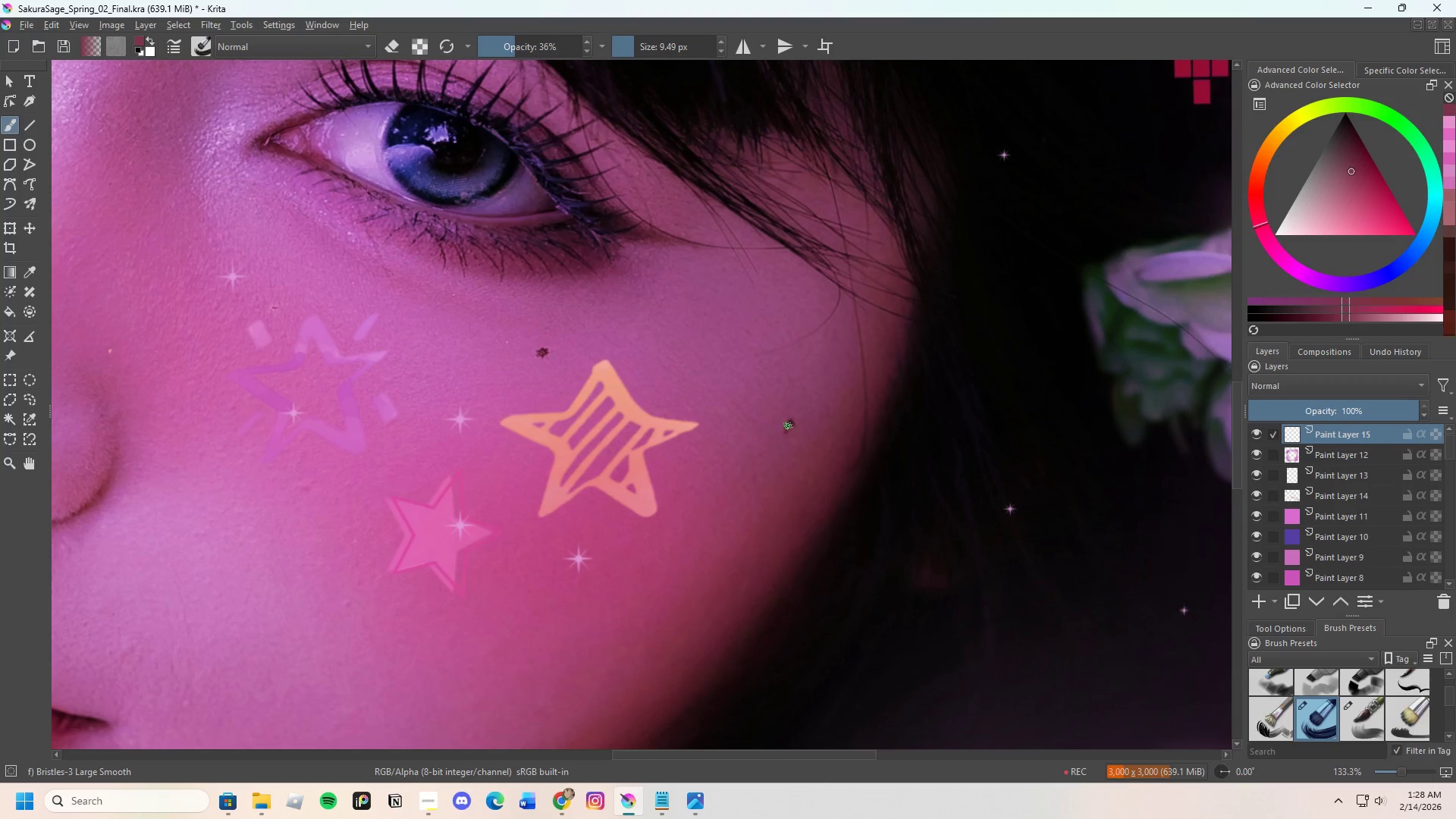 
left_click_drag(start_coordinate=[789, 425], to_coordinate=[784, 430])
 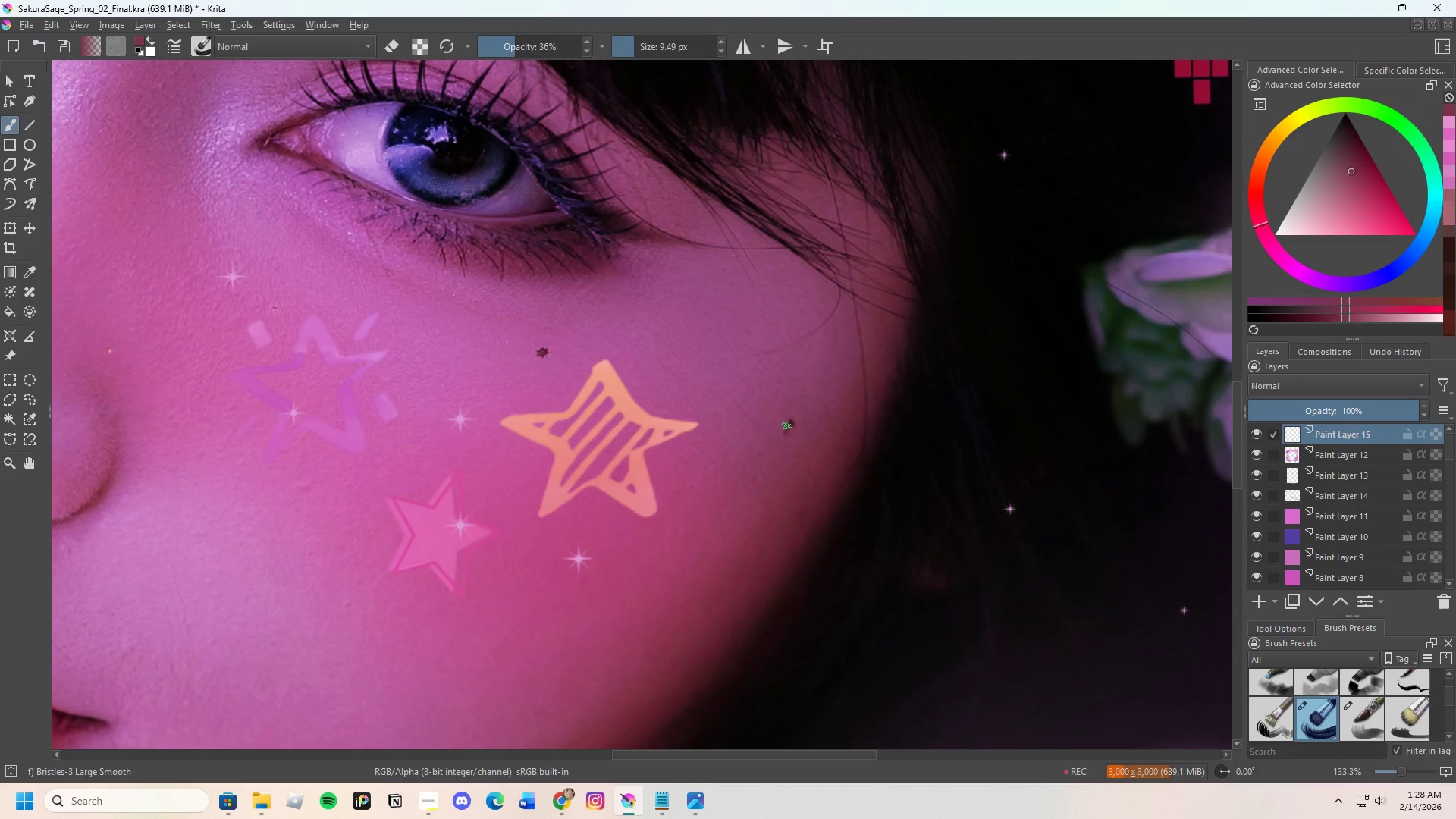 
left_click_drag(start_coordinate=[786, 426], to_coordinate=[792, 424])
 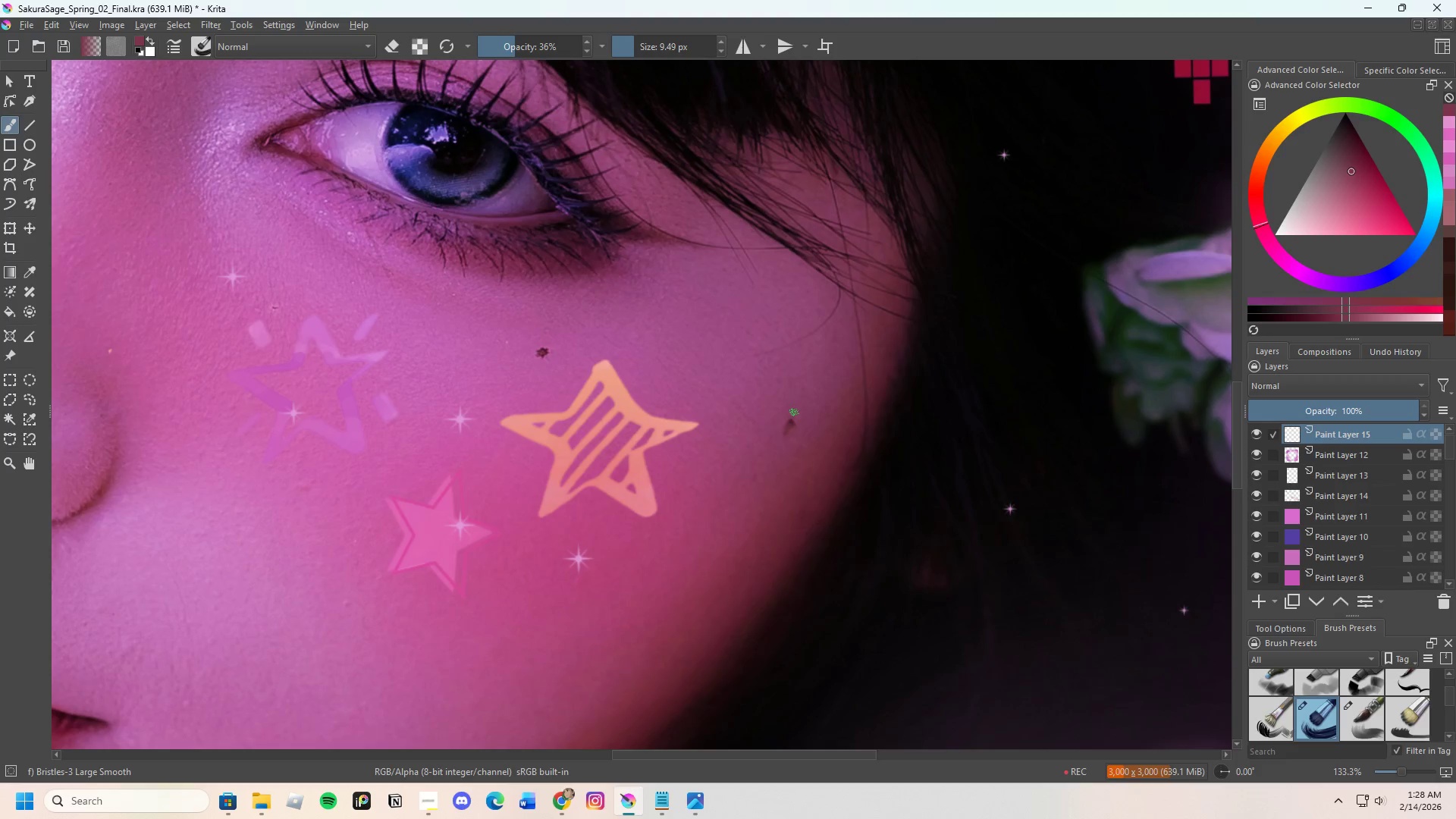 
left_click_drag(start_coordinate=[794, 413], to_coordinate=[792, 421])
 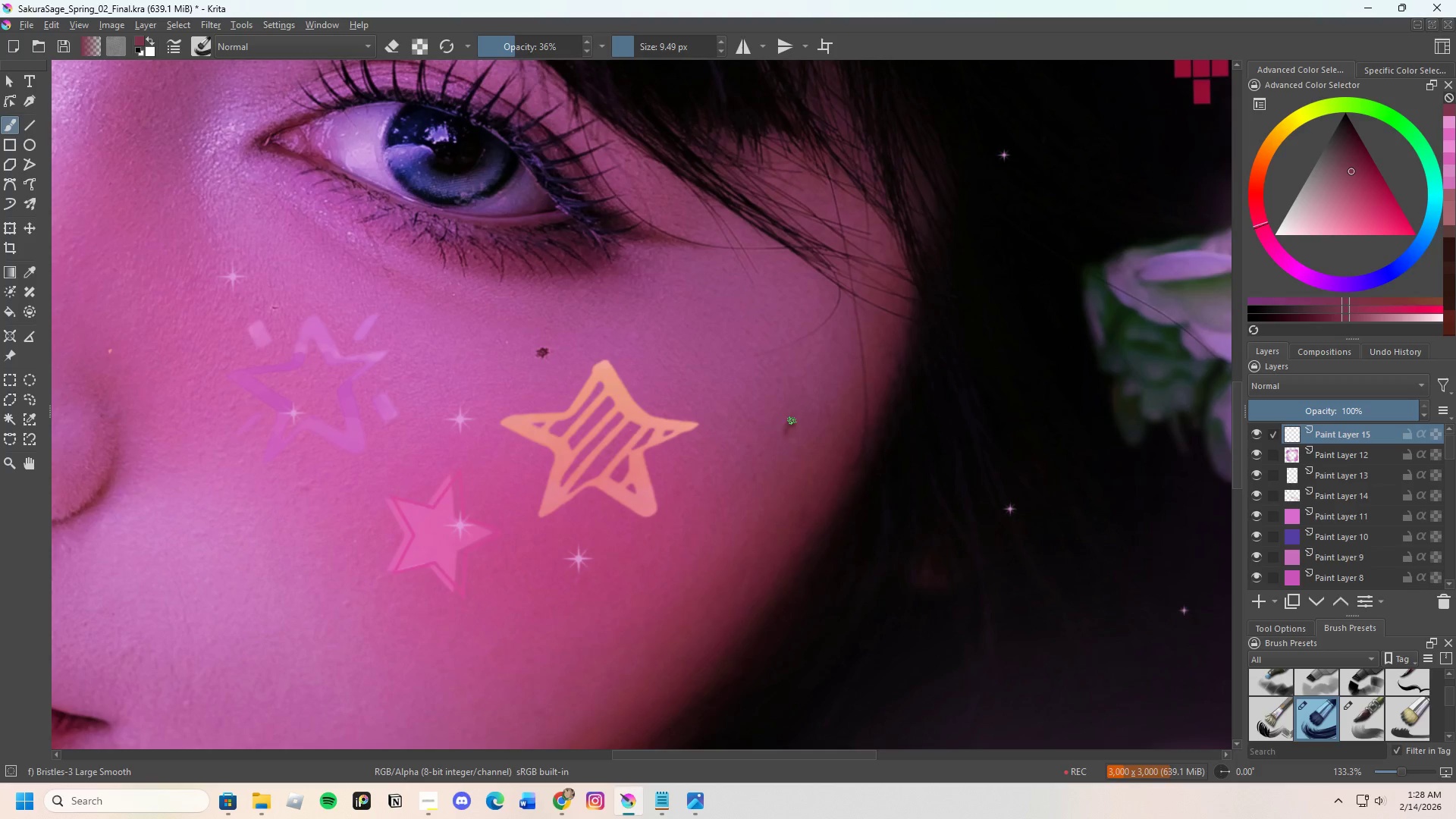 
left_click_drag(start_coordinate=[792, 421], to_coordinate=[792, 425])
 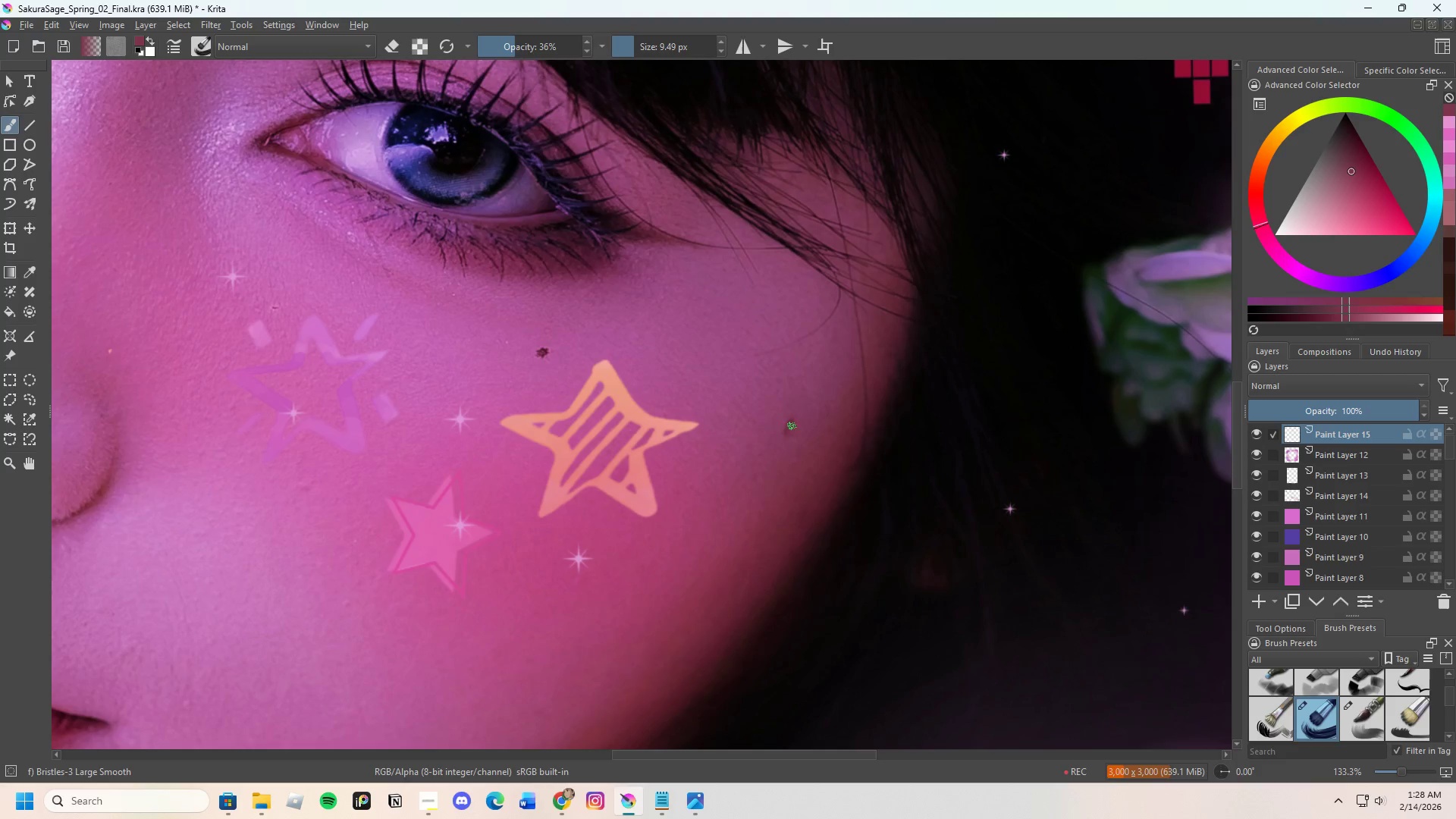 
left_click_drag(start_coordinate=[786, 419], to_coordinate=[786, 432])
 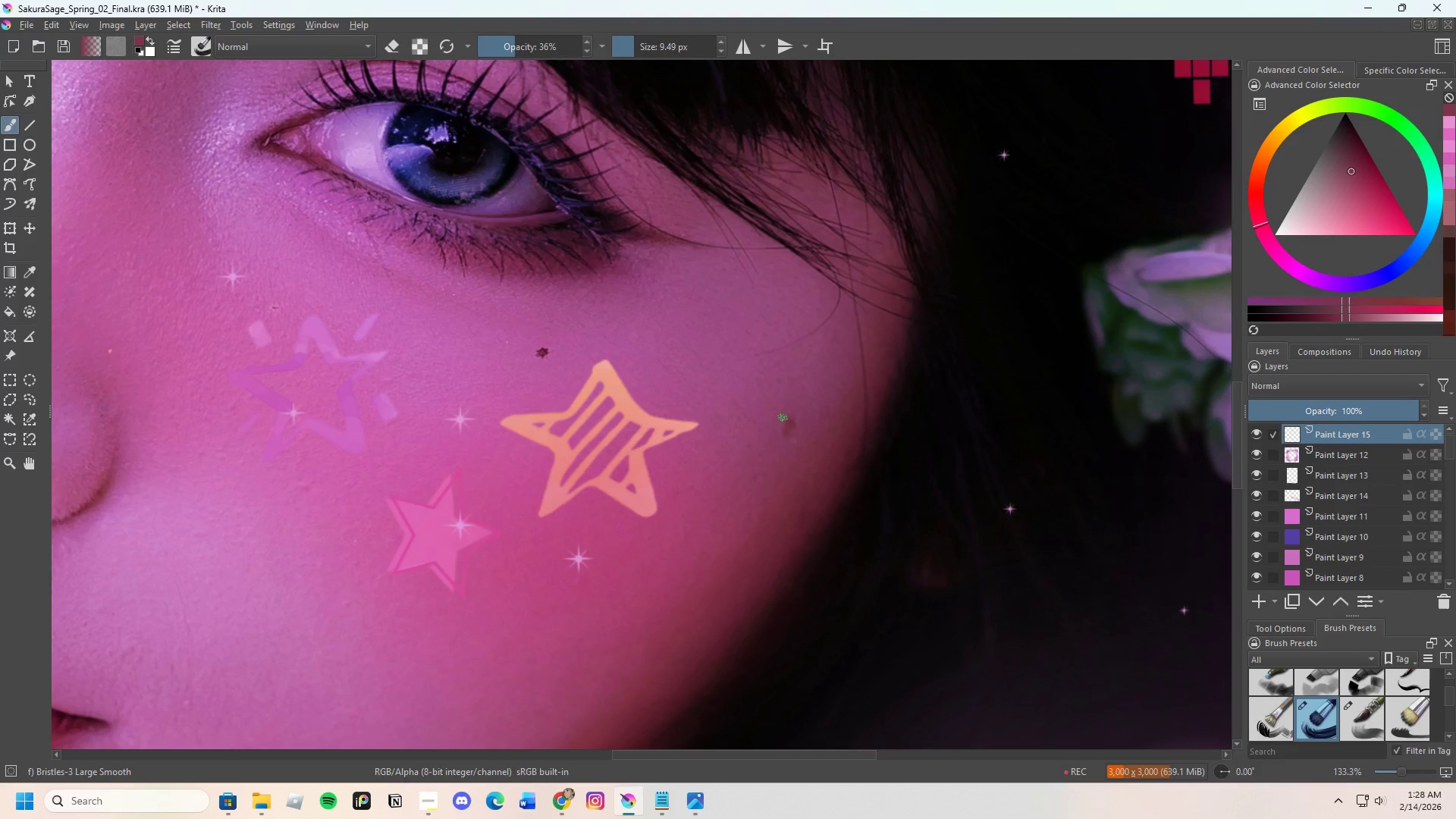 
hold_key(key=ControlLeft, duration=0.5)
left_click([551, 373])
 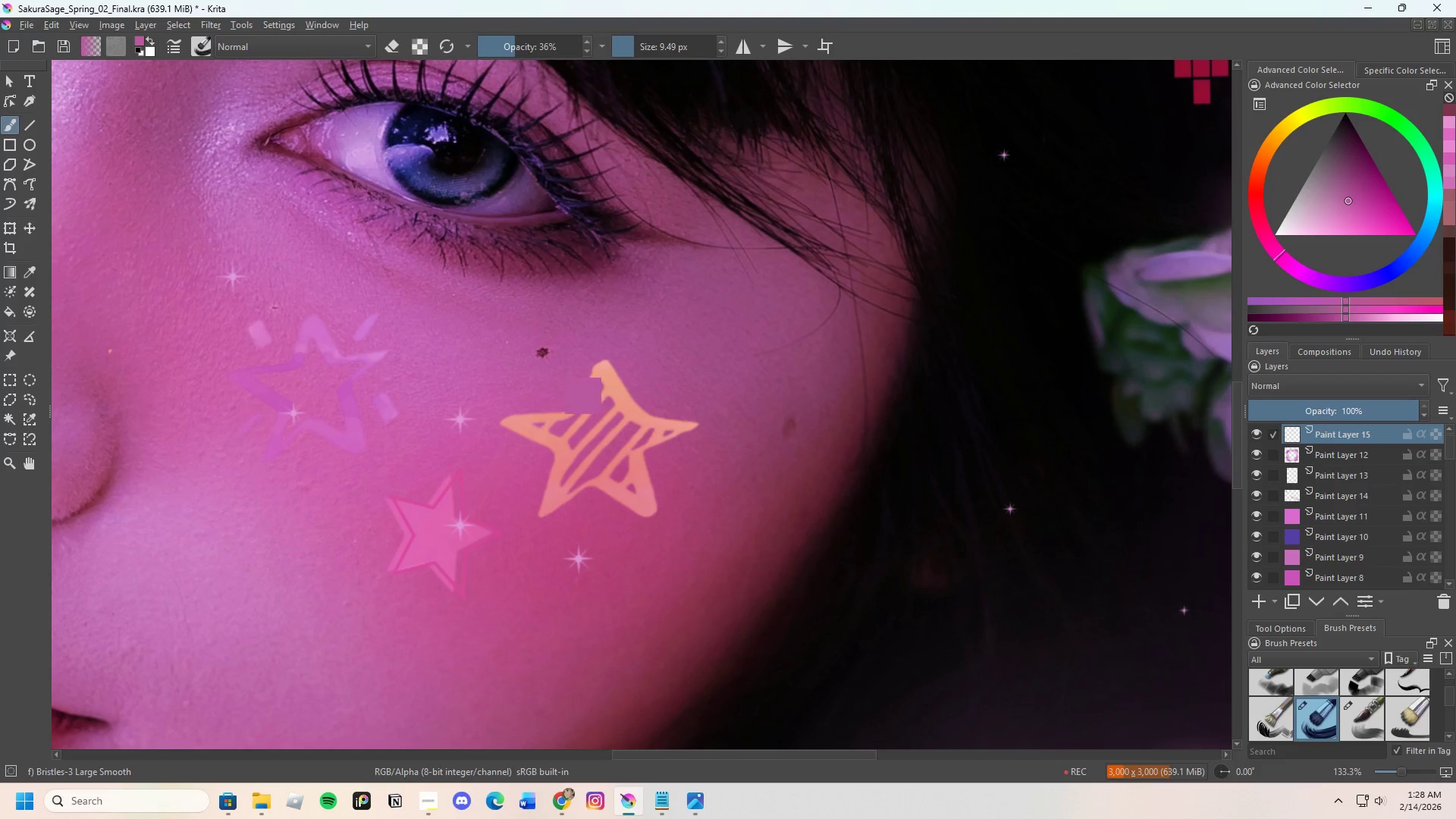 
hold_key(key=ControlLeft, duration=6.74)
left_click_drag(start_coordinate=[540, 350], to_coordinate=[532, 361])
 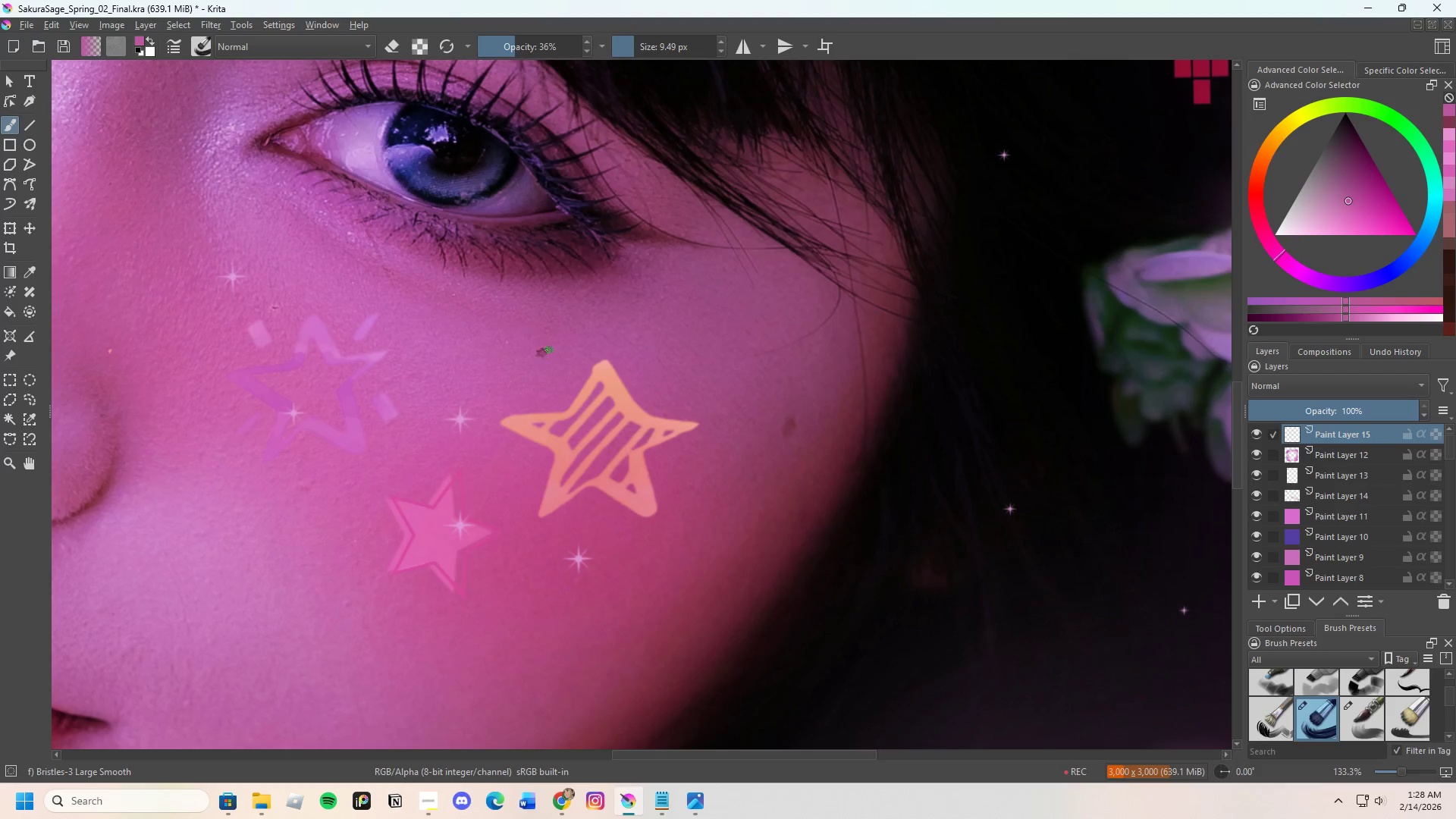 
left_click_drag(start_coordinate=[547, 353], to_coordinate=[538, 356])
 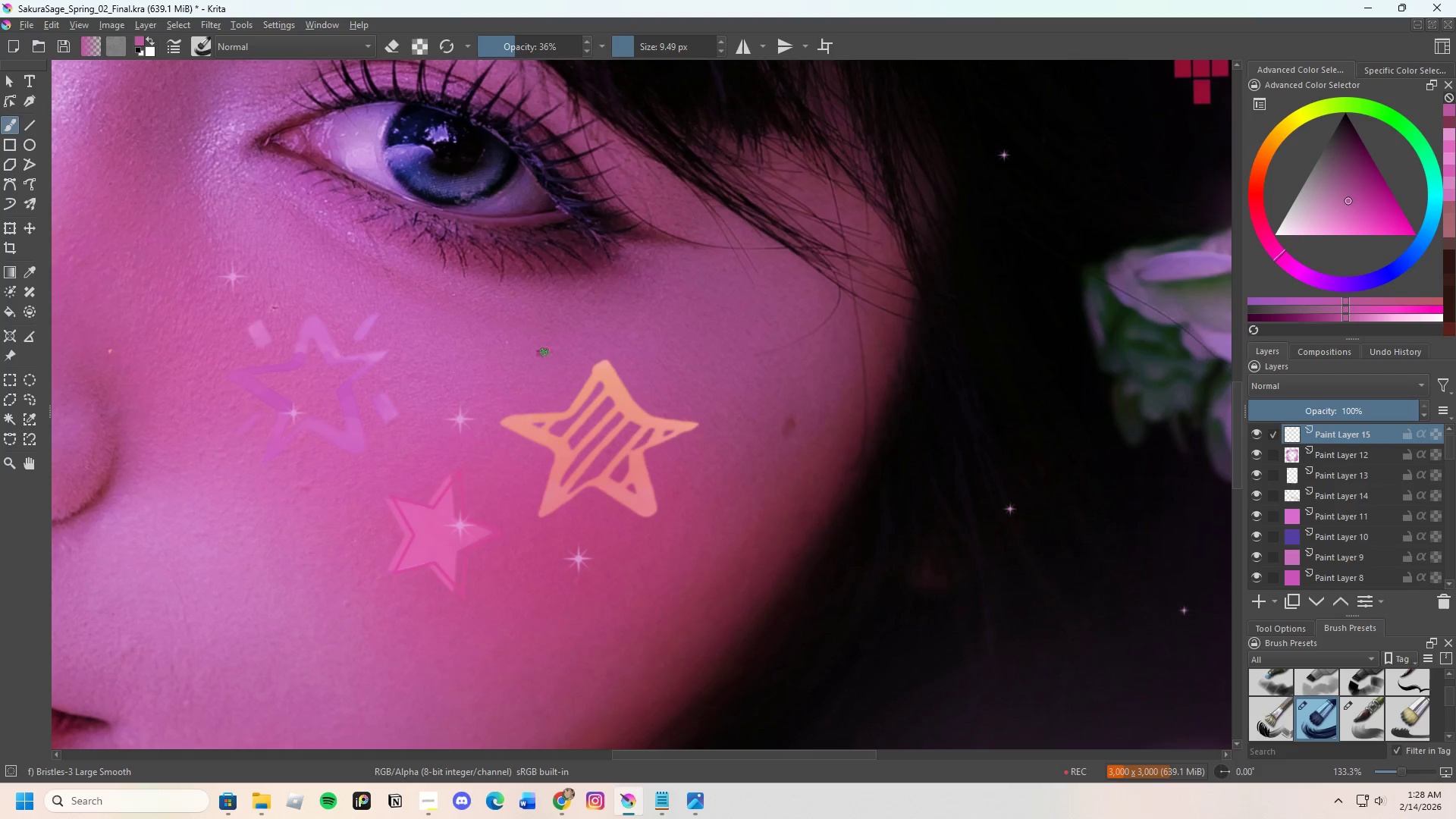 
left_click_drag(start_coordinate=[544, 353], to_coordinate=[540, 352])
 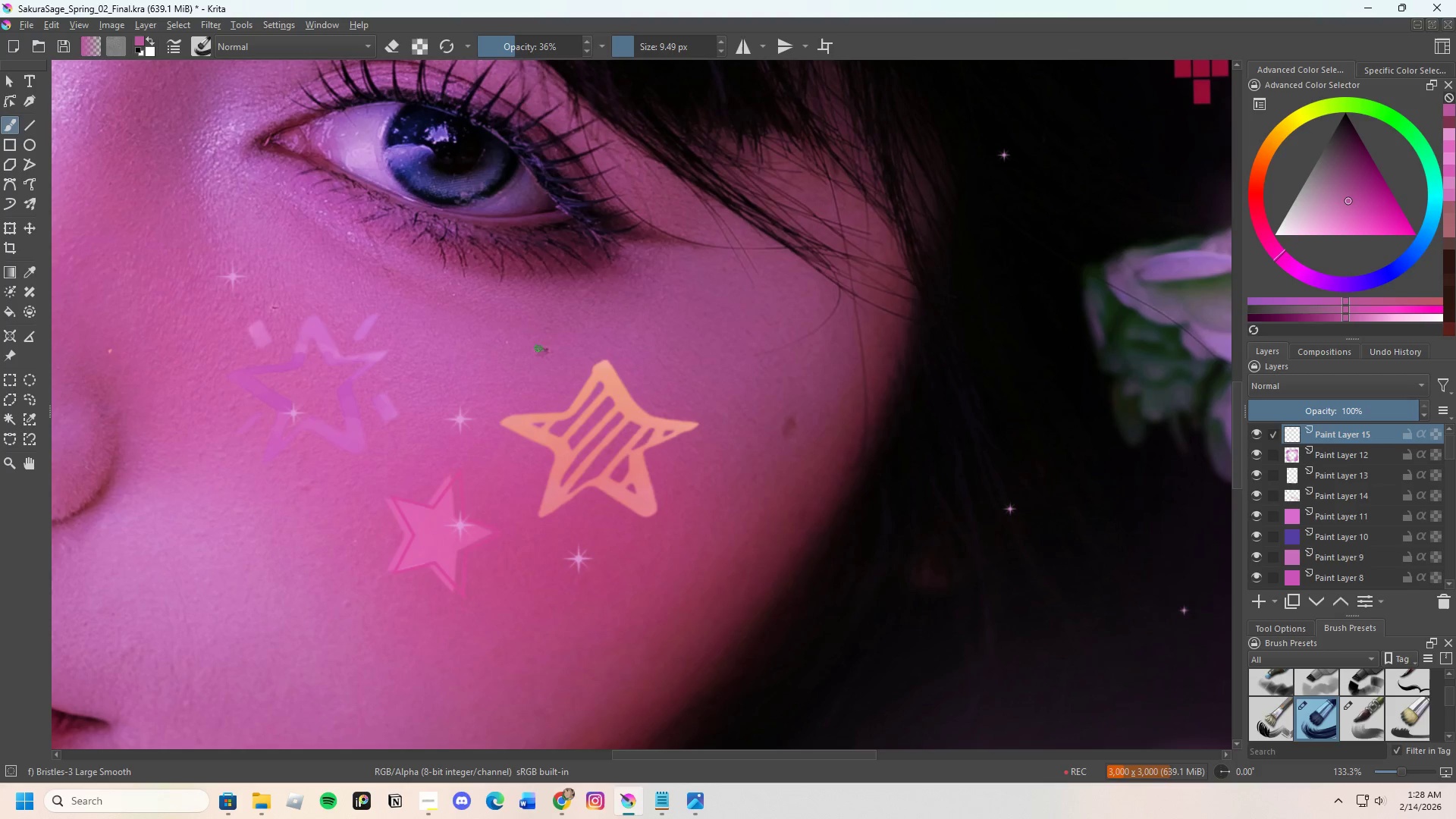 
left_click_drag(start_coordinate=[544, 345], to_coordinate=[541, 352])
 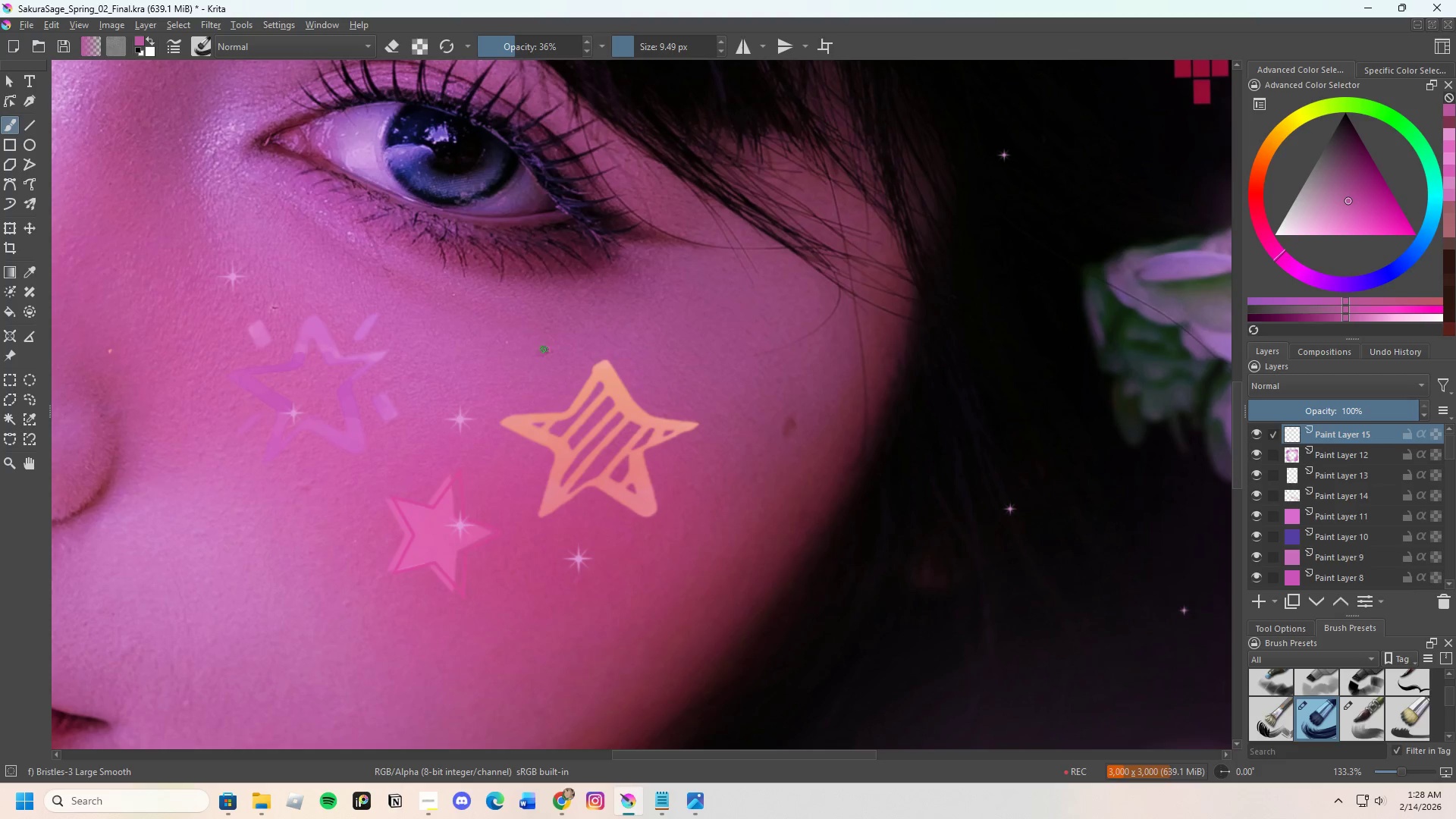 
left_click_drag(start_coordinate=[544, 350], to_coordinate=[550, 349])
 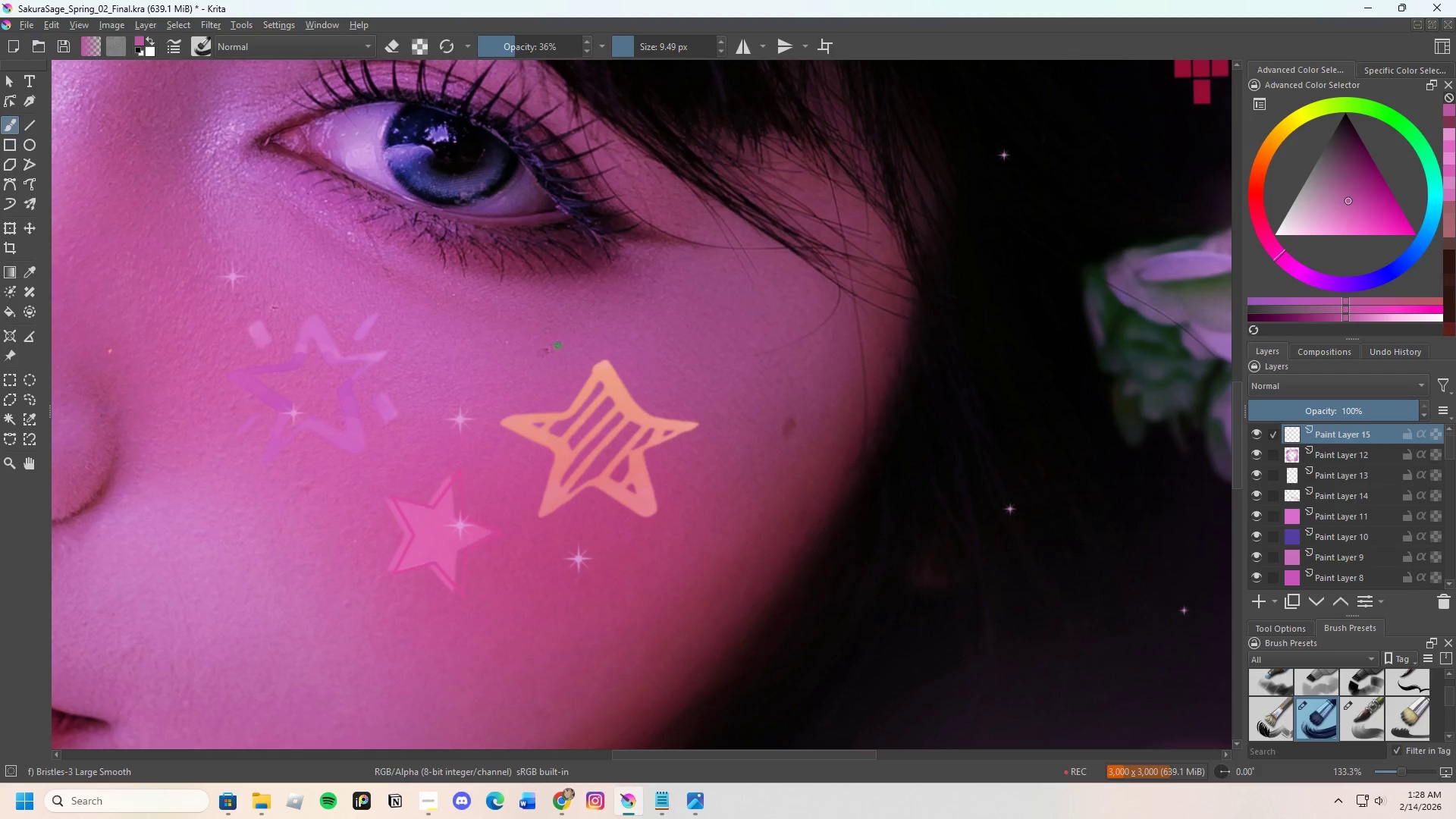 
left_click_drag(start_coordinate=[557, 348], to_coordinate=[552, 351])
 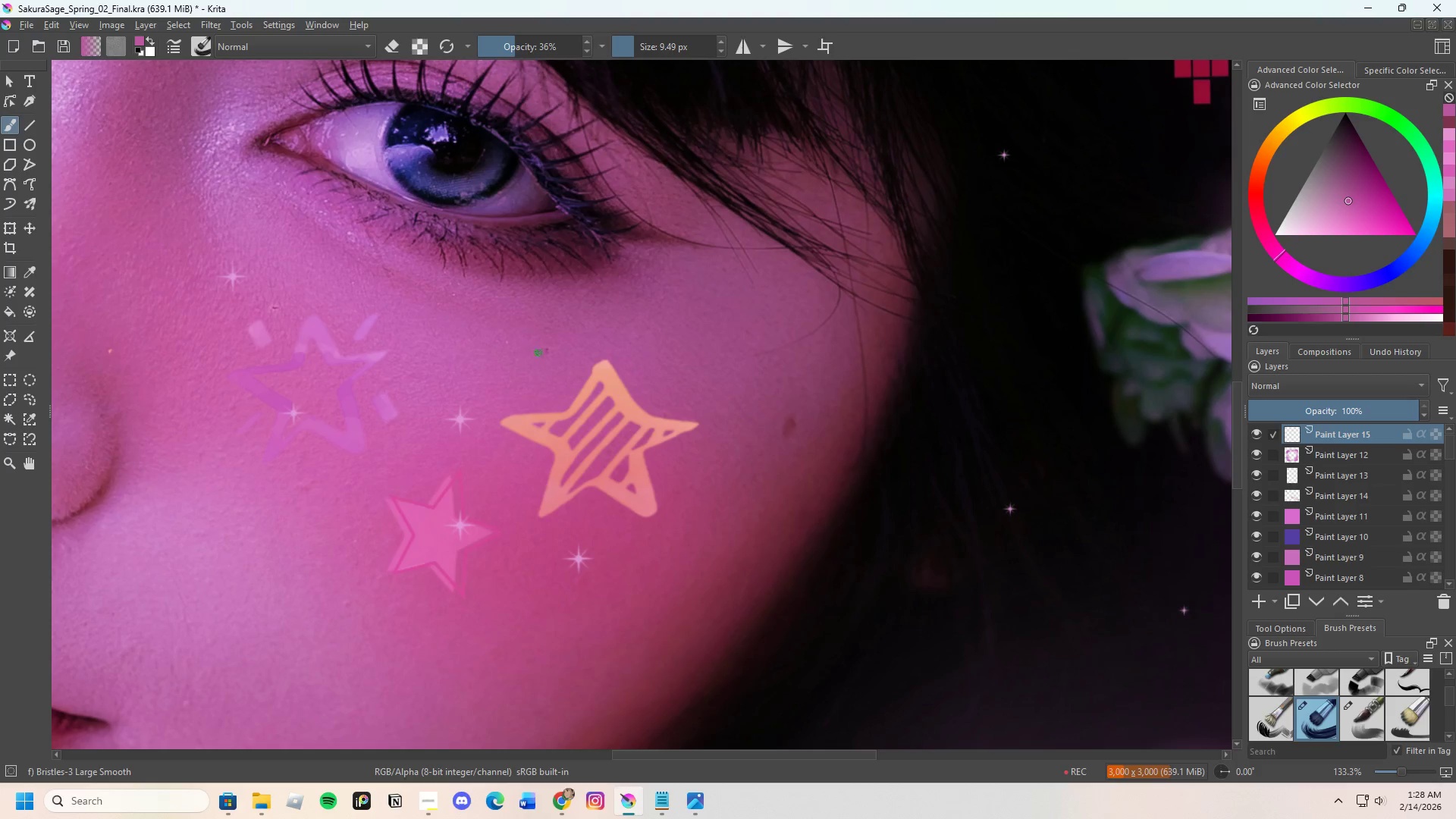 
left_click_drag(start_coordinate=[547, 351], to_coordinate=[547, 359])
 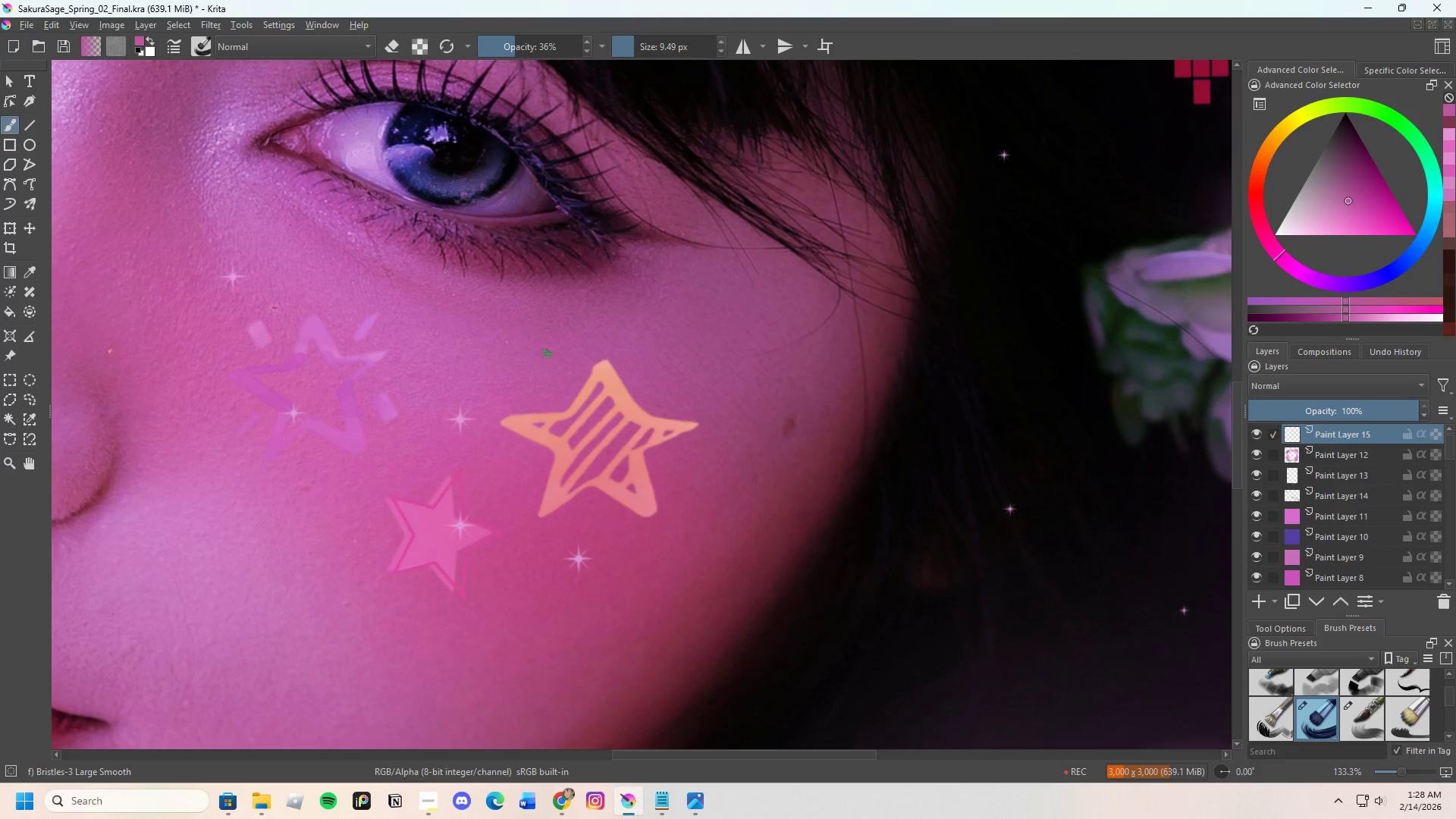 
left_click_drag(start_coordinate=[550, 353], to_coordinate=[544, 356])
 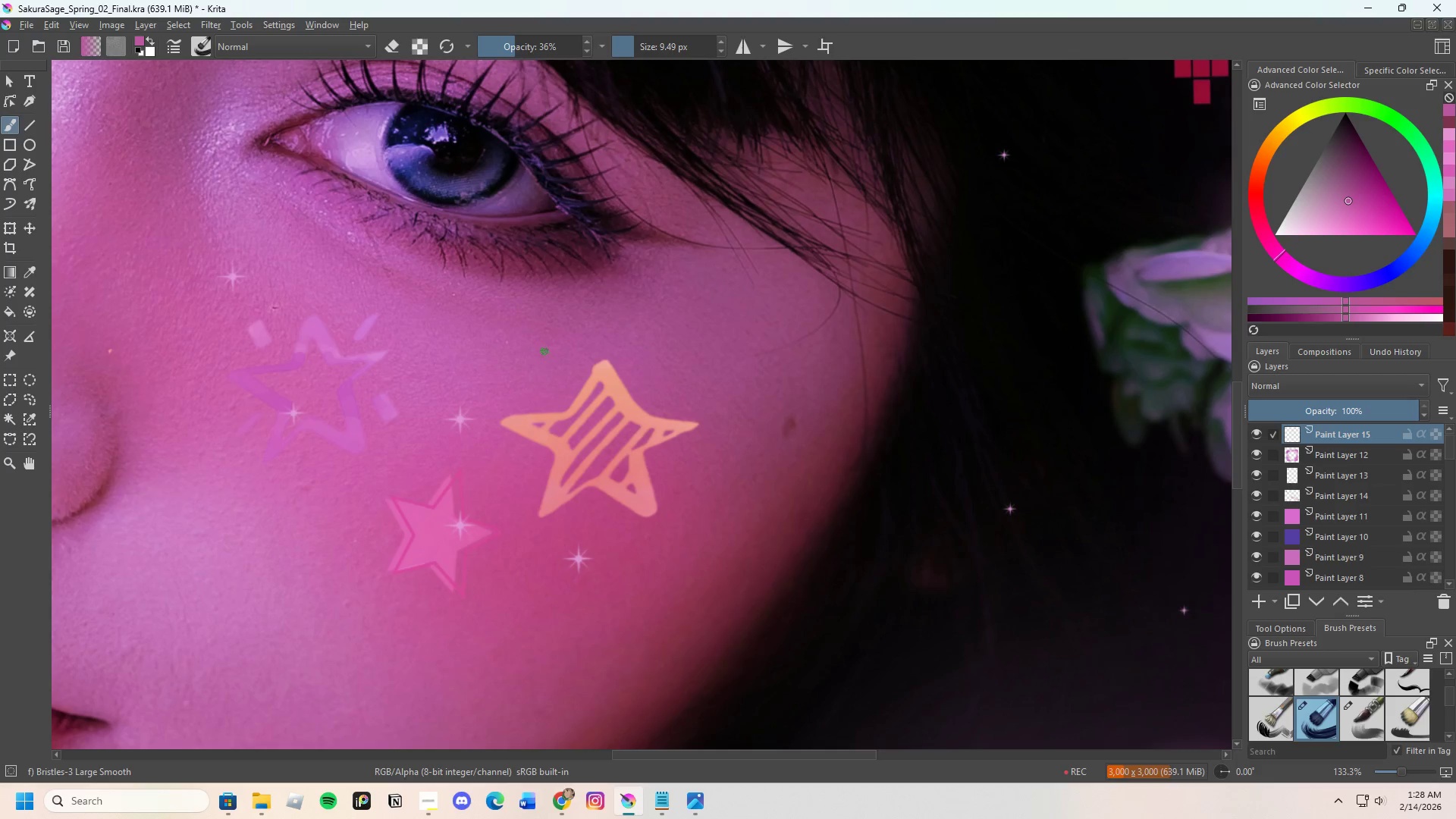 
left_click_drag(start_coordinate=[544, 352], to_coordinate=[541, 353])
 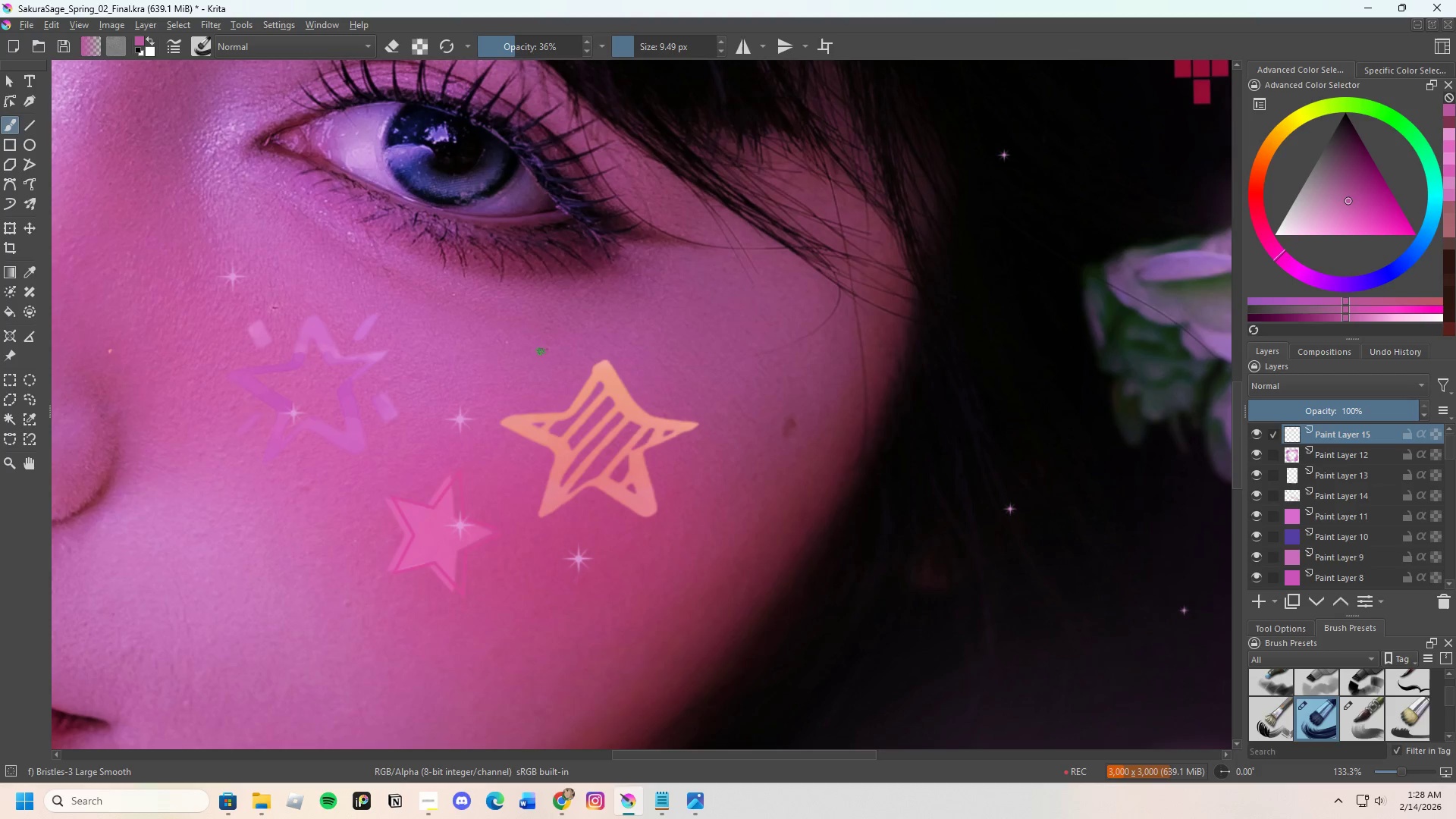 
left_click_drag(start_coordinate=[541, 352], to_coordinate=[543, 347])
 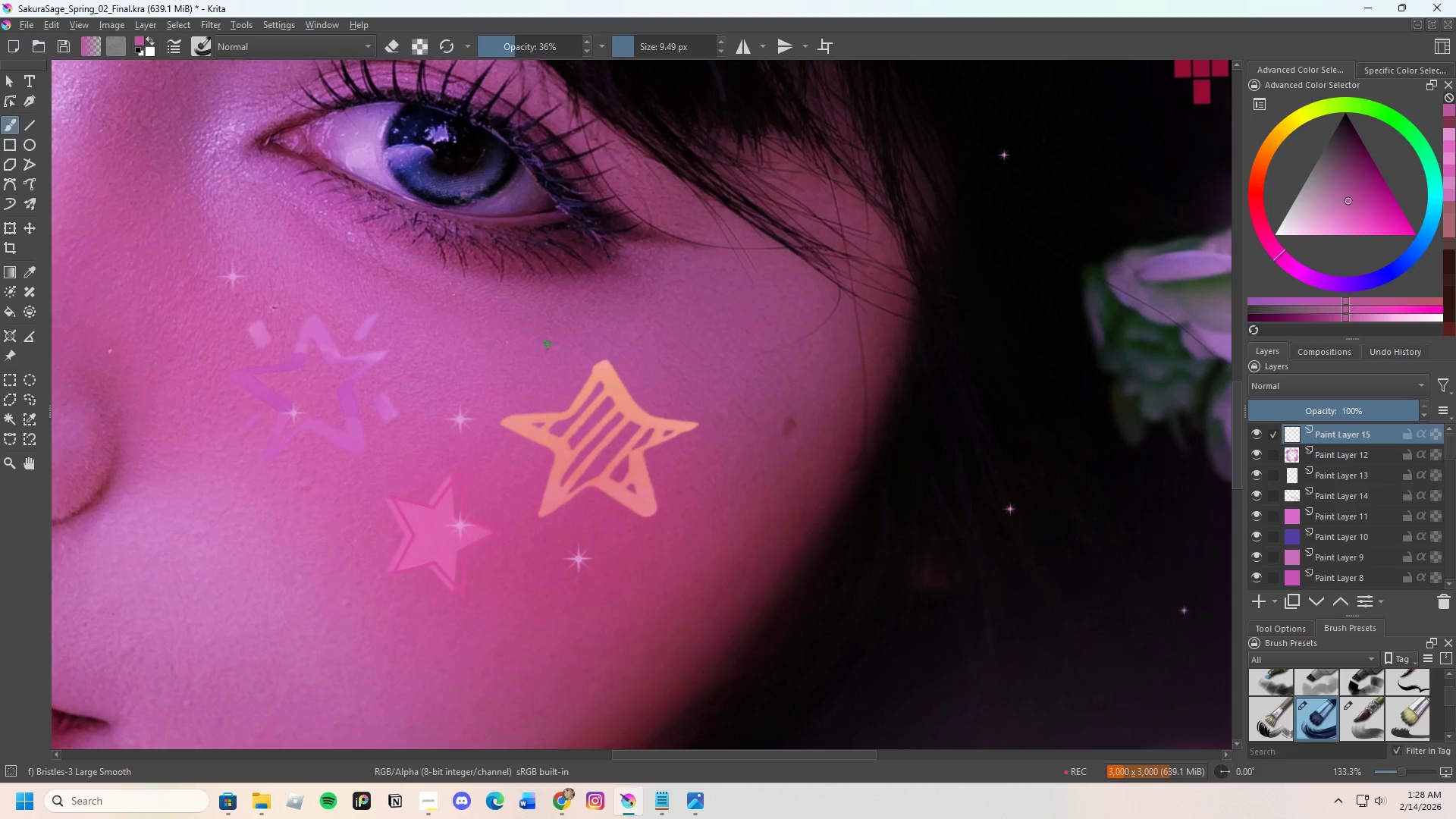 
left_click_drag(start_coordinate=[548, 344], to_coordinate=[548, 351])
 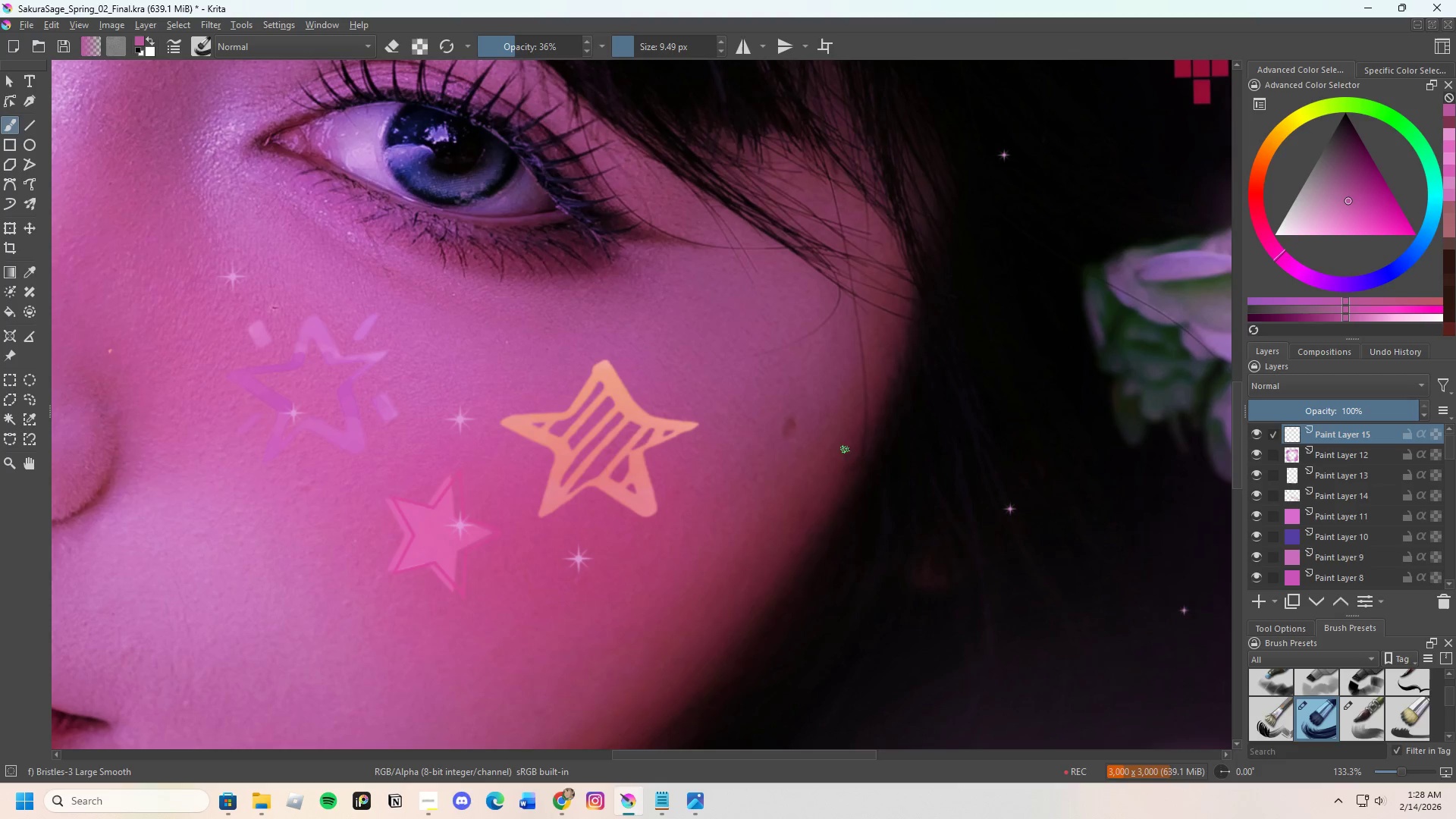 
left_click_drag(start_coordinate=[809, 426], to_coordinate=[789, 426])
 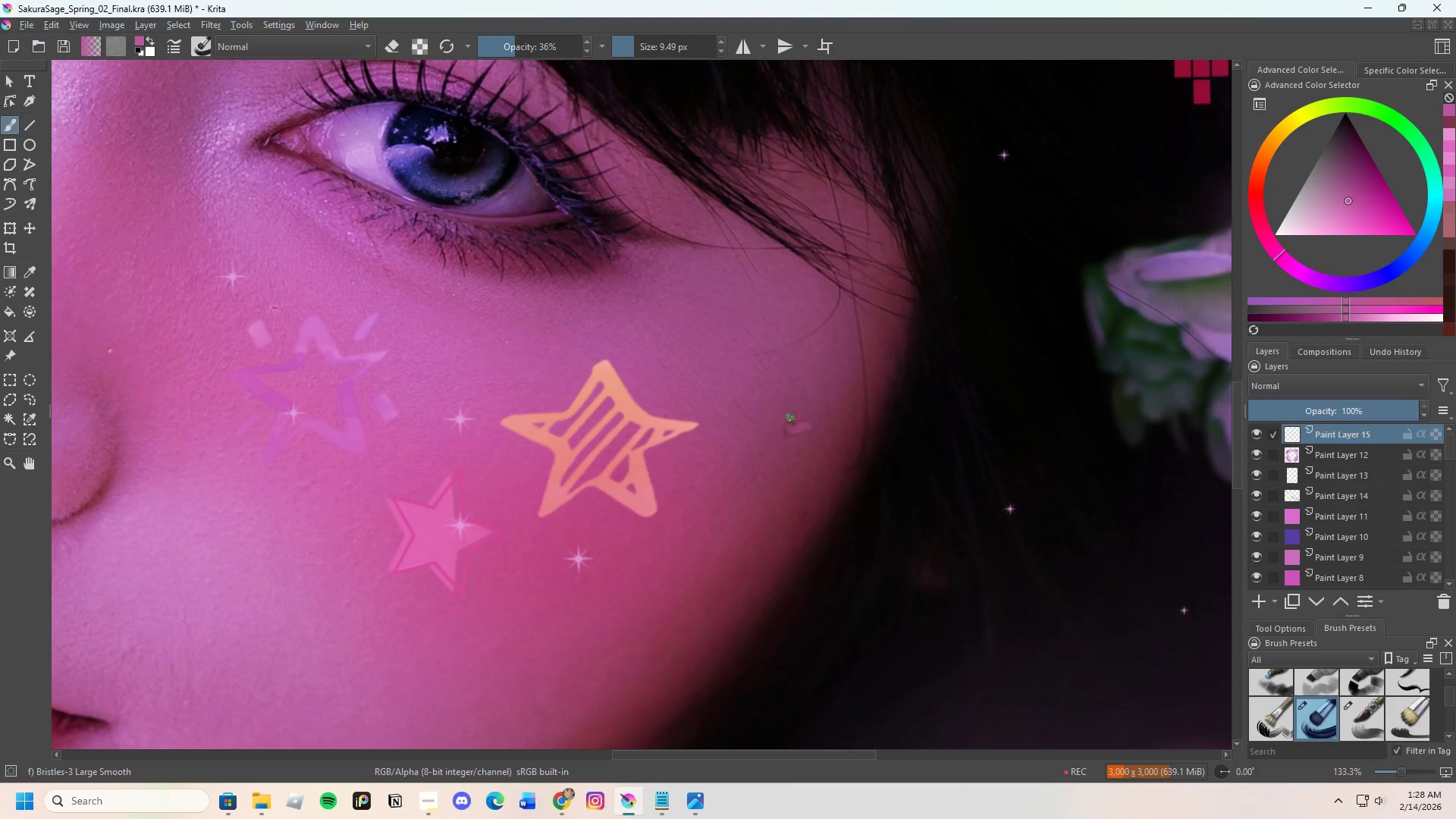 
left_click_drag(start_coordinate=[790, 418], to_coordinate=[791, 424])
 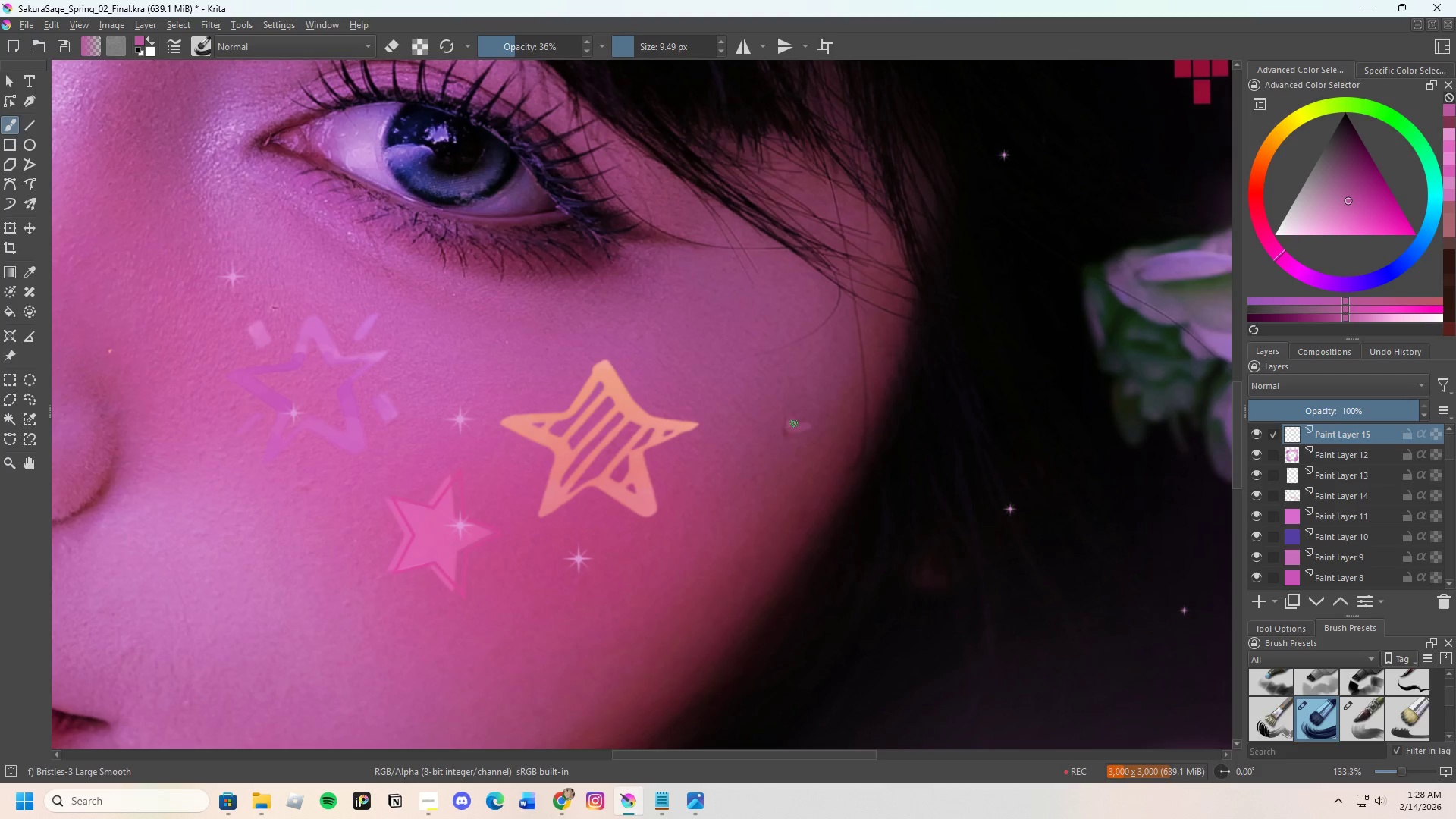 
key(Control+Z)
 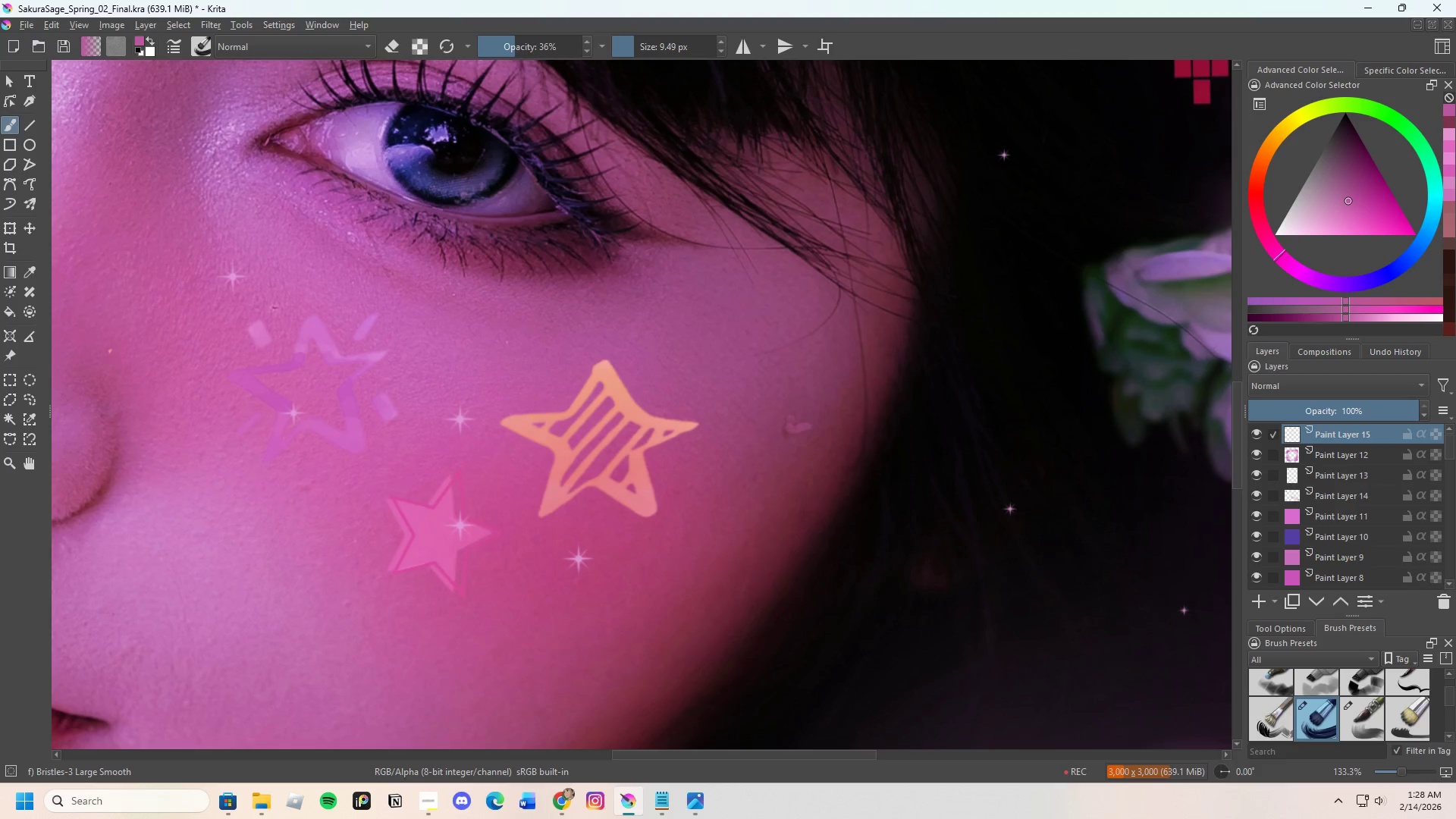 
key(Control+Z)
 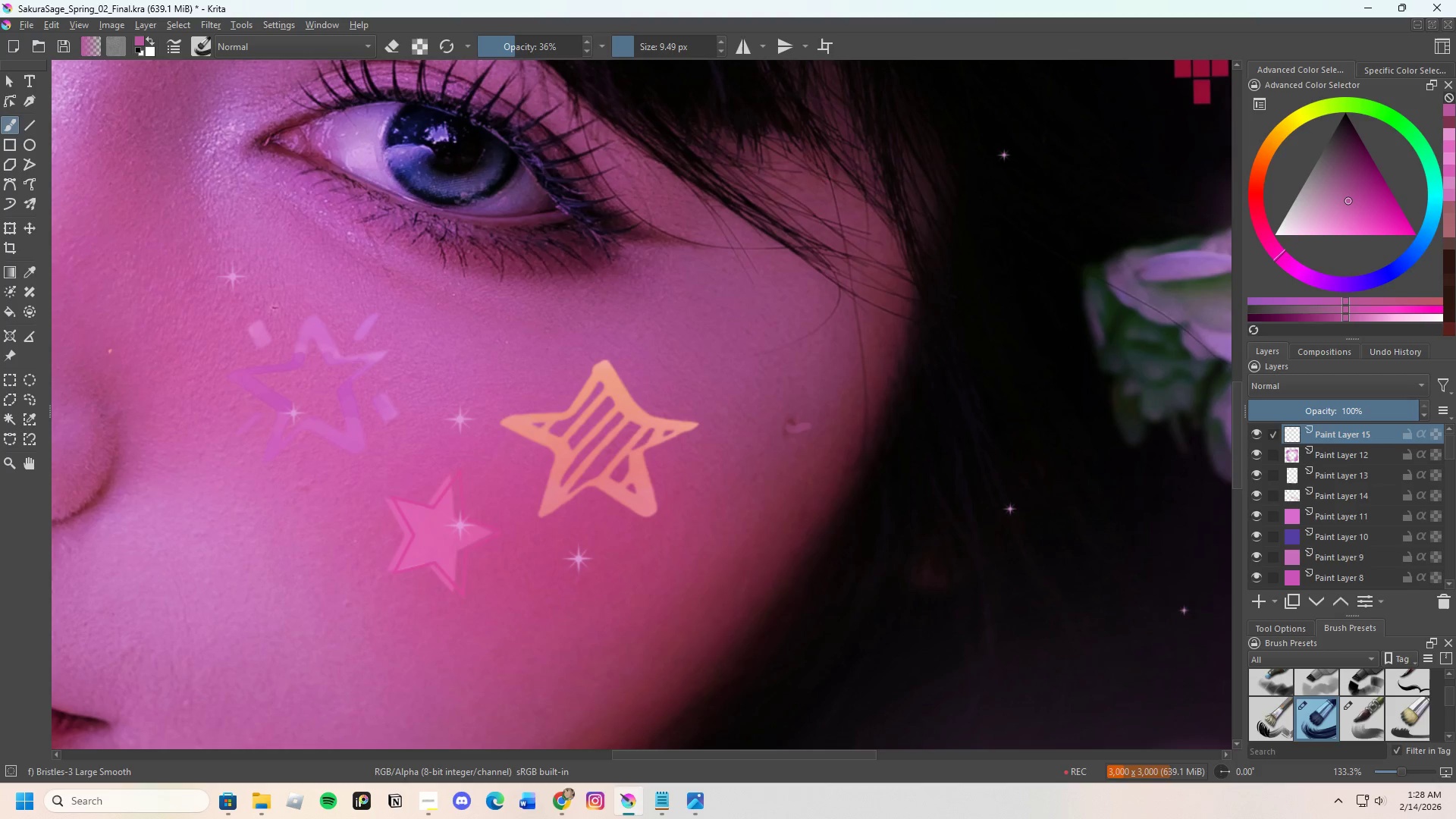 
key(Control+Z)
 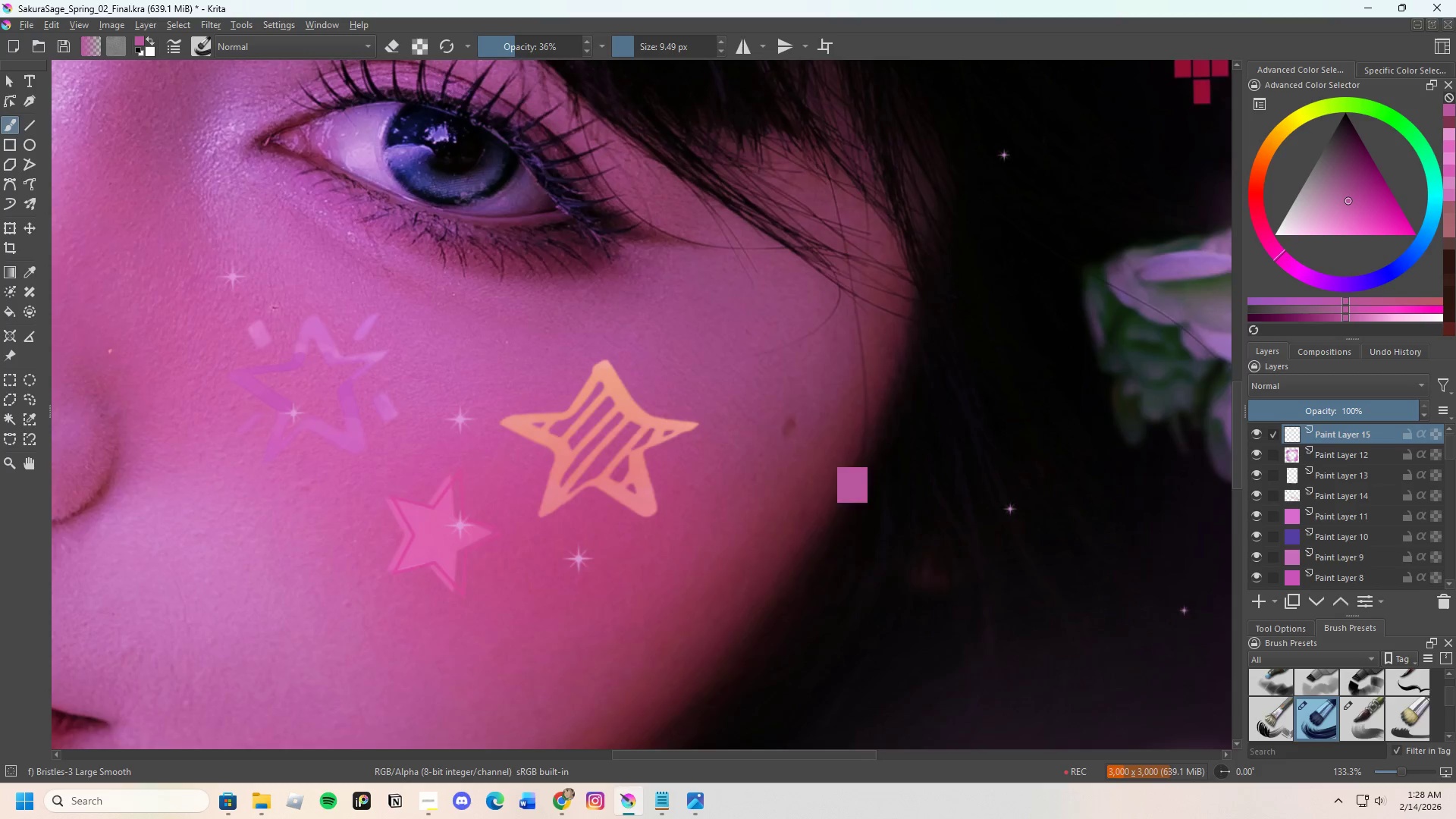 
scroll: coordinate [722, 402], scroll_direction: down, amount: 5.0
 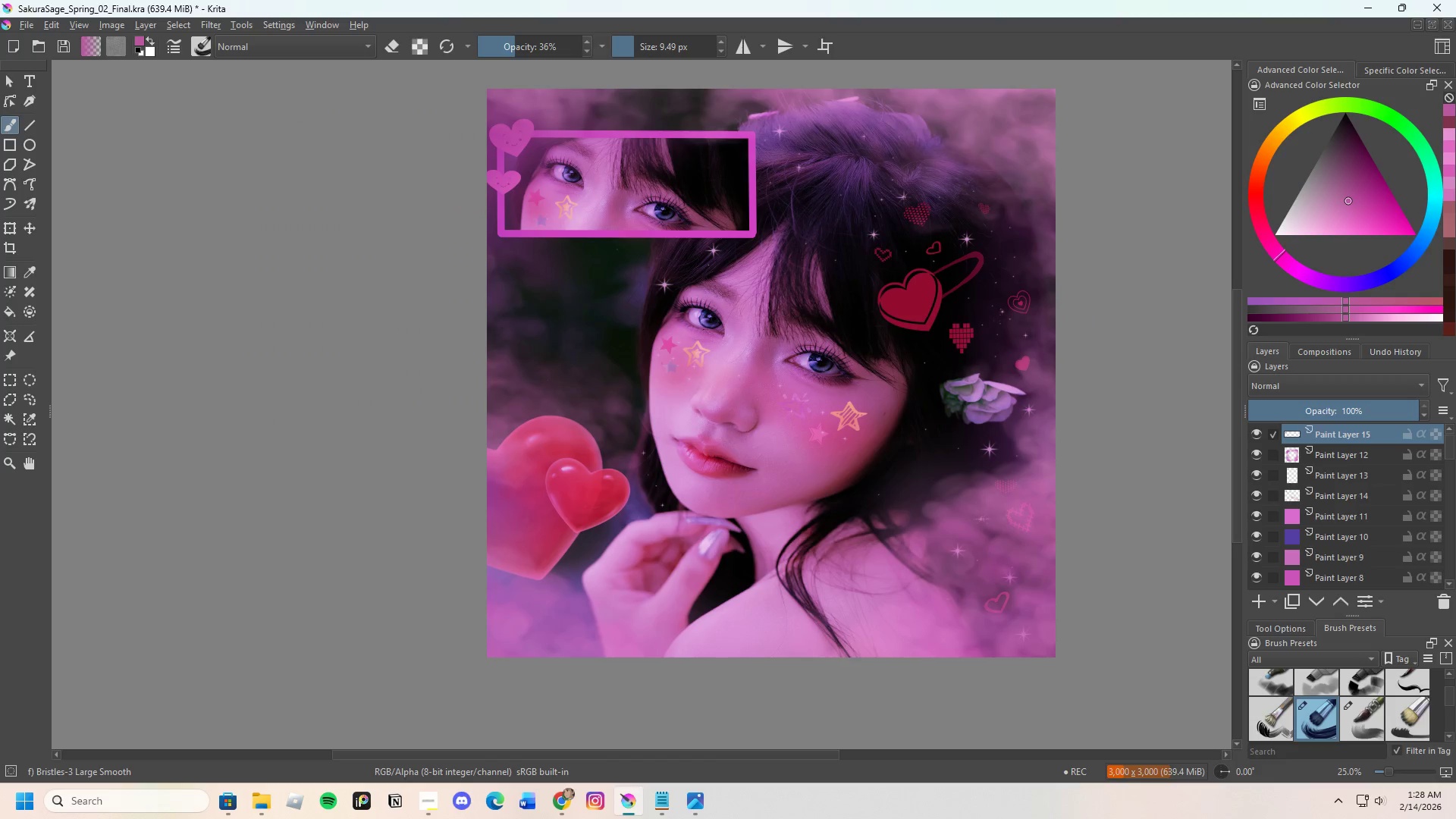 
scroll: coordinate [482, 428], scroll_direction: none, amount: 0.0
 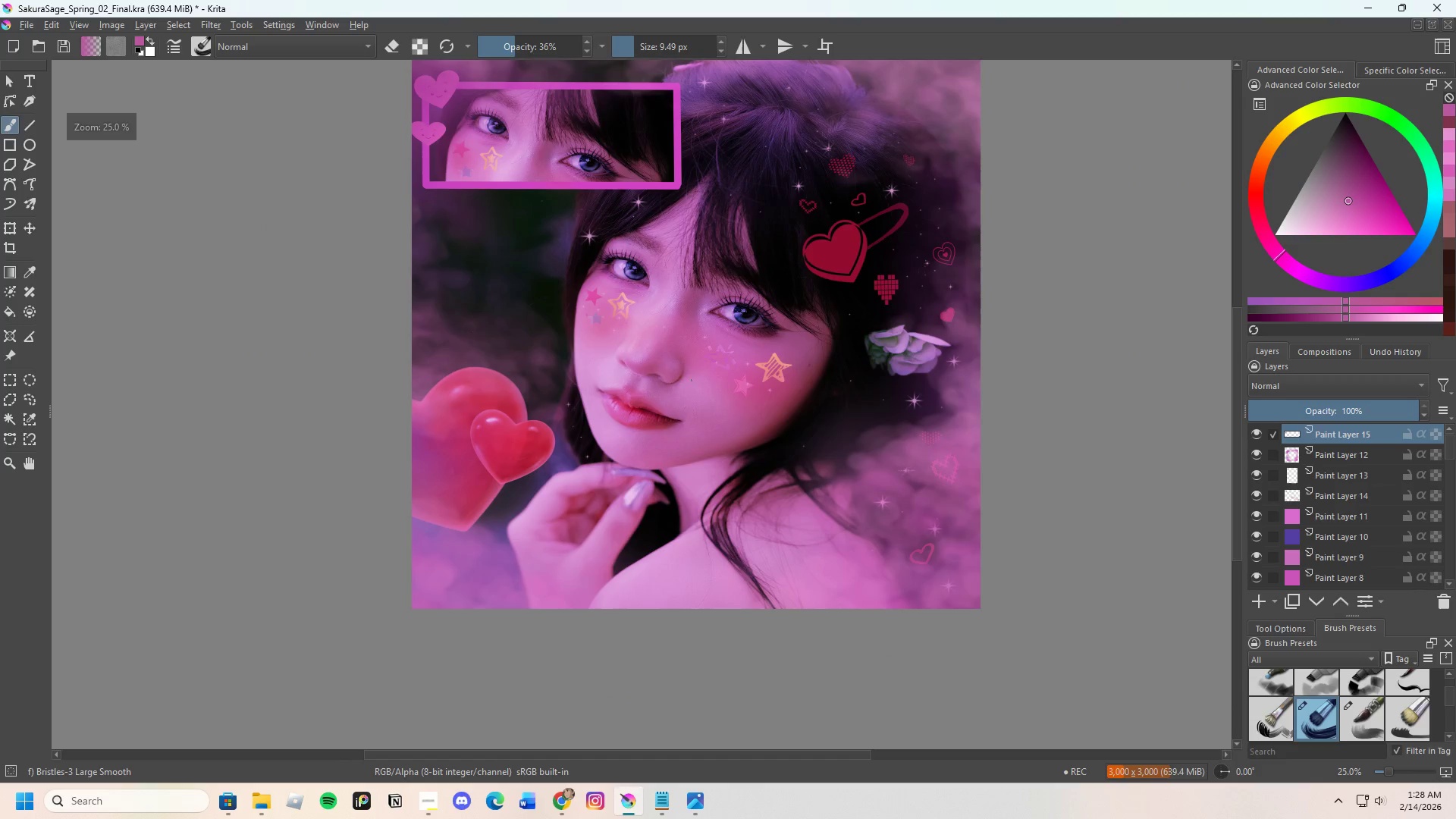 
scroll: coordinate [633, 285], scroll_direction: down, amount: 1.0
 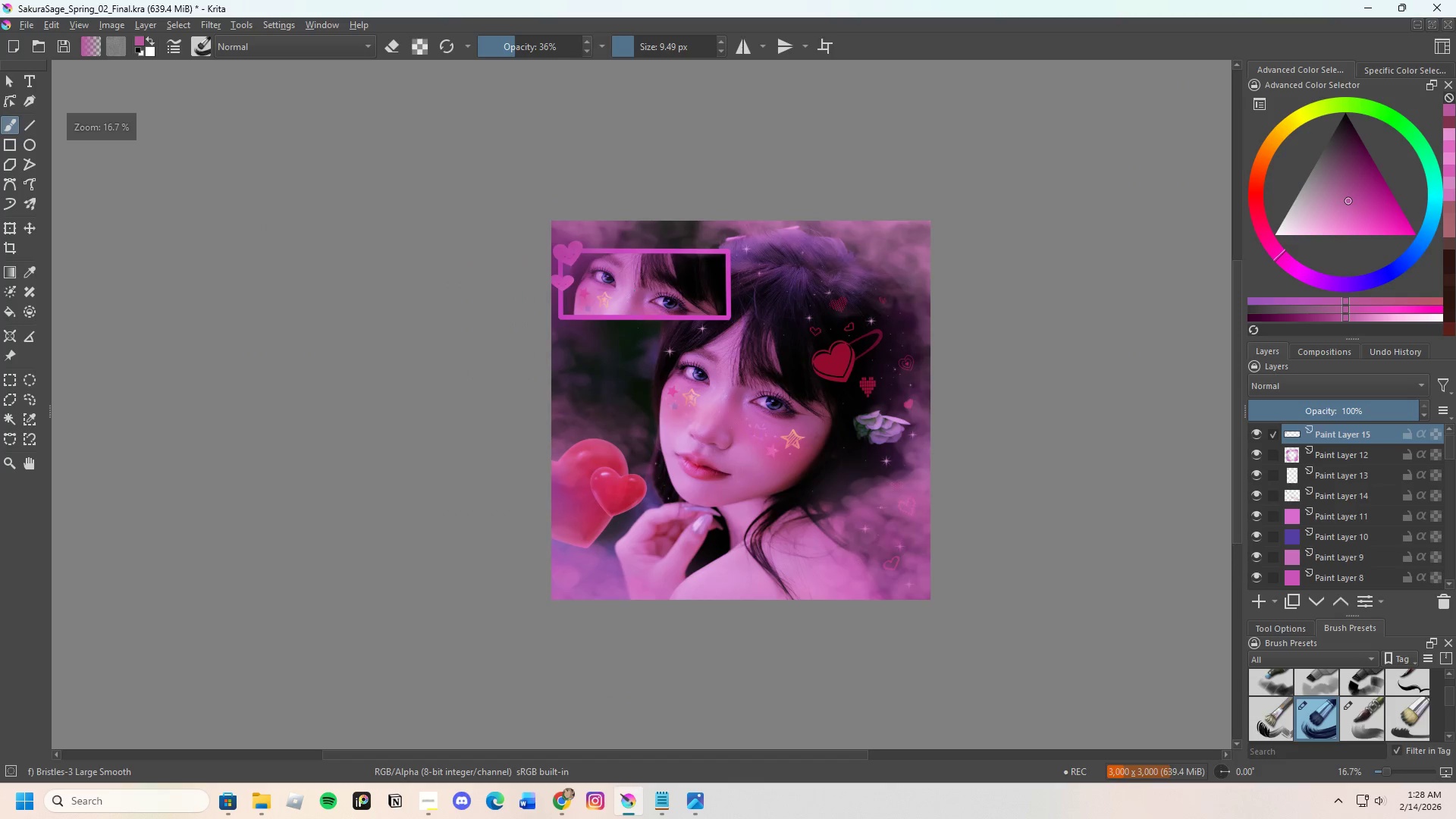 
scroll: coordinate [635, 292], scroll_direction: up, amount: 1.0
 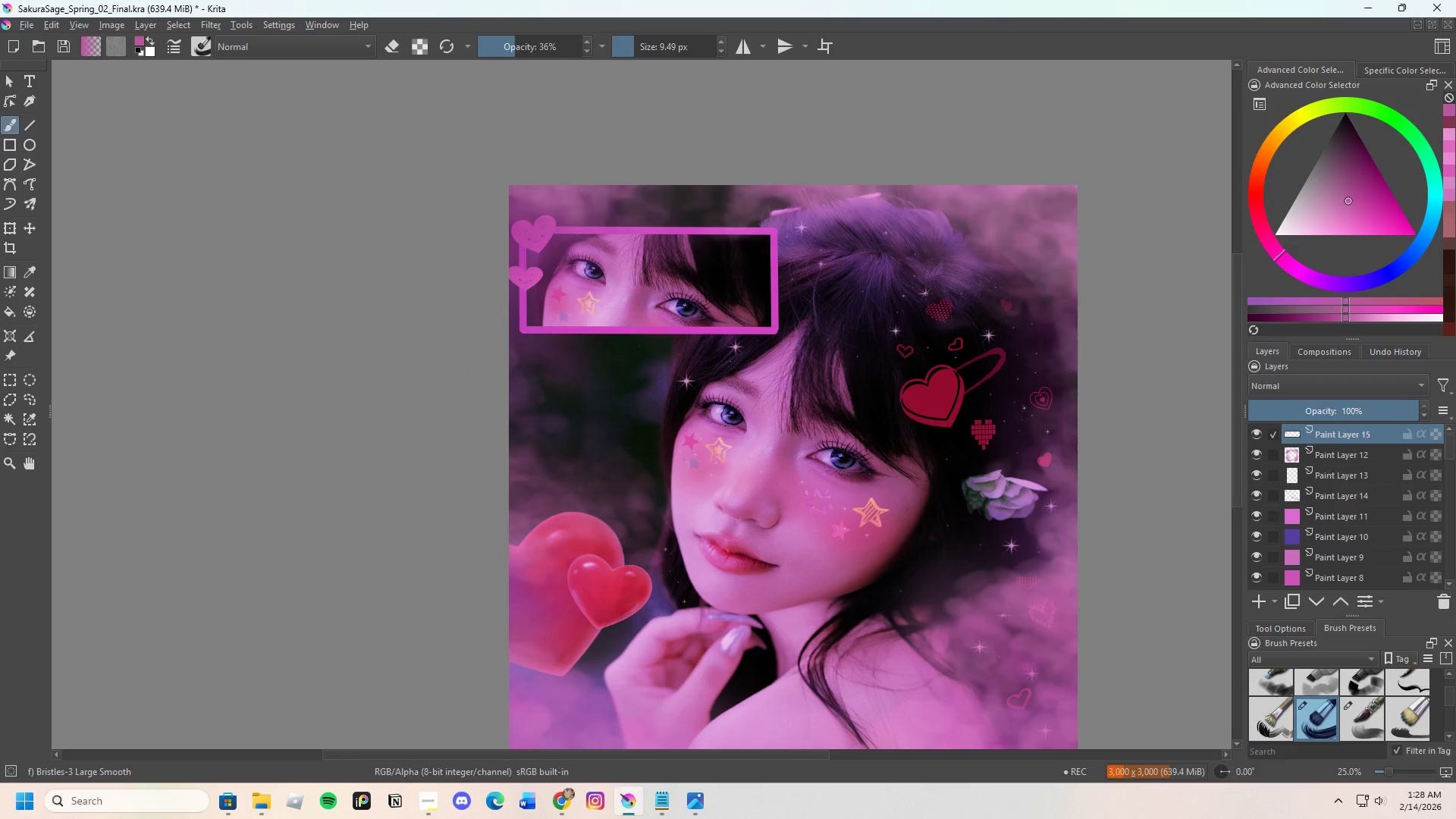 
scroll: coordinate [711, 274], scroll_direction: down, amount: 1.0
 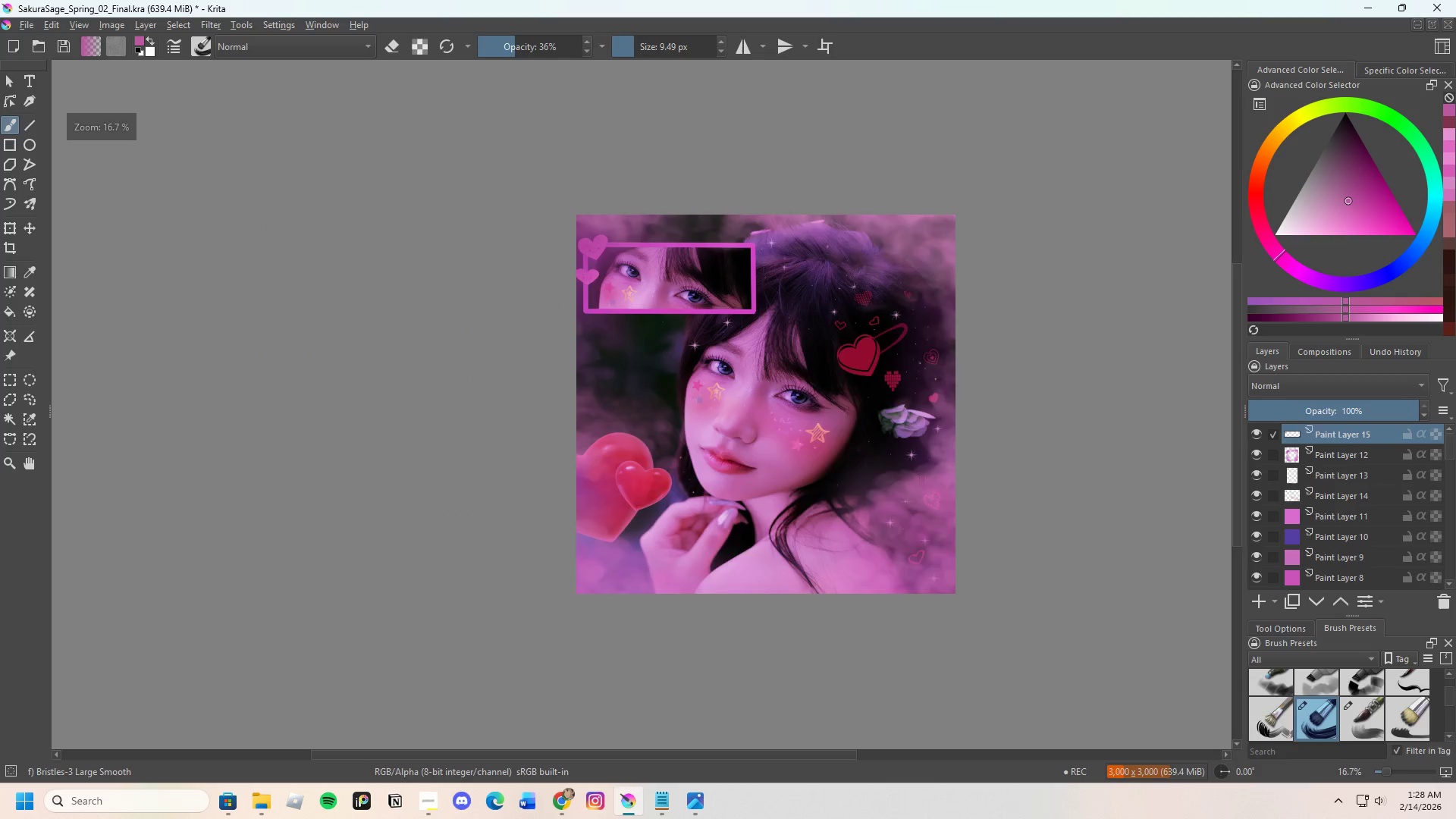 
scroll: coordinate [645, 427], scroll_direction: up, amount: 1.0
 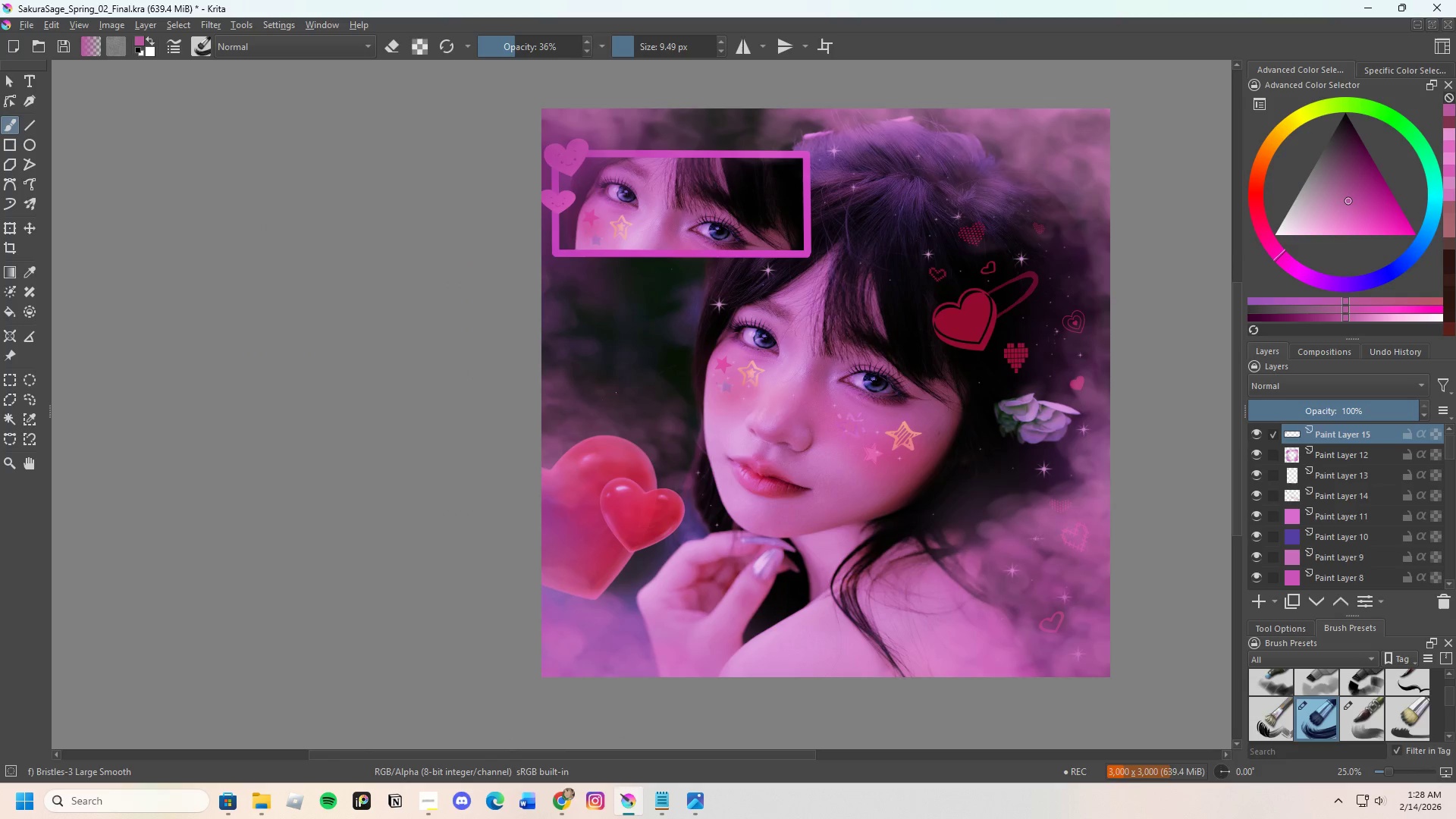 
scroll: coordinate [558, 362], scroll_direction: down, amount: 1.0
 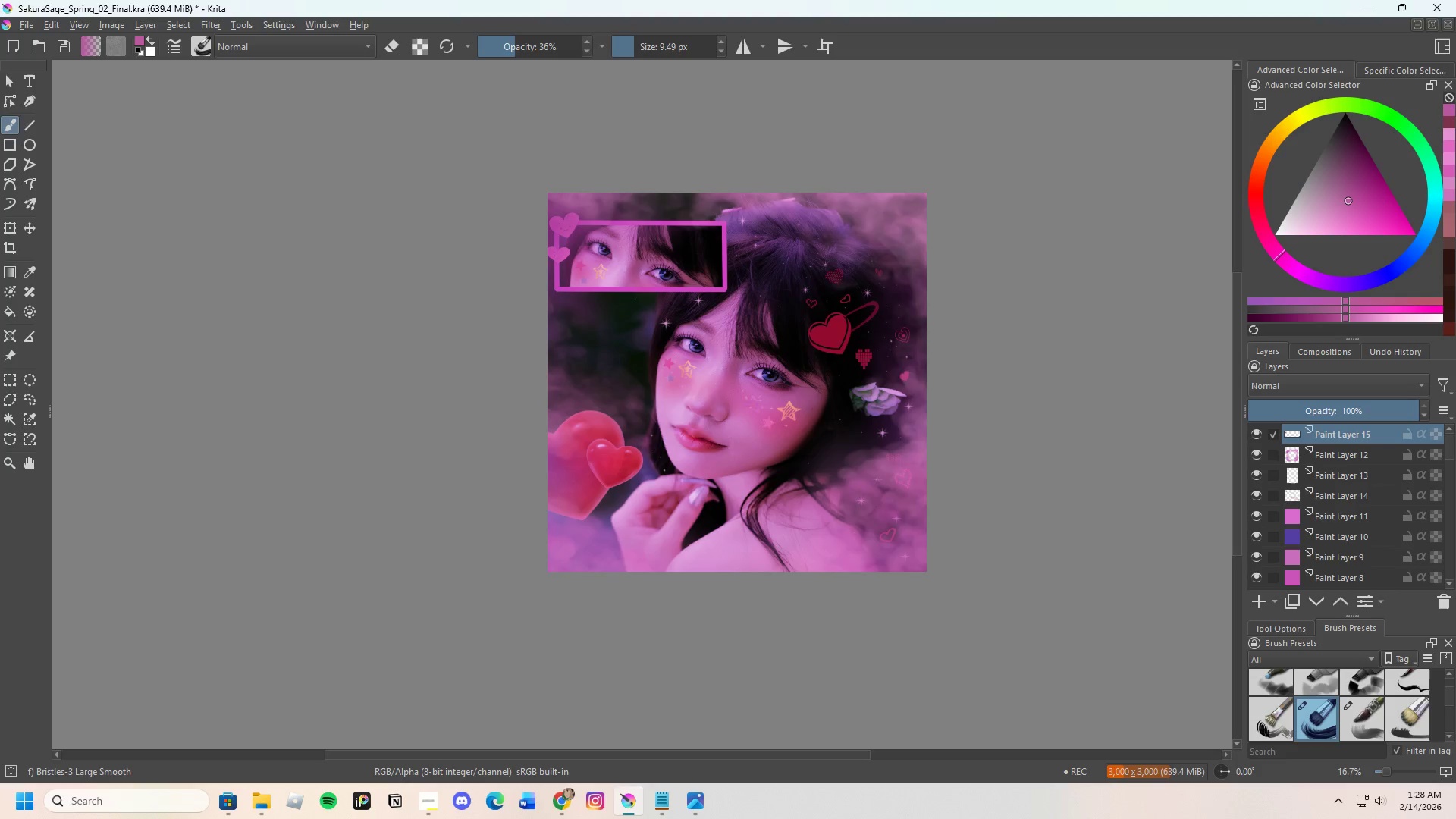 
scroll: coordinate [678, 356], scroll_direction: up, amount: 1.0
 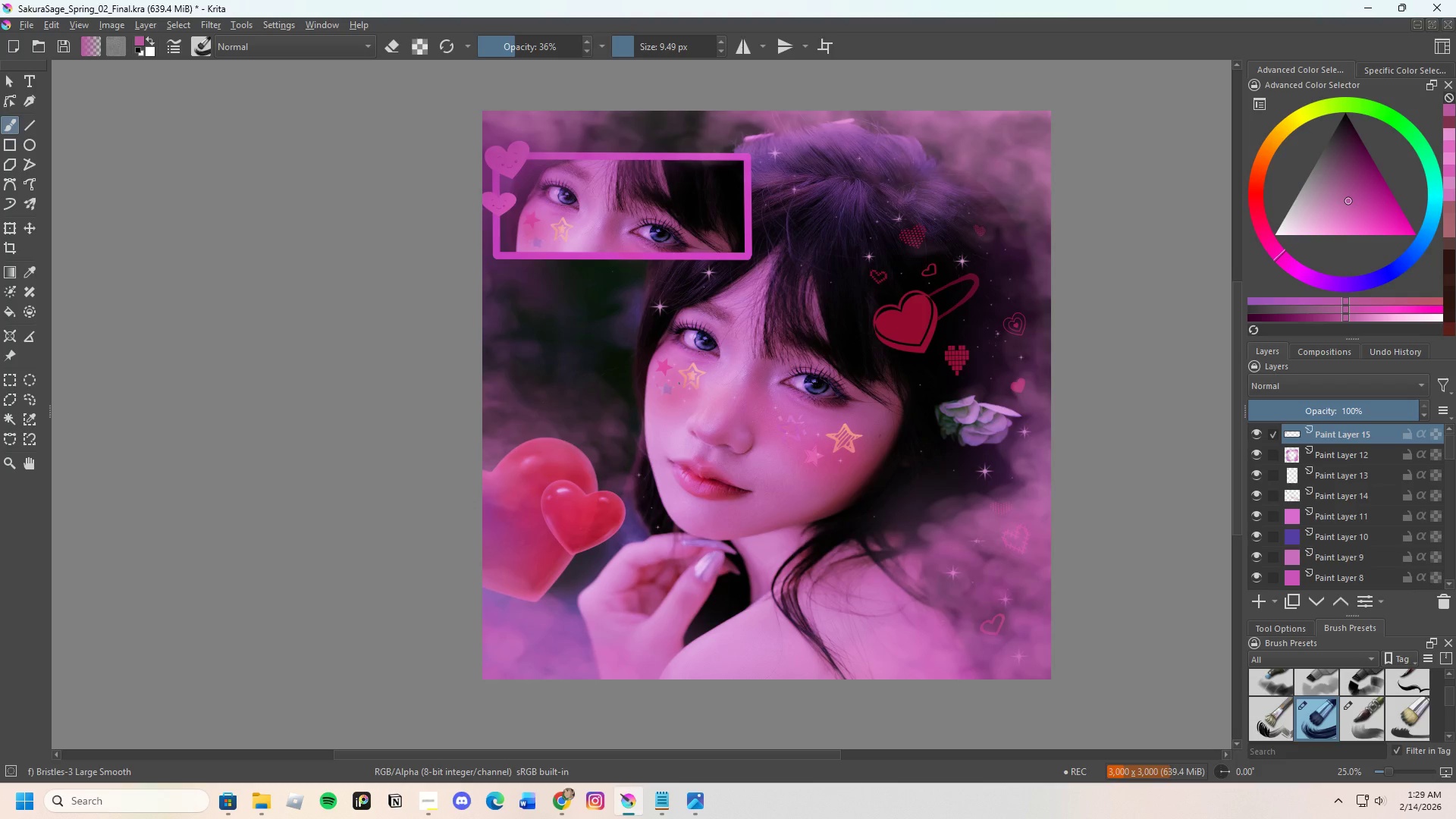 
wait(11.58)
 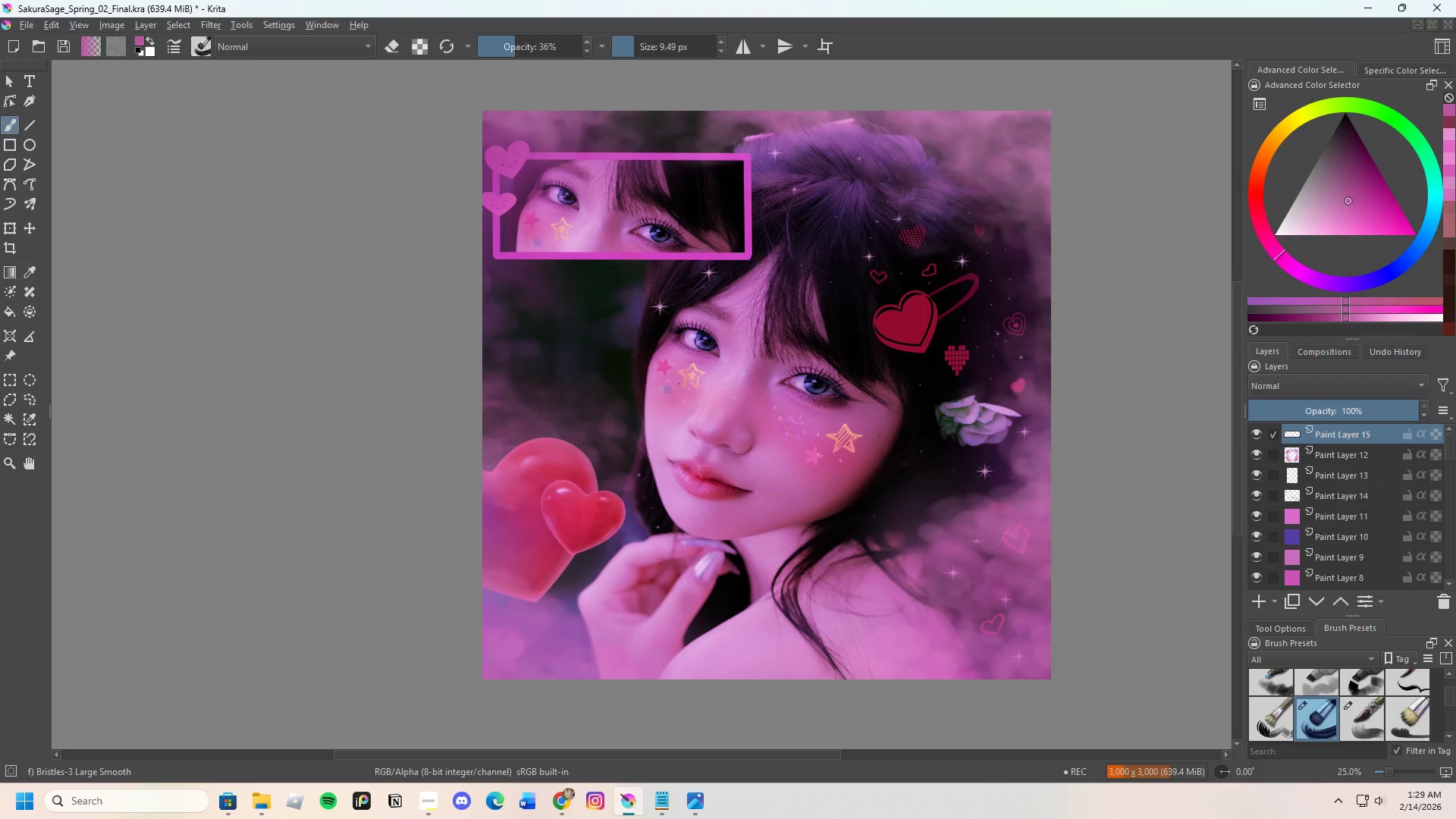 
scroll: coordinate [1373, 716], scroll_direction: down, amount: 17.0
 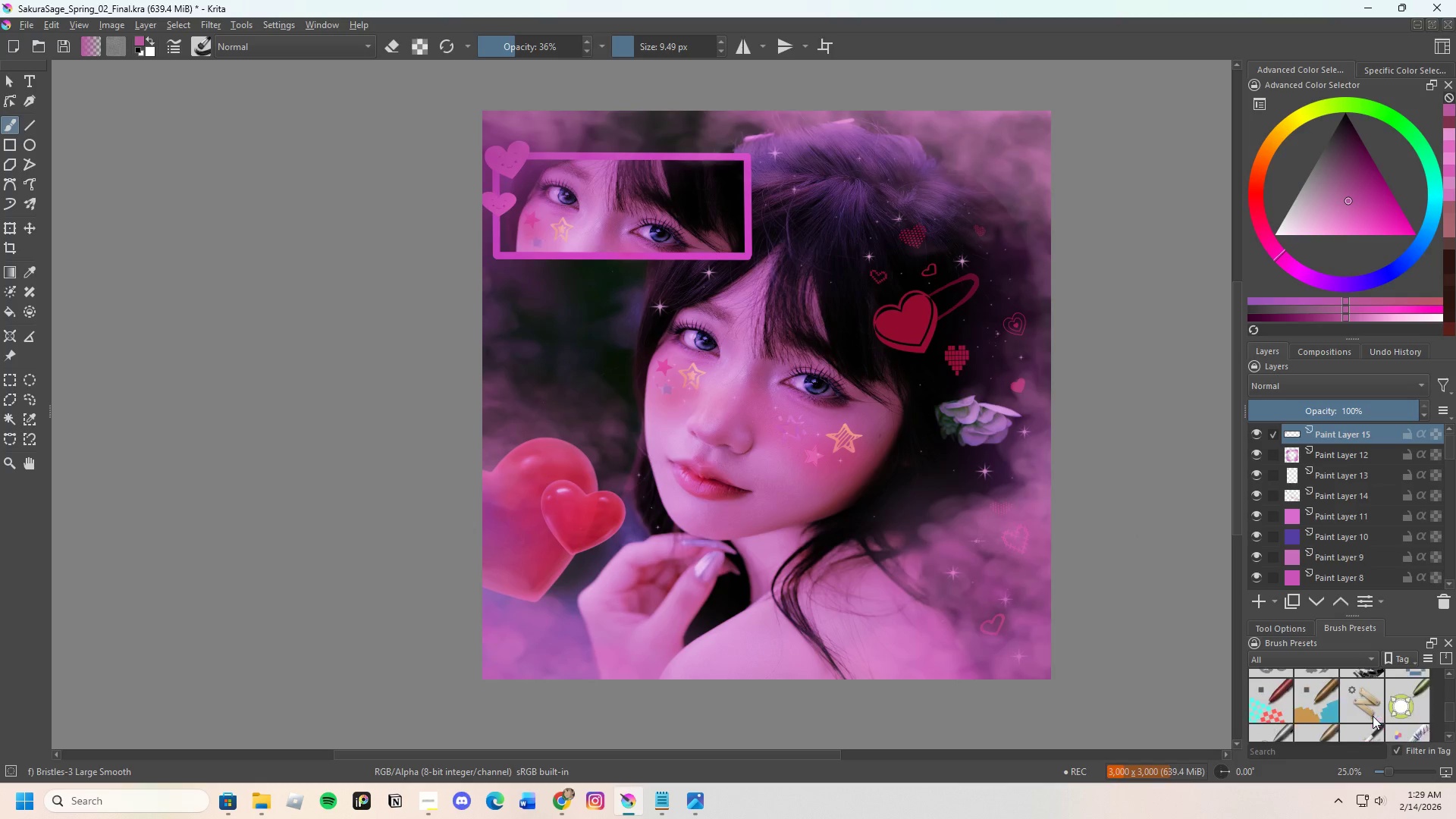 
scroll: coordinate [1373, 716], scroll_direction: up, amount: 3.0
 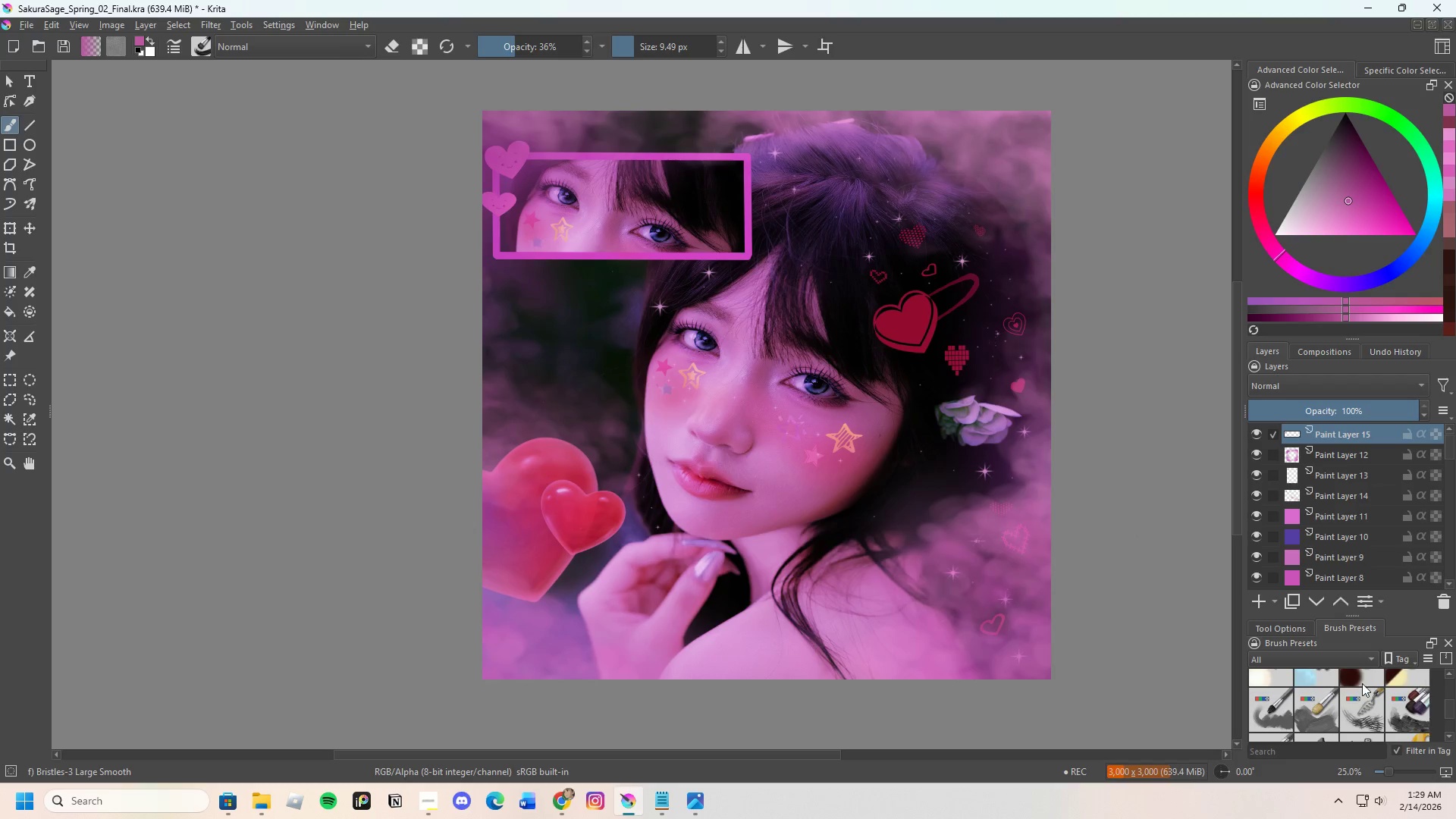 
left_click([1362, 682])
 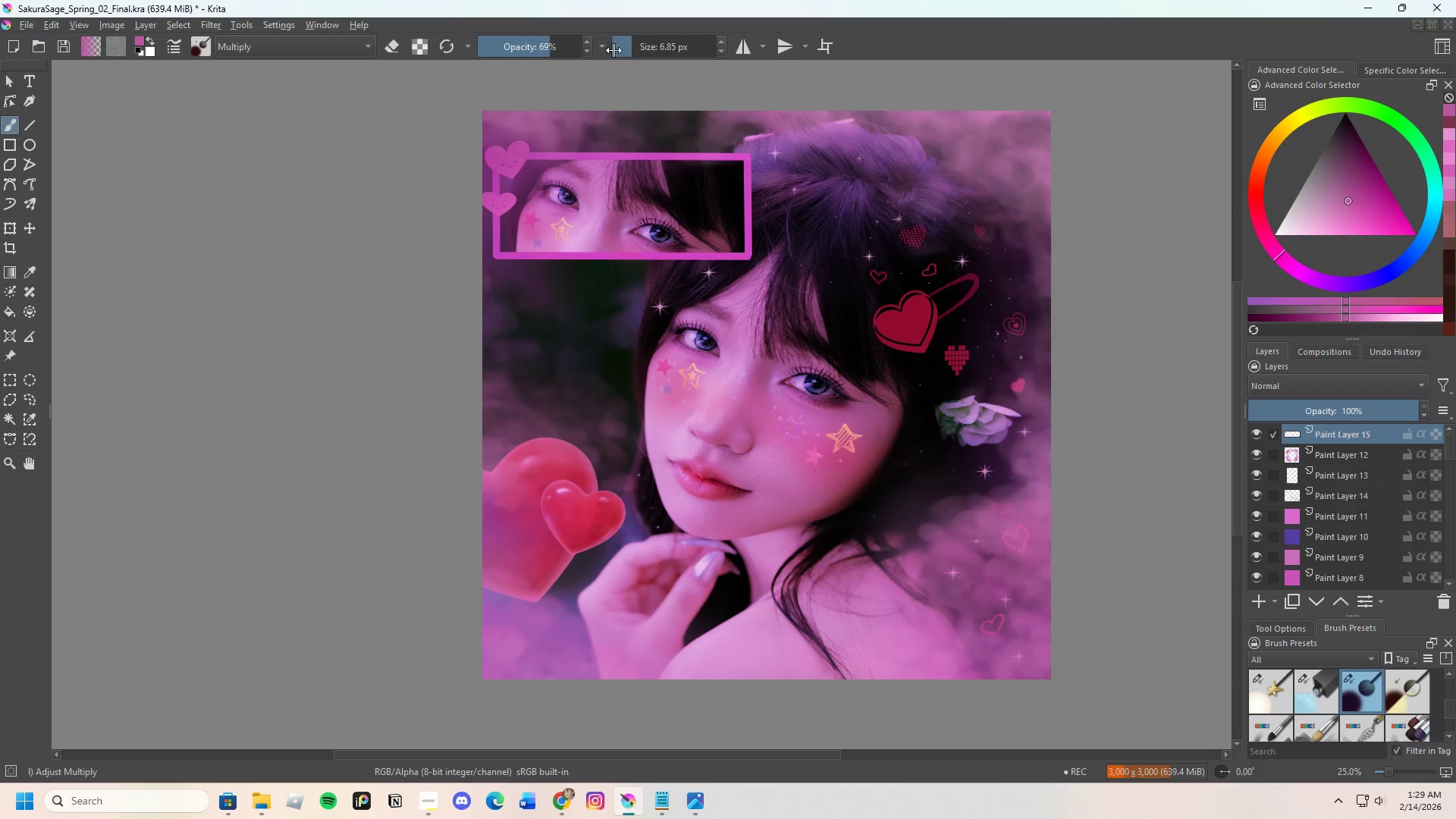 
left_click_drag(start_coordinate=[640, 46], to_coordinate=[724, 38])
 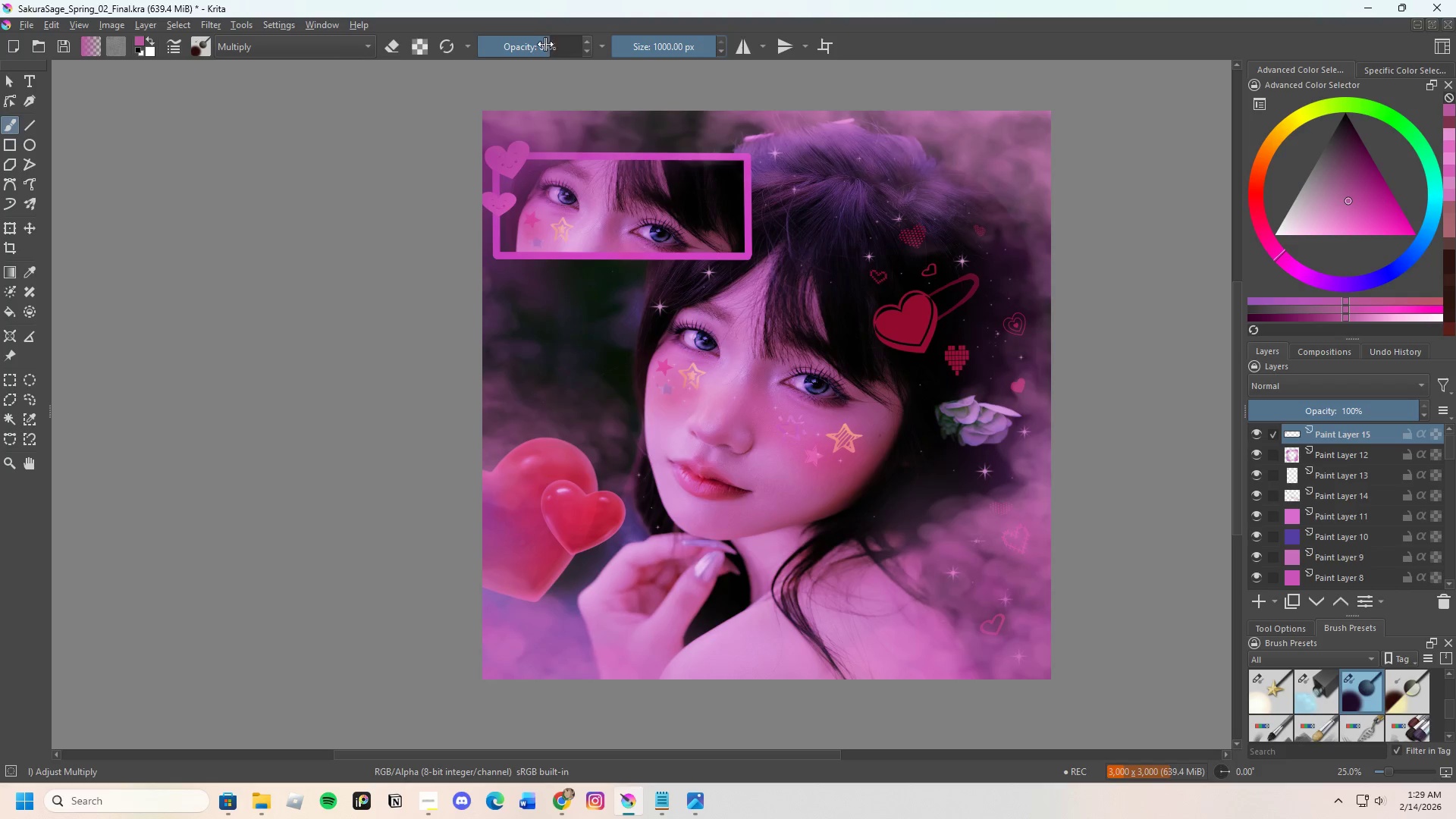 
left_click_drag(start_coordinate=[543, 45], to_coordinate=[529, 53])
 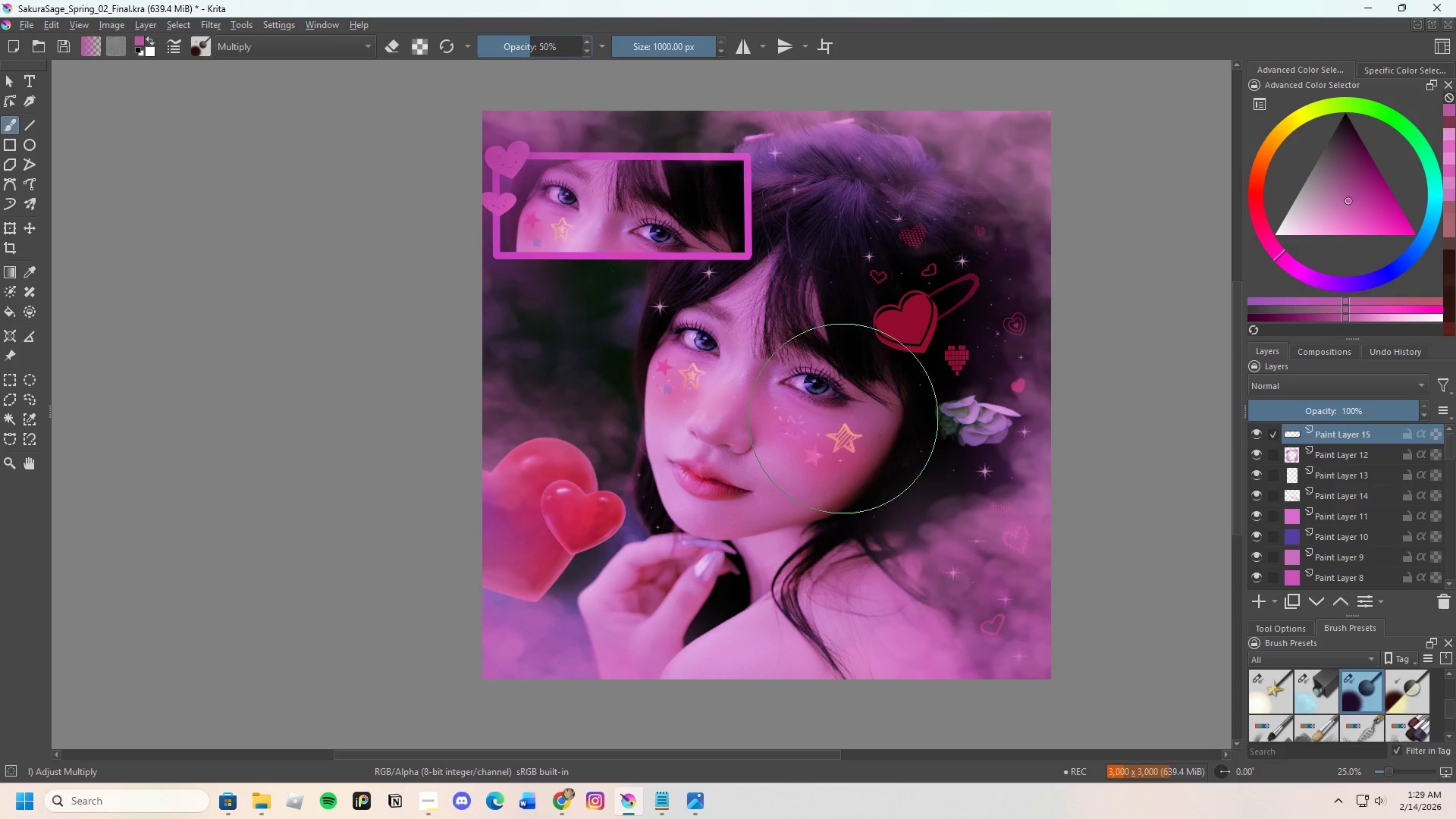 
key(E)
 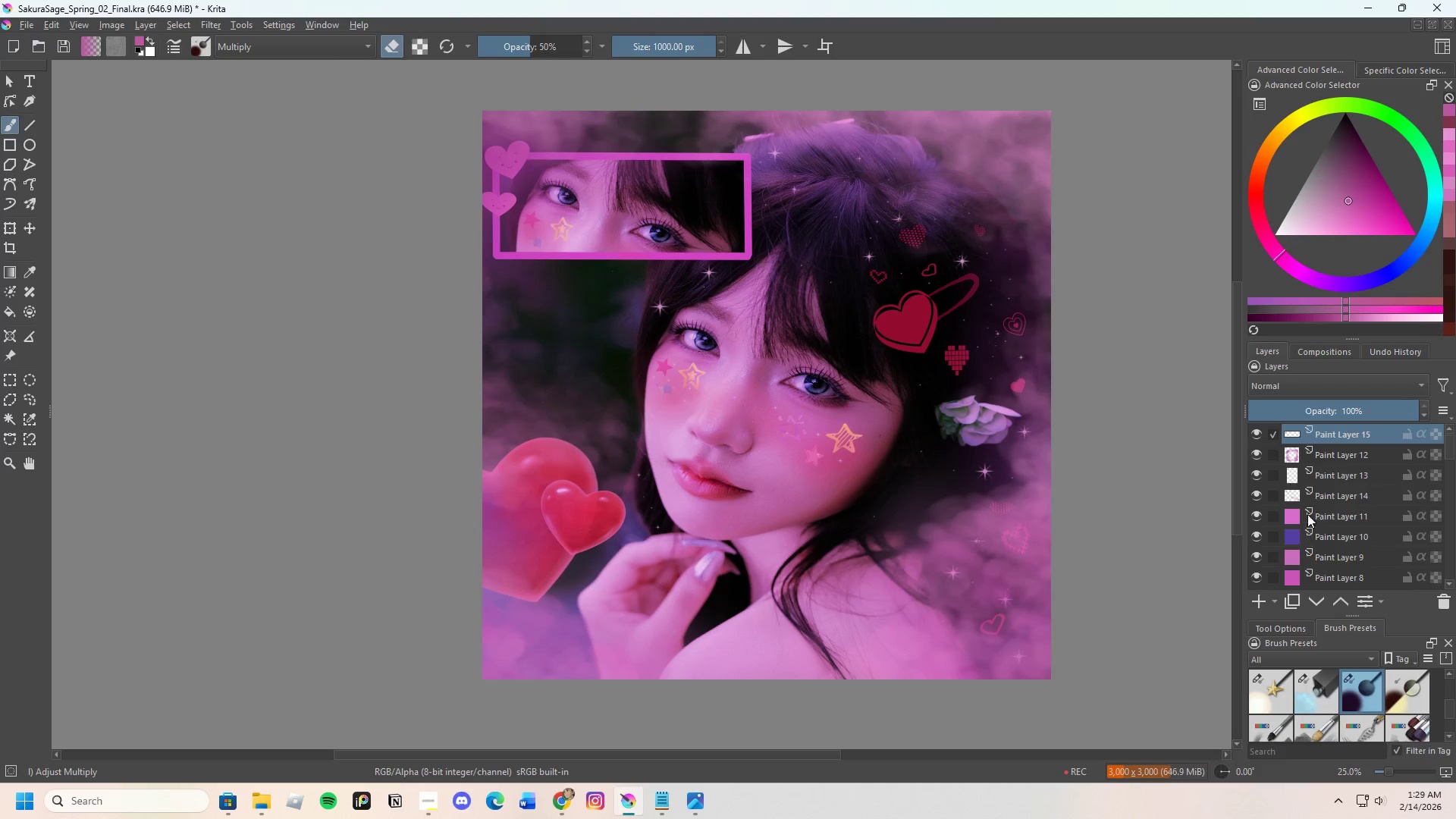 
left_click([1332, 459])
 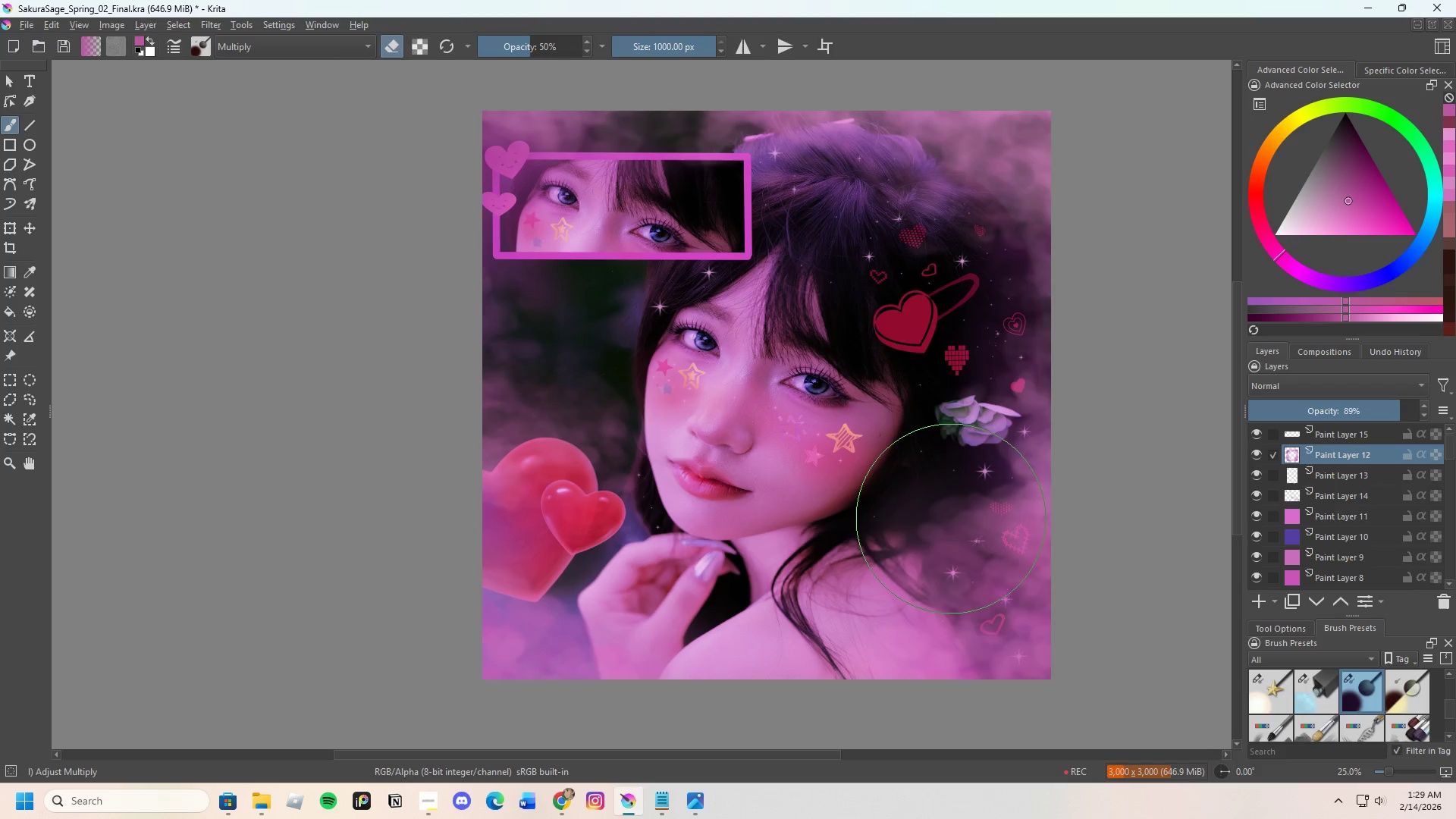 
left_click([984, 190])
 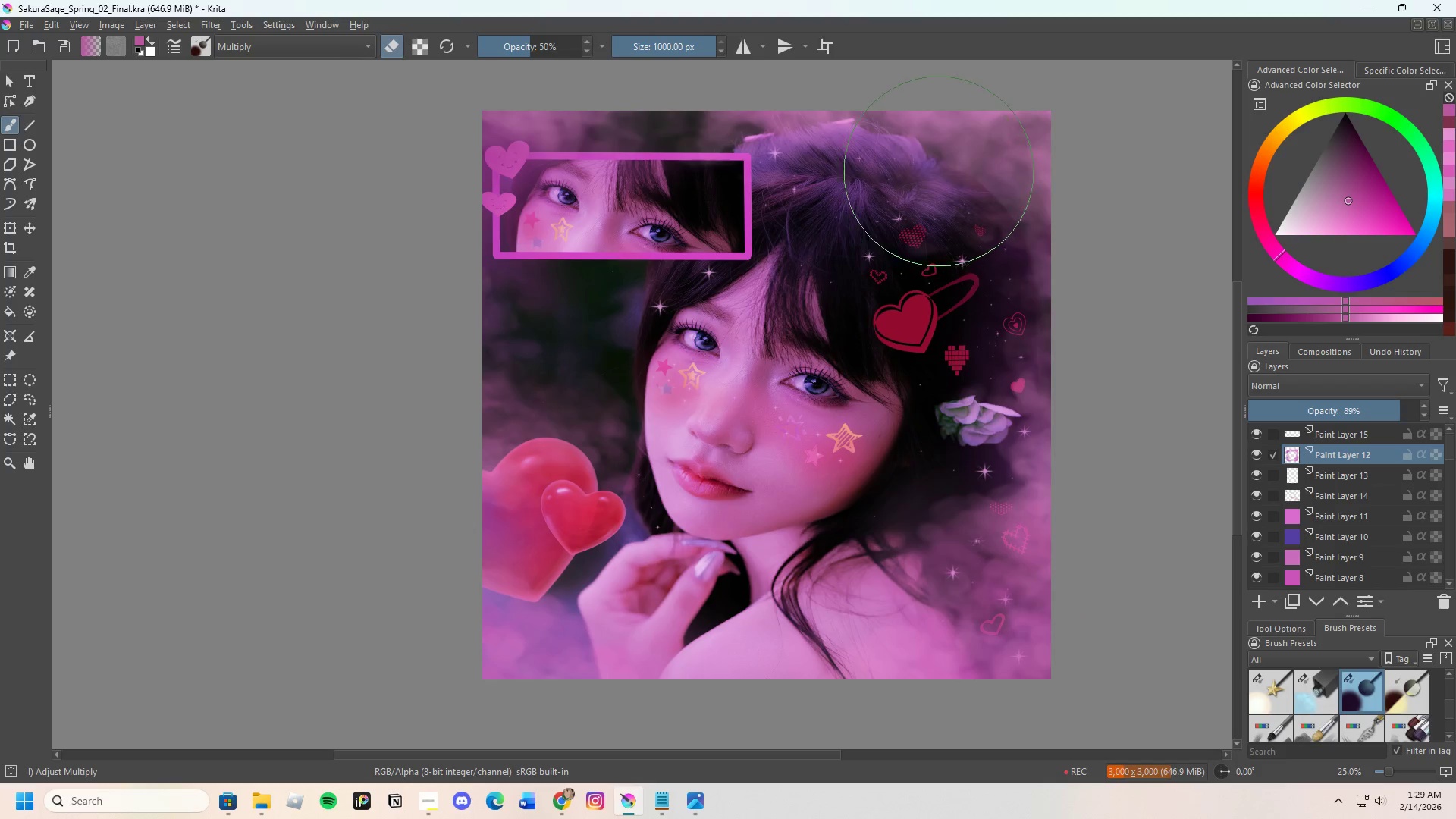 
left_click_drag(start_coordinate=[946, 164], to_coordinate=[952, 162])
 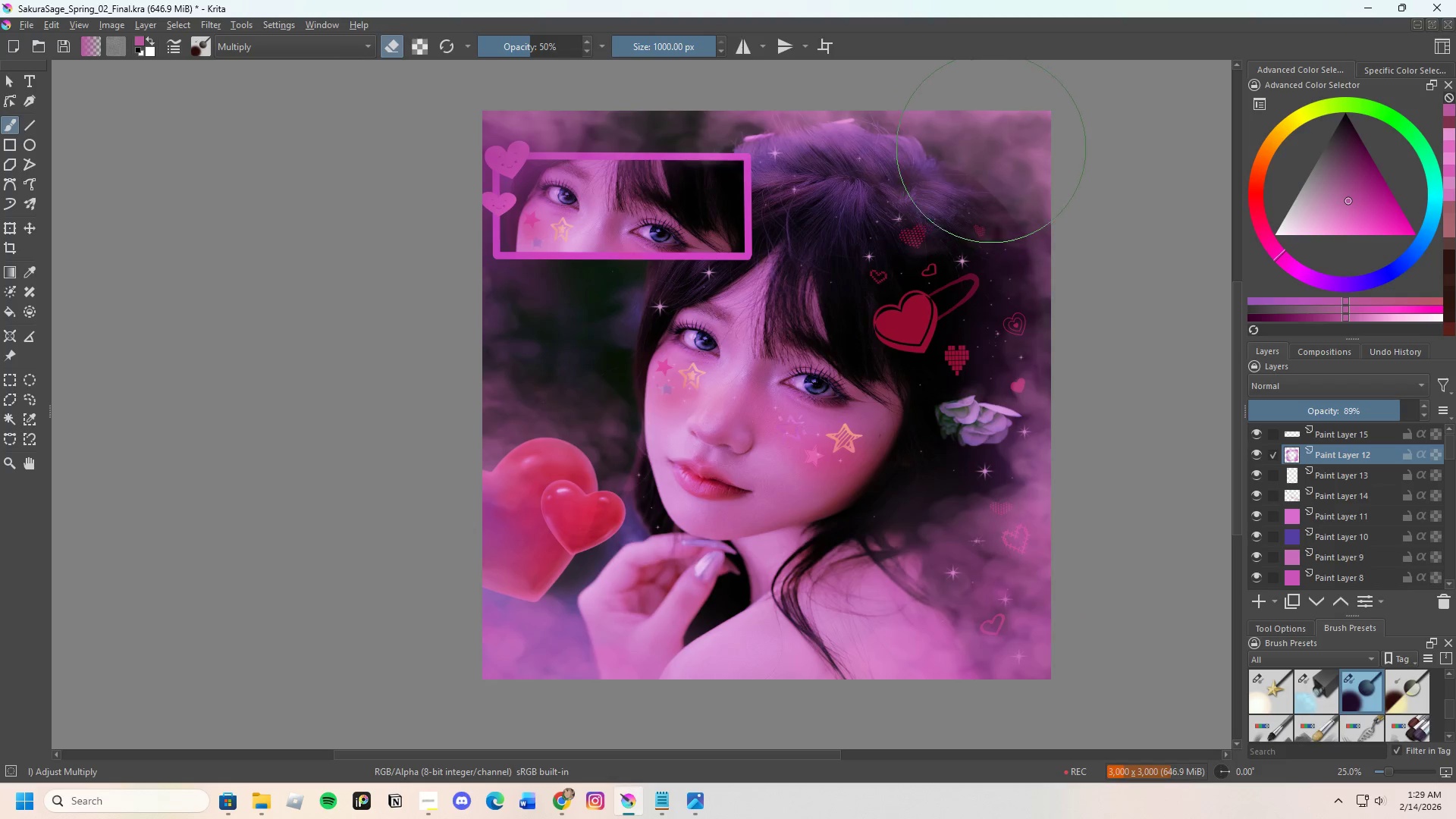 
left_click_drag(start_coordinate=[992, 146], to_coordinate=[985, 143])
 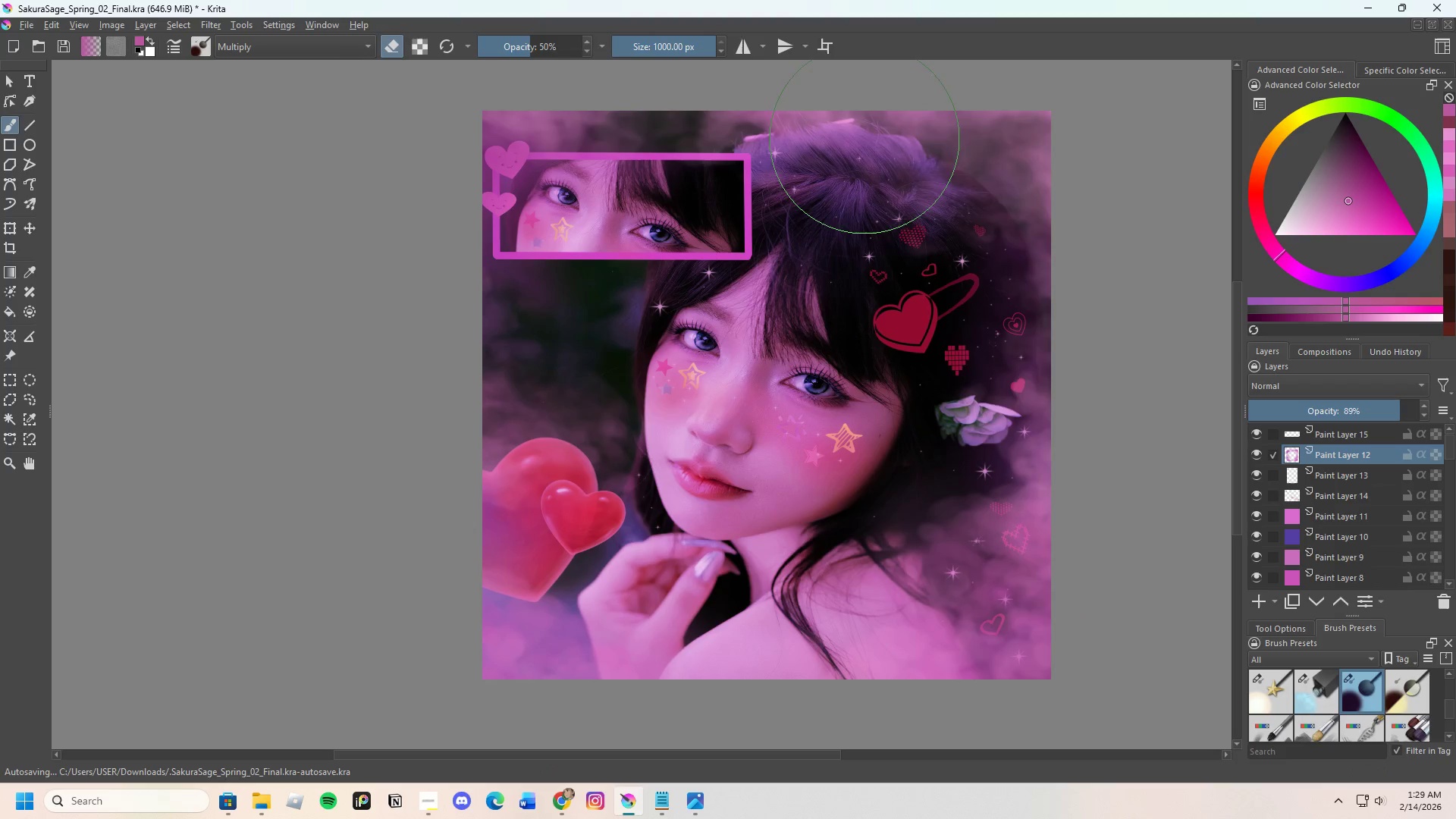 
double_click([855, 139])
 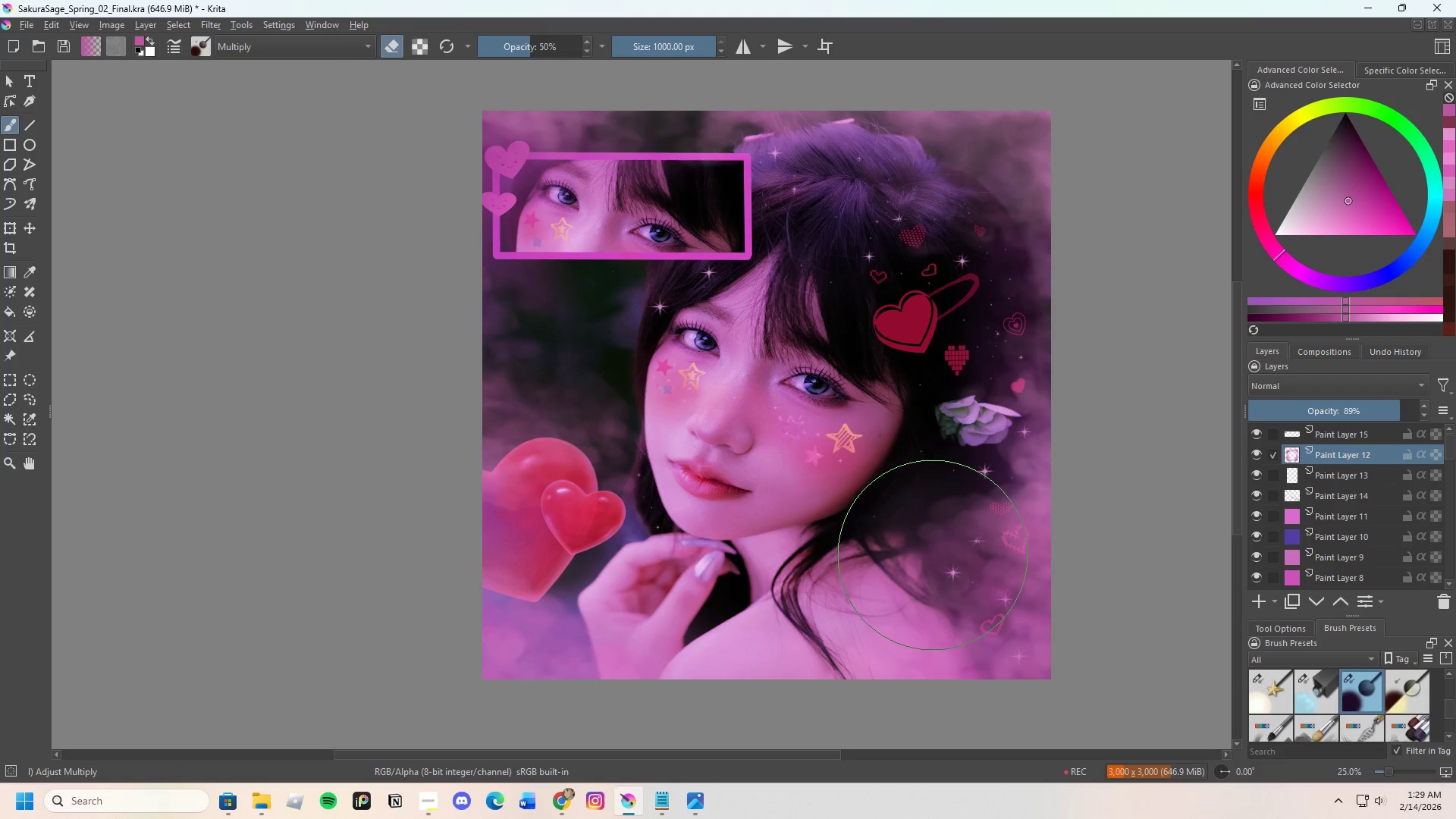 
left_click_drag(start_coordinate=[612, 542], to_coordinate=[612, 533])
 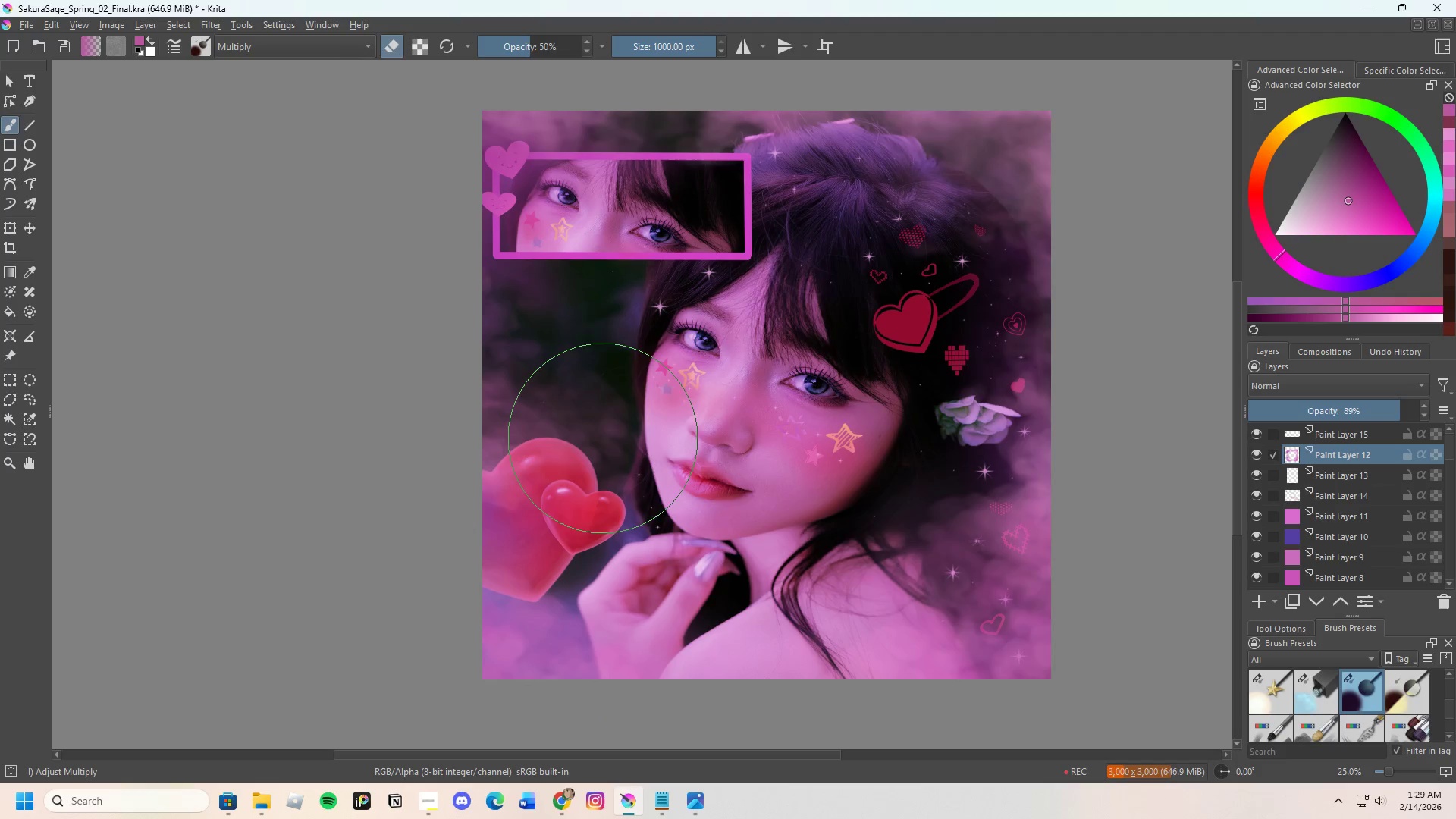 
left_click_drag(start_coordinate=[601, 429], to_coordinate=[601, 424])
 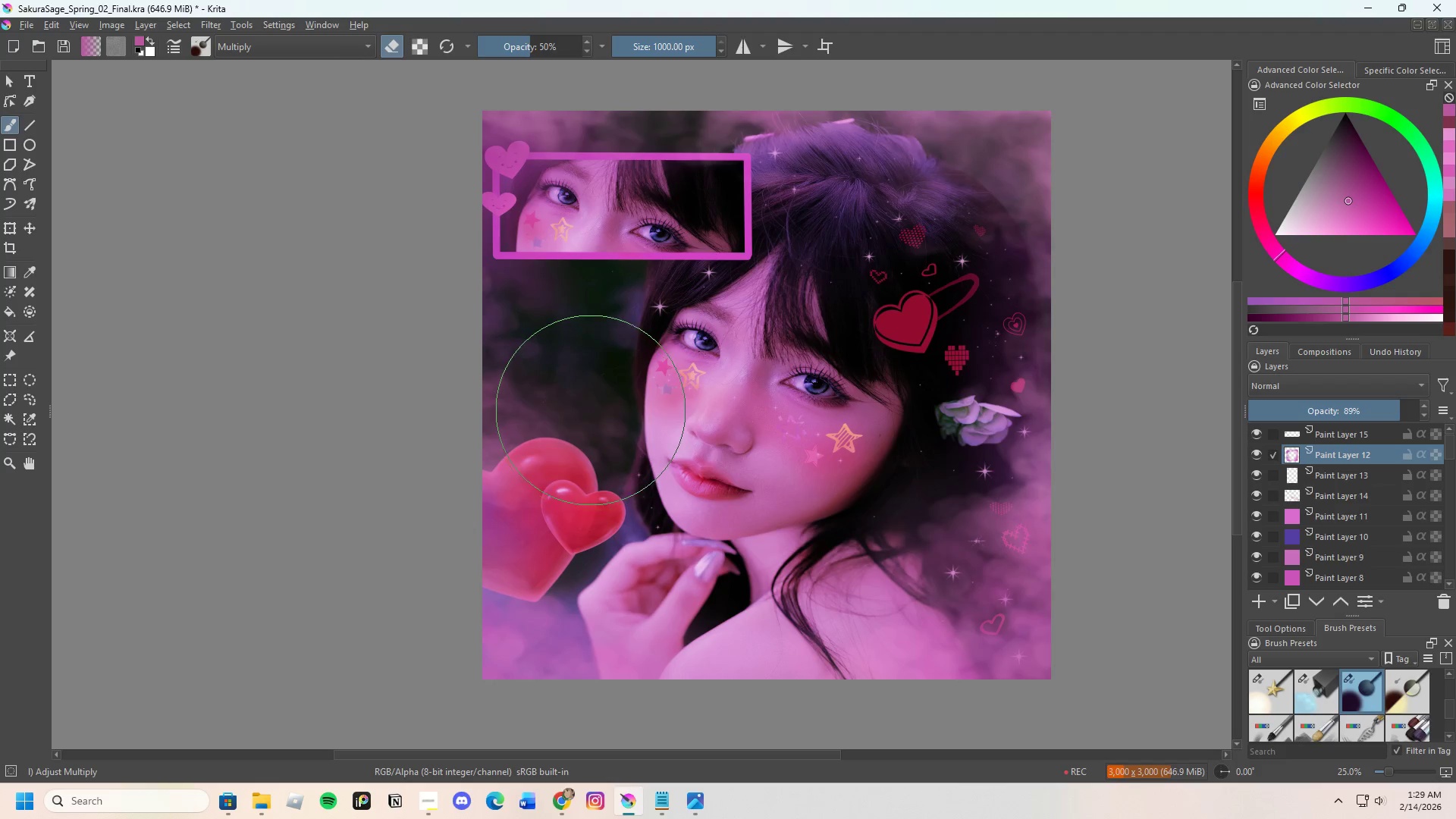 
left_click_drag(start_coordinate=[595, 406], to_coordinate=[600, 401])
 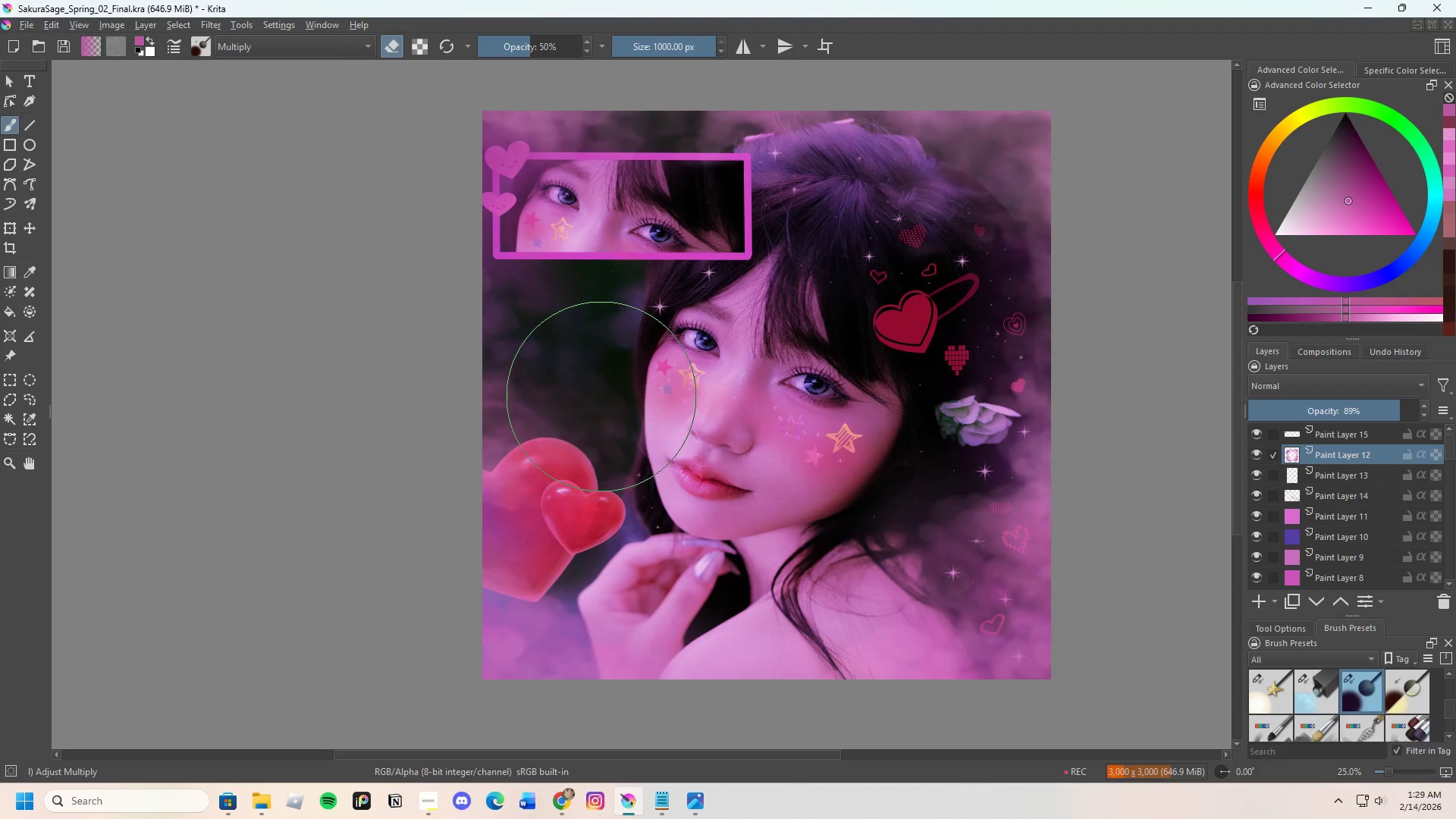 
triple_click([601, 397])
 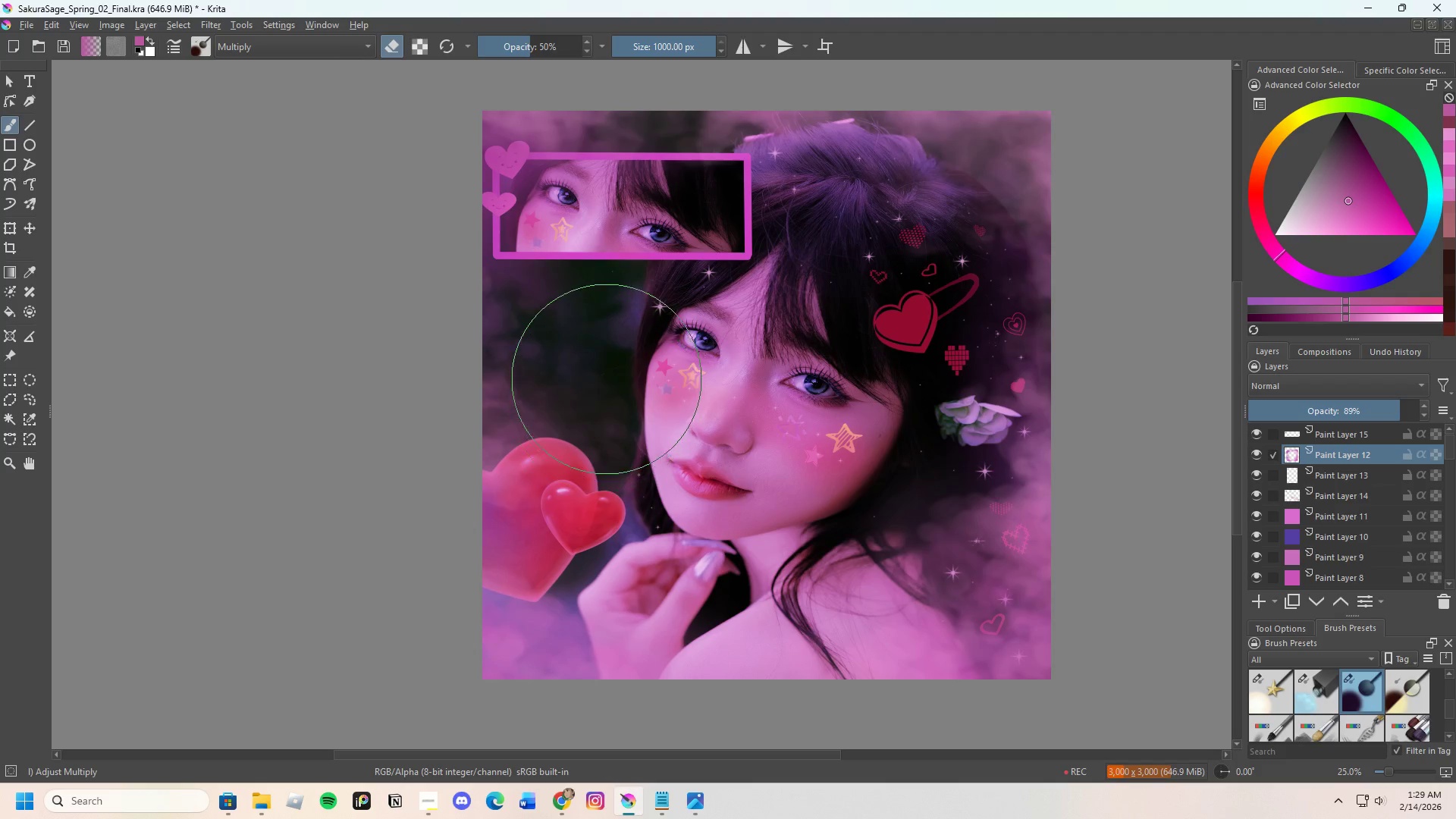 
left_click([585, 340])
 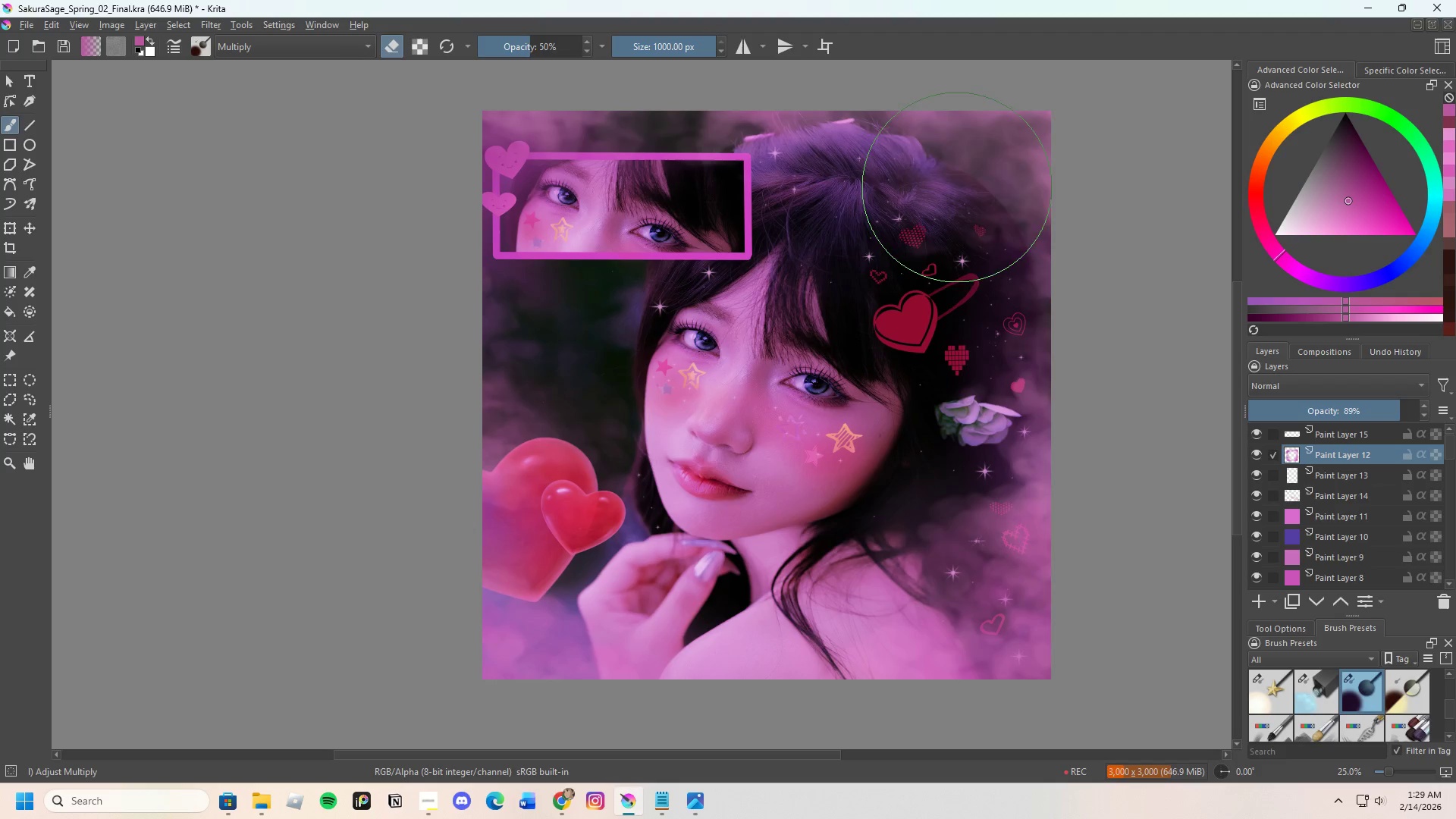 
left_click([862, 149])
 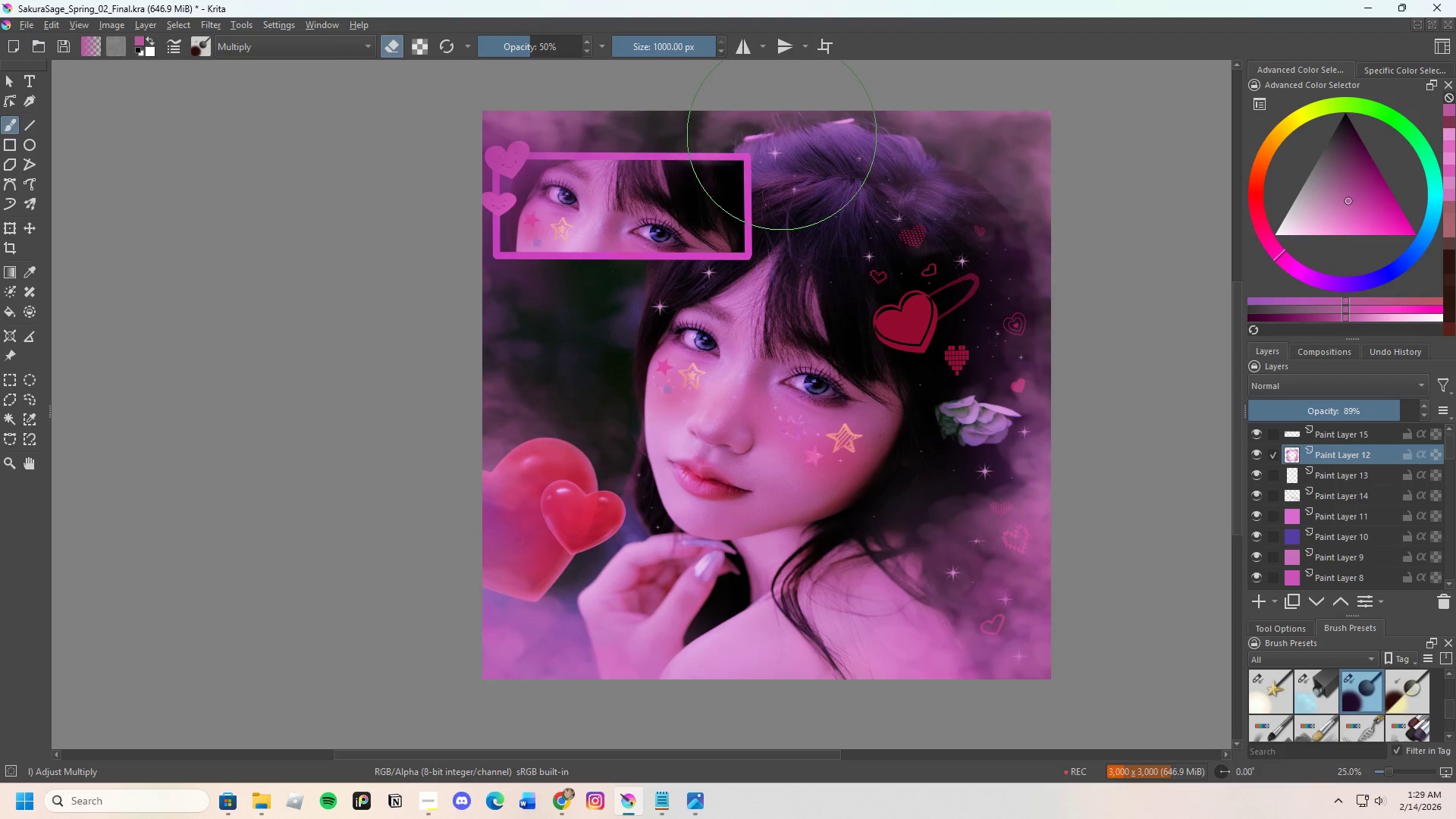 
scroll: coordinate [896, 433], scroll_direction: down, amount: 2.0
 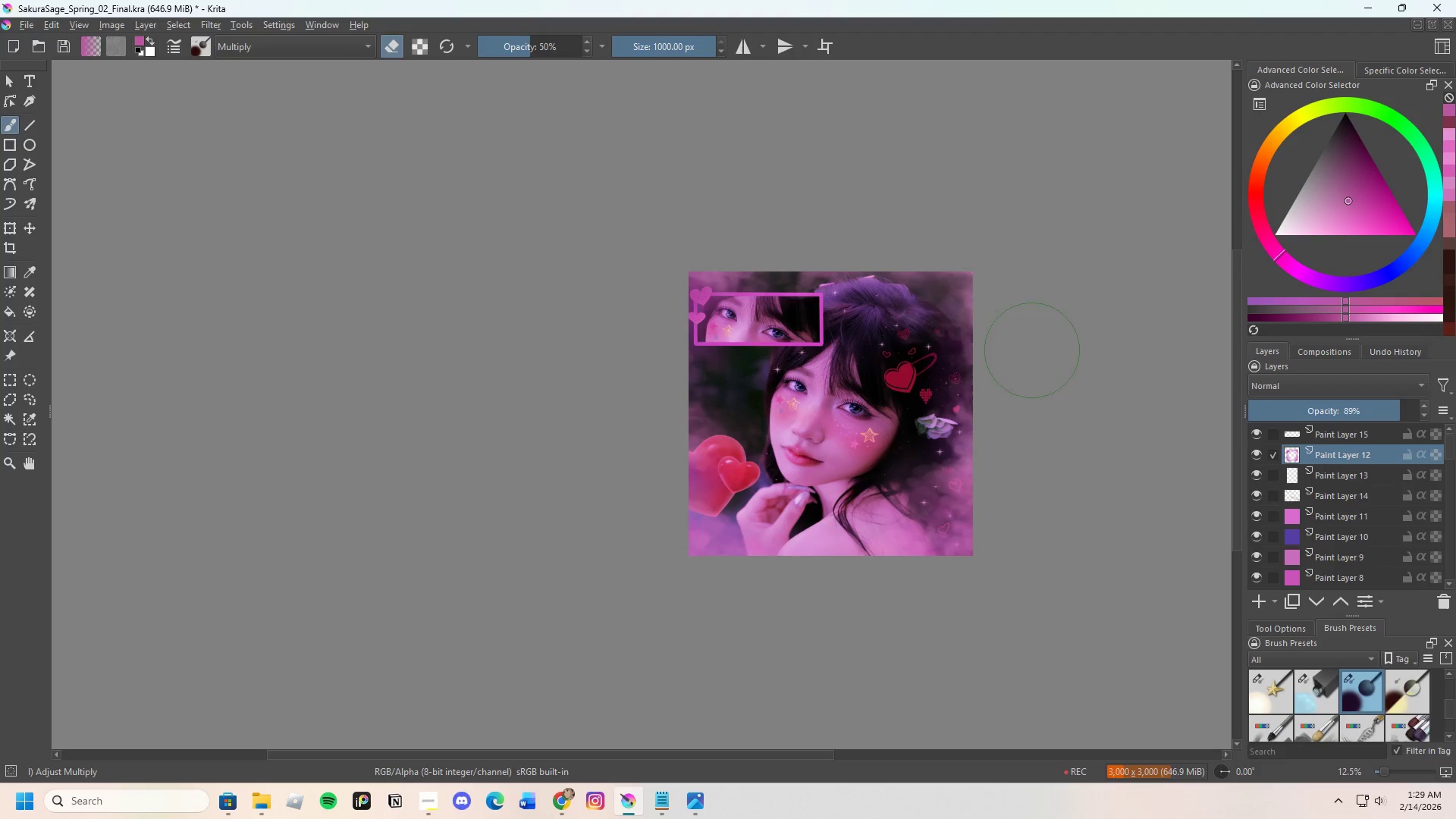 
scroll: coordinate [1071, 452], scroll_direction: up, amount: 1.0
 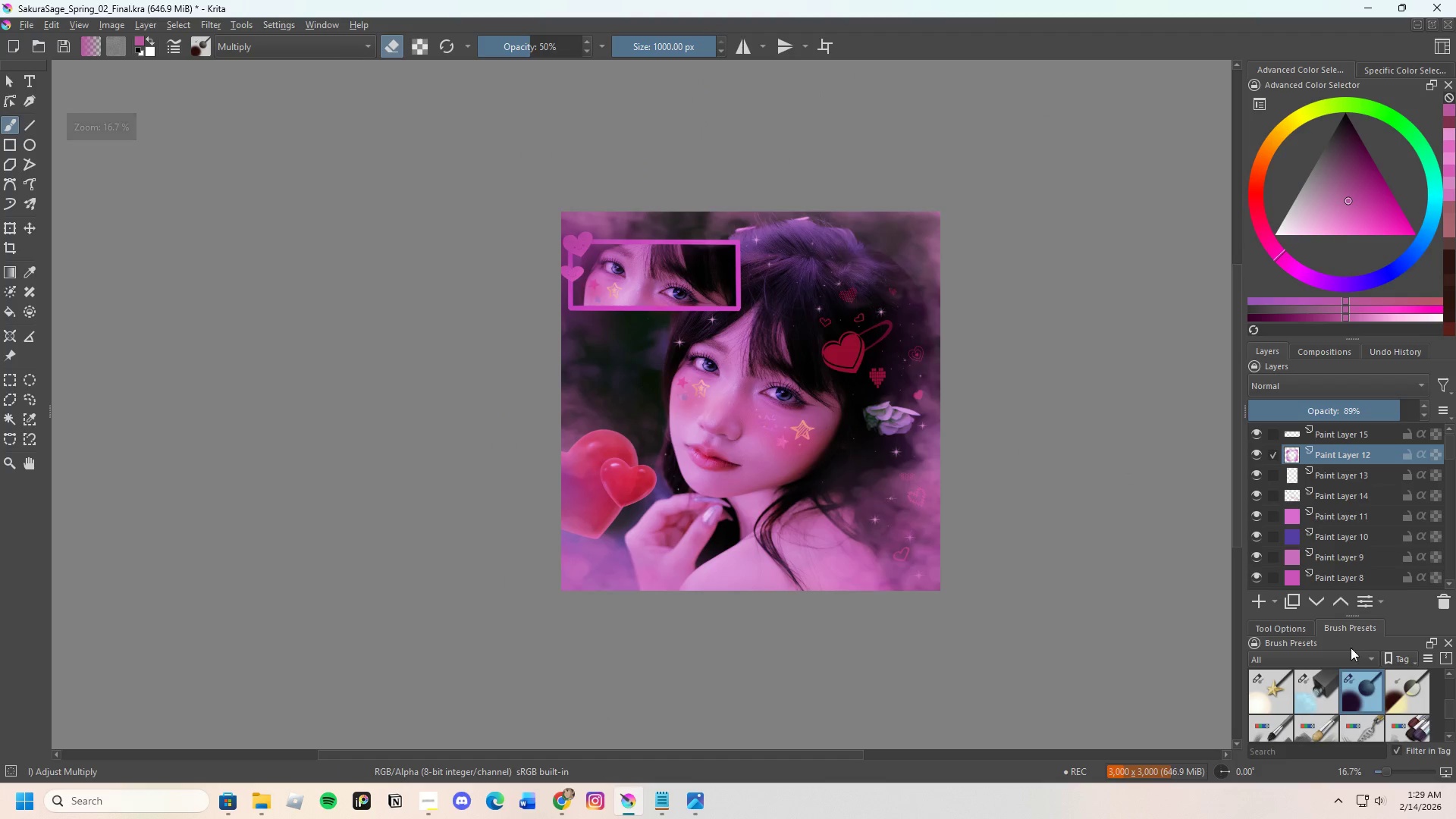 
scroll: coordinate [1331, 738], scroll_direction: down, amount: 13.0
 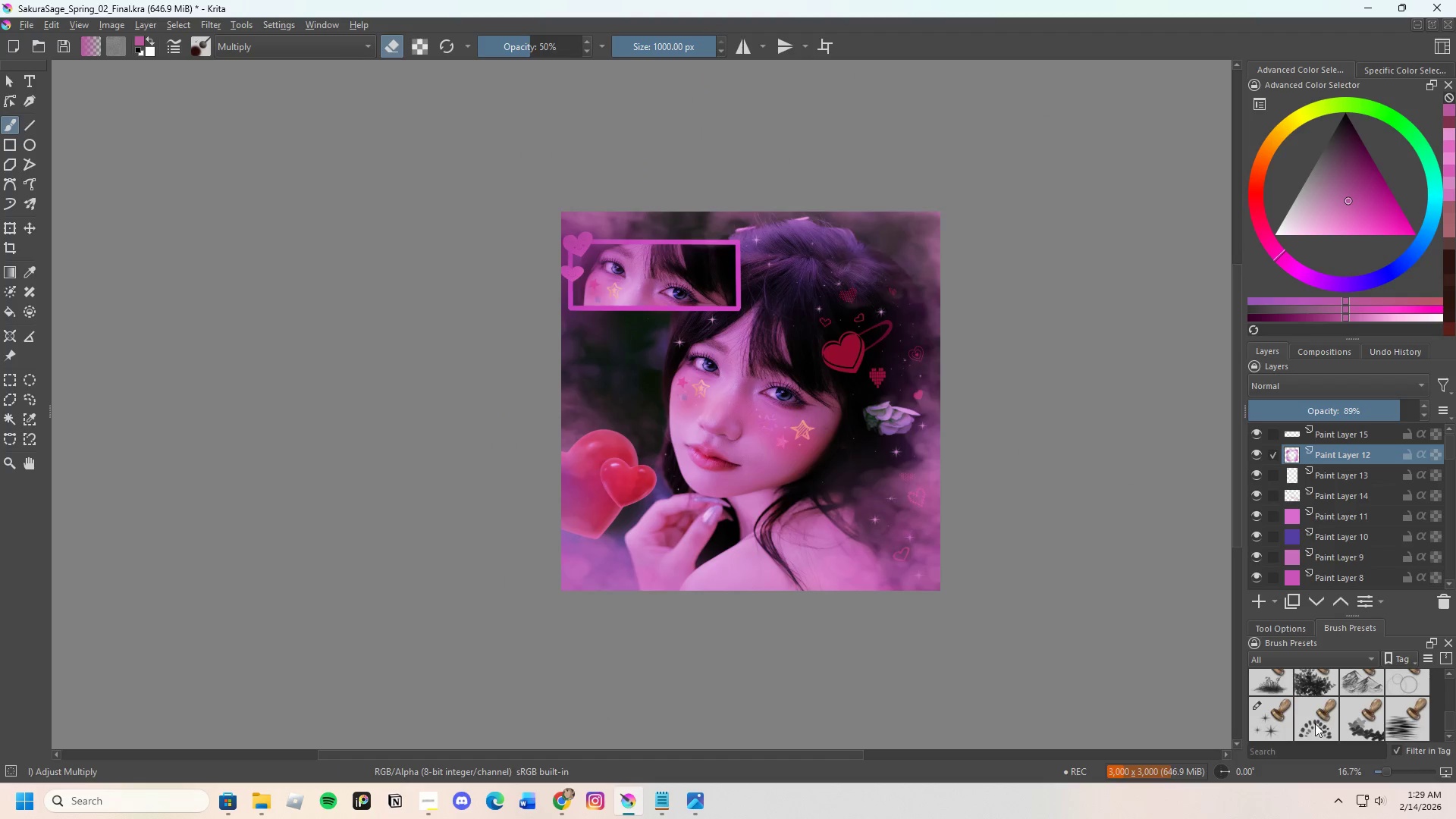 
scroll: coordinate [1364, 721], scroll_direction: up, amount: 2.0
 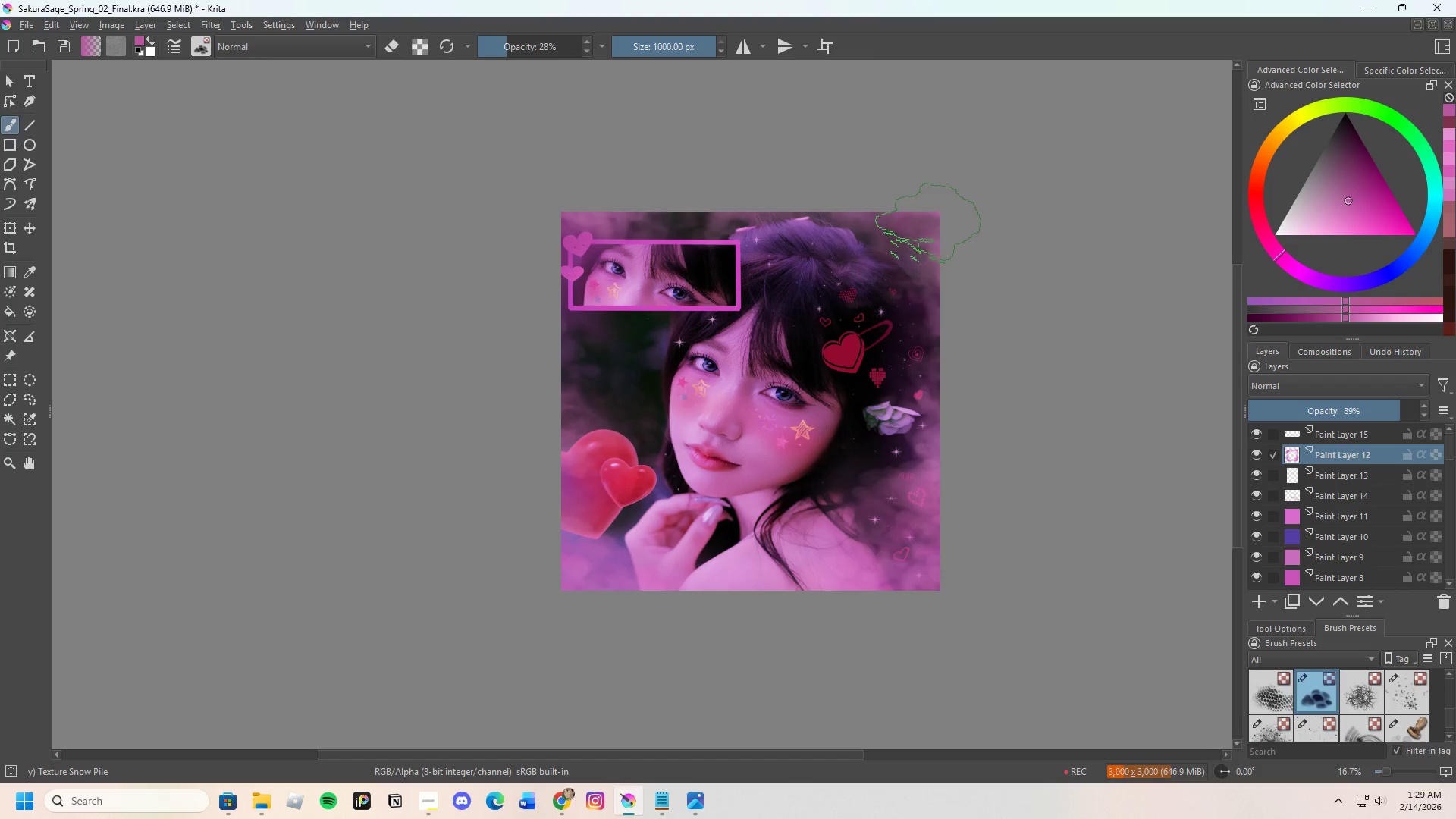 
wait(9.87)
 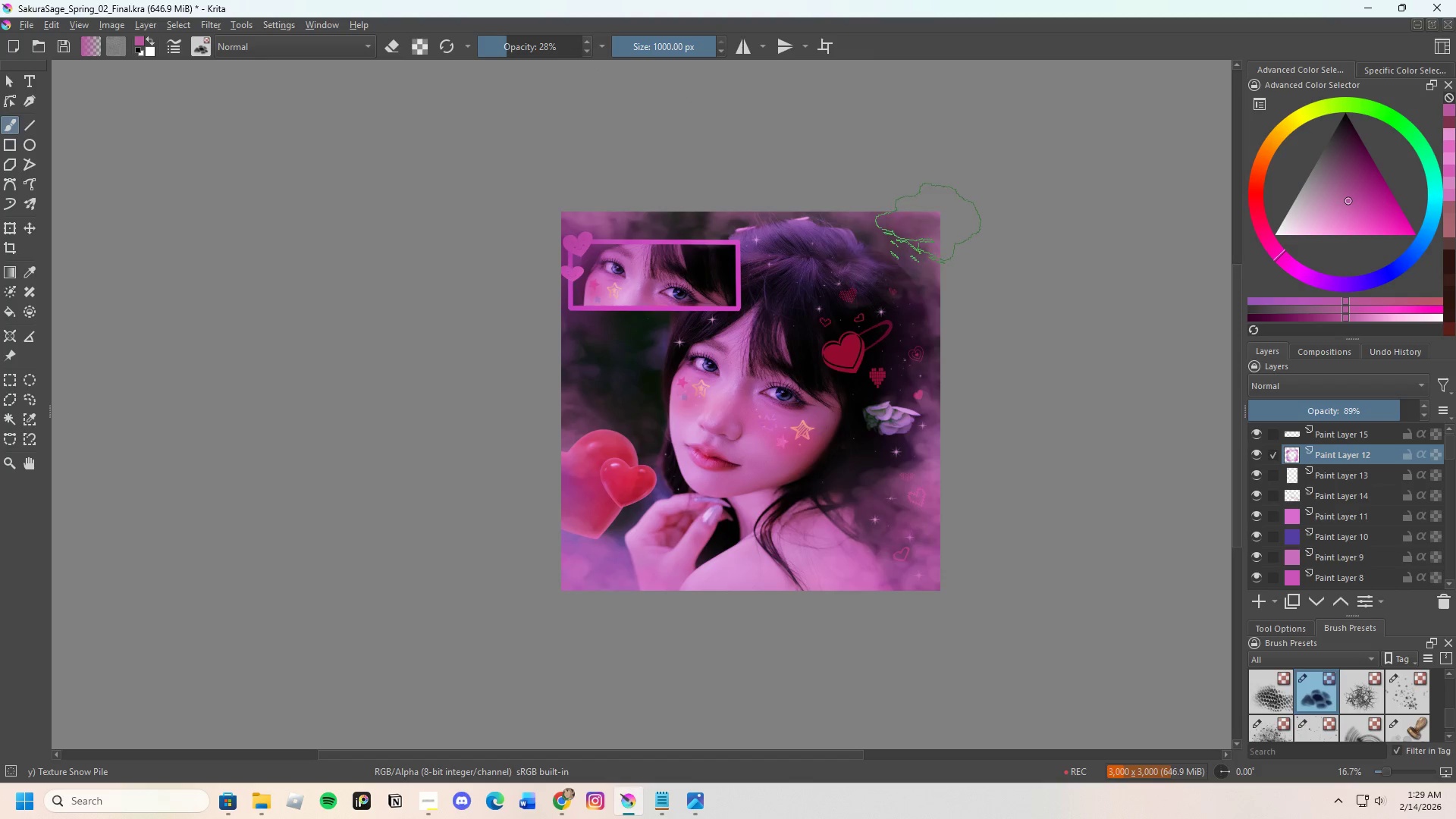 
left_click_drag(start_coordinate=[814, 204], to_coordinate=[824, 206])
 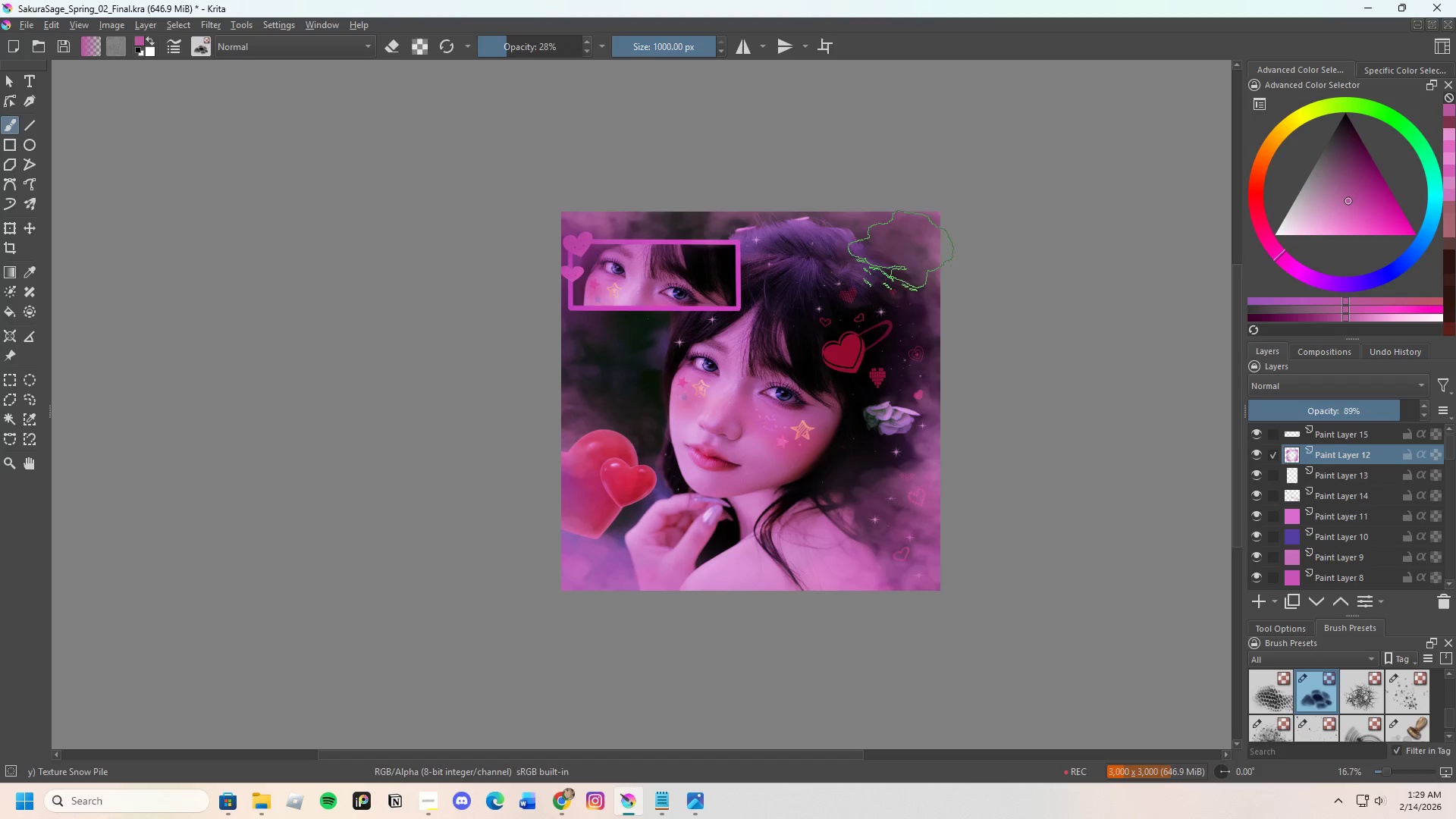 
triple_click([947, 230])
 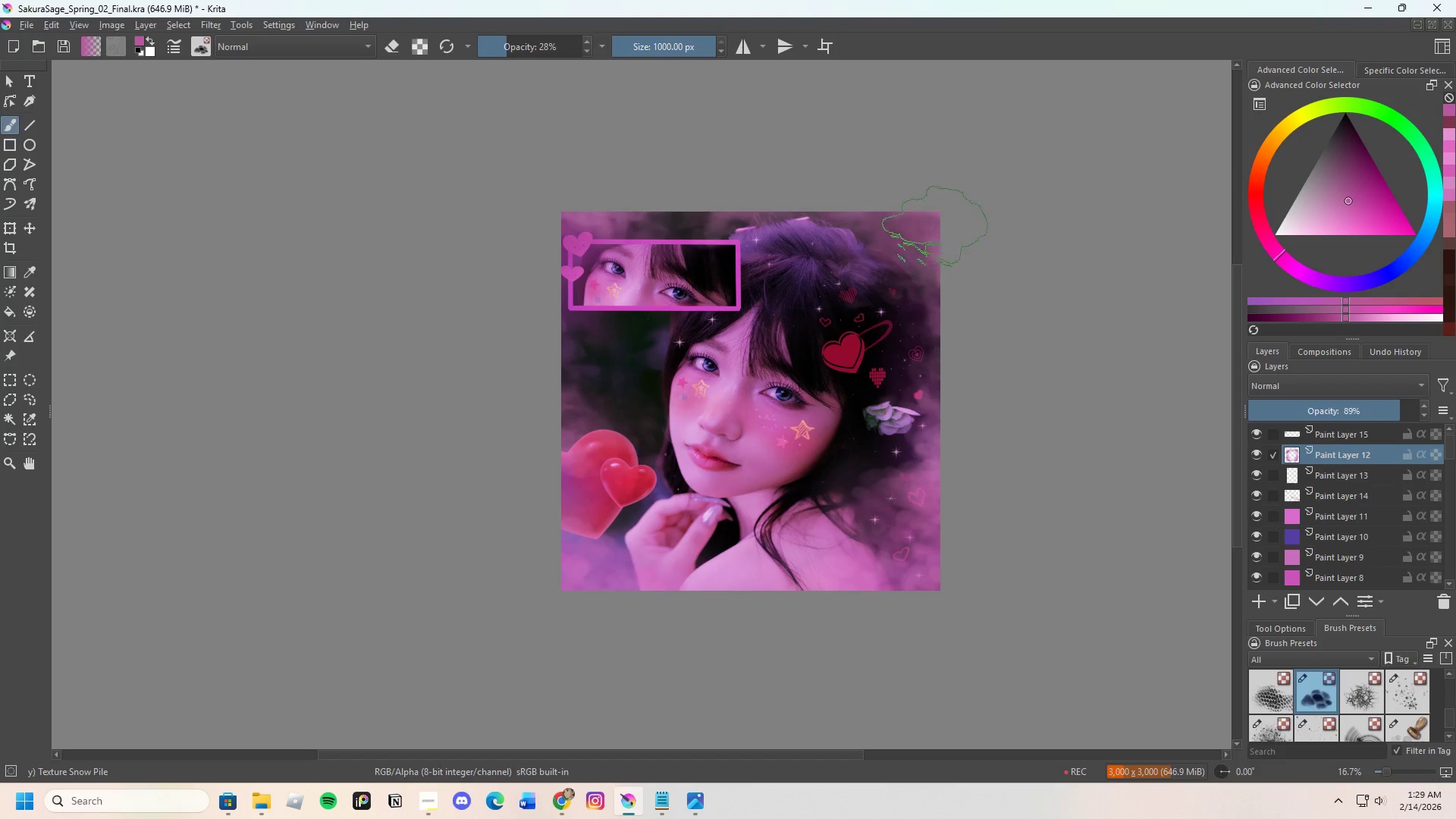 
triple_click([926, 223])
 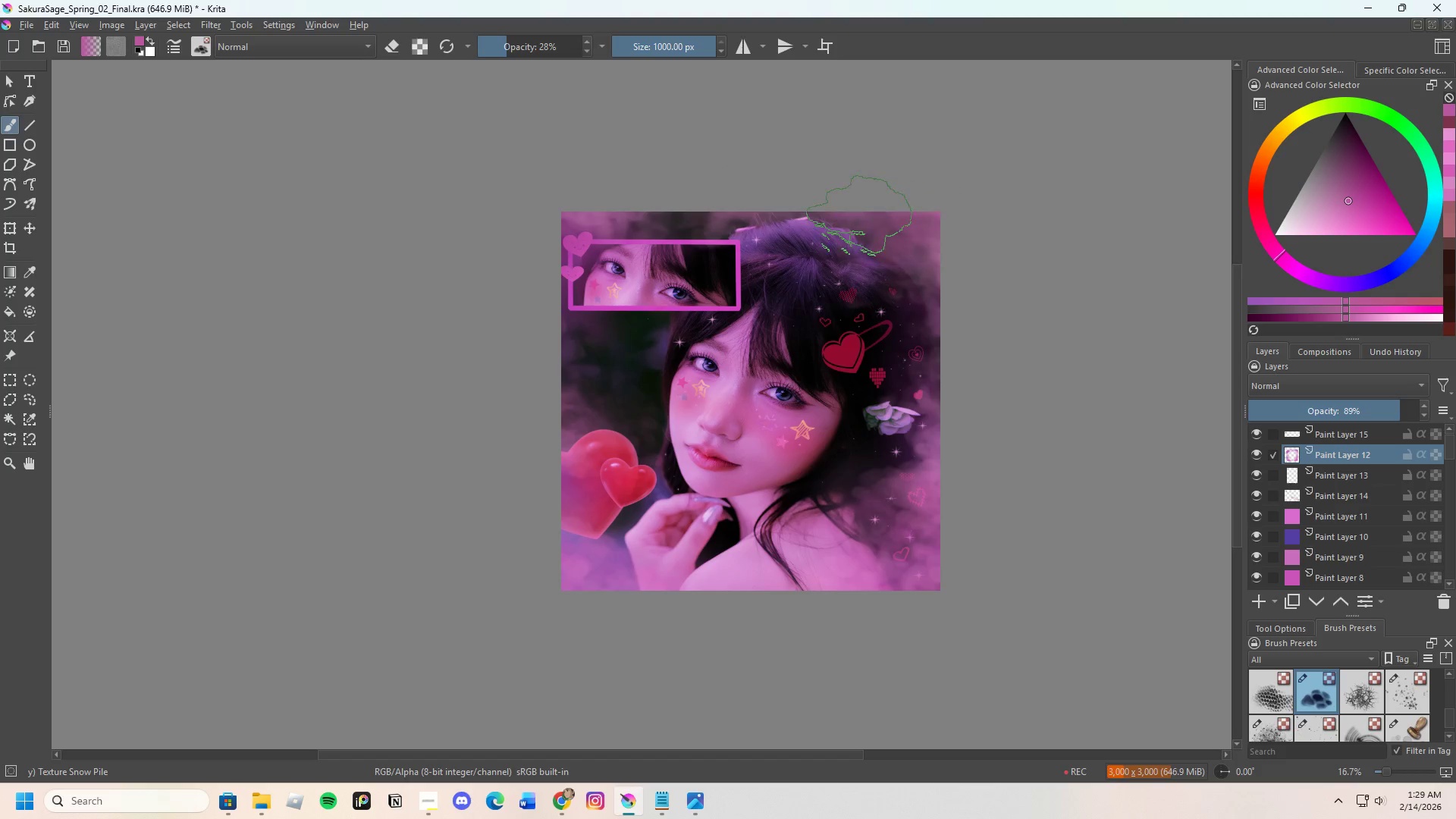 
left_click_drag(start_coordinate=[859, 216], to_coordinate=[868, 215])
 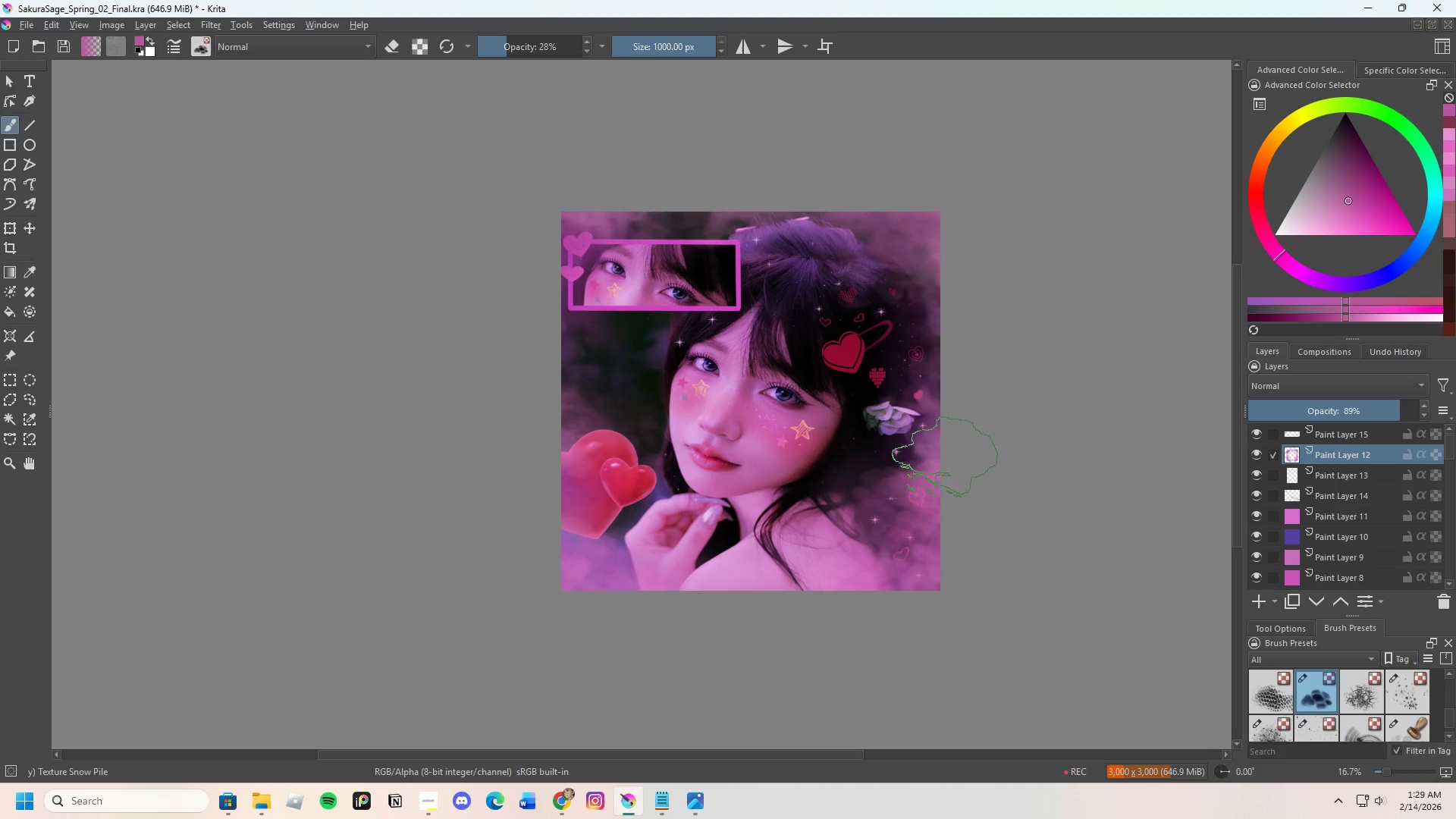 
left_click([925, 470])
 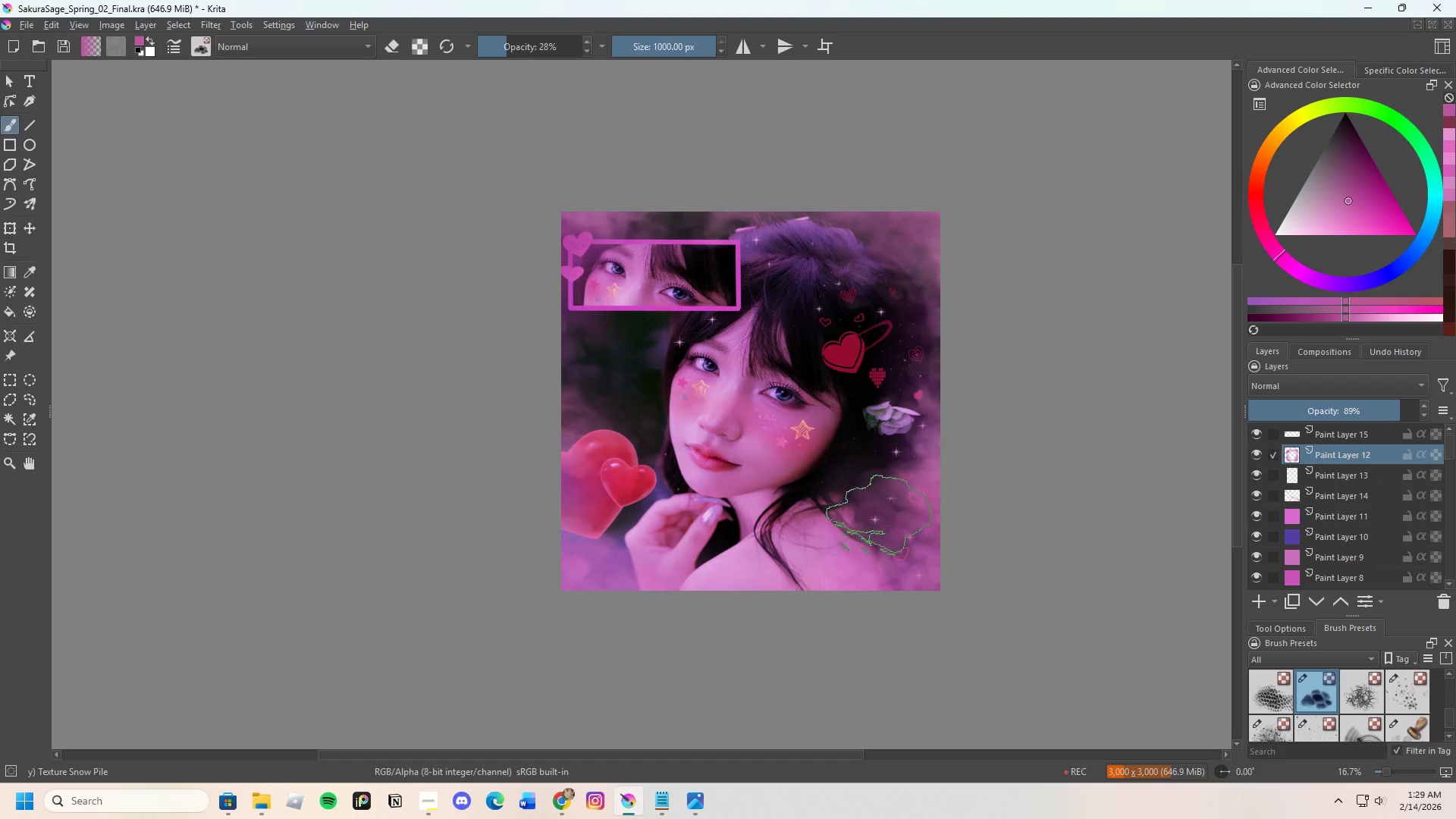 
left_click([872, 530])
 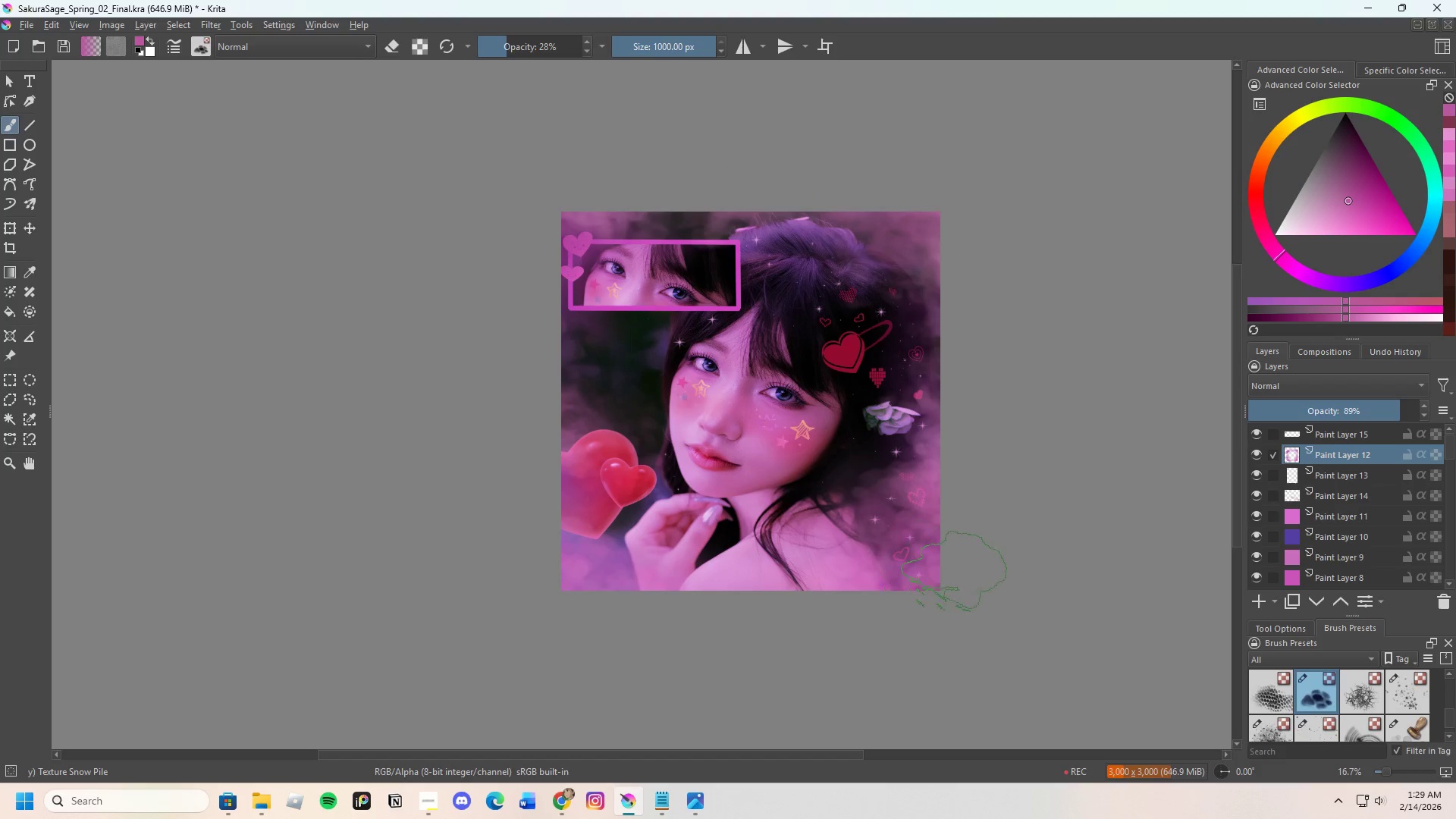 
left_click([921, 596])
 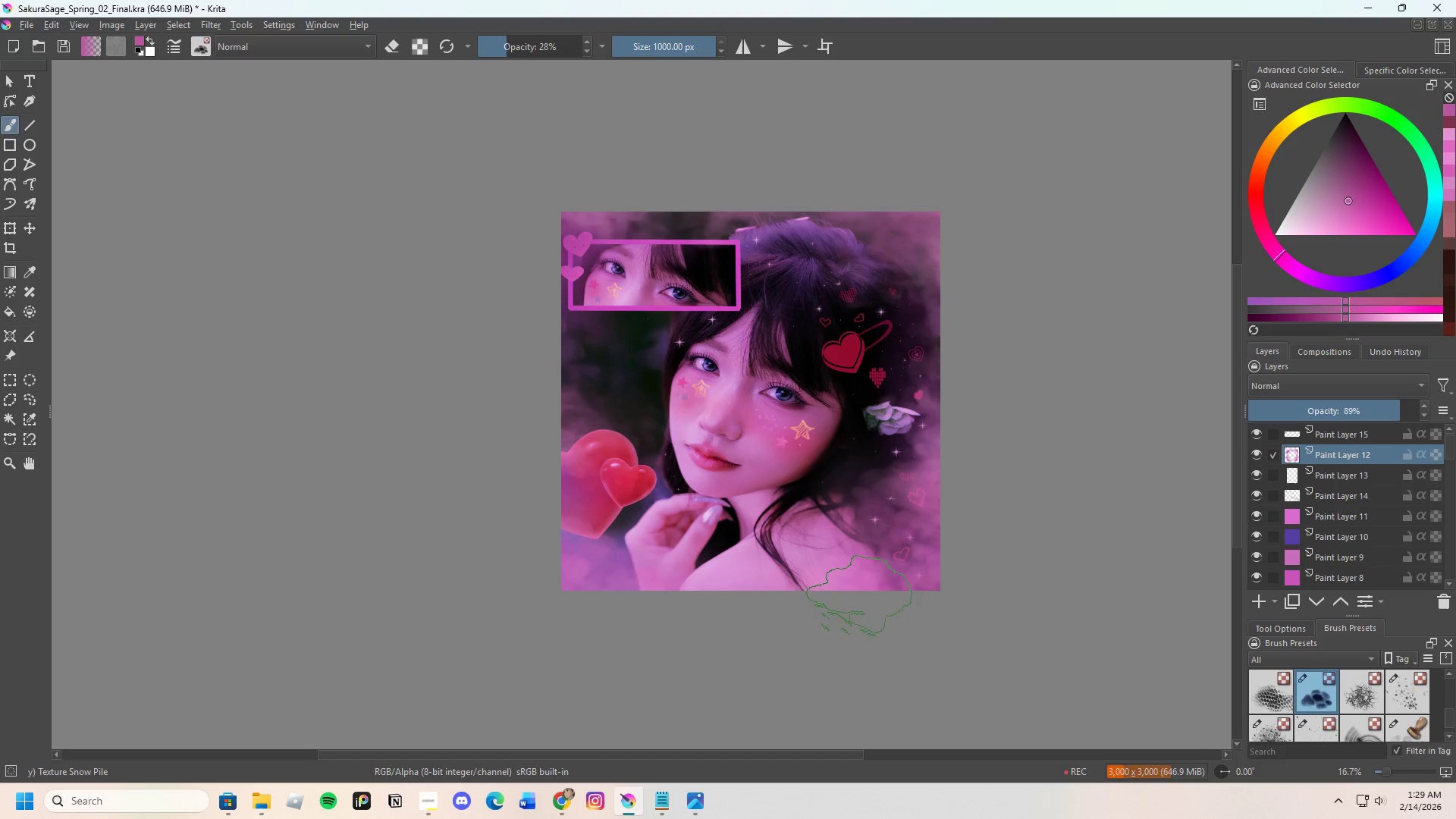 
left_click([834, 588])
 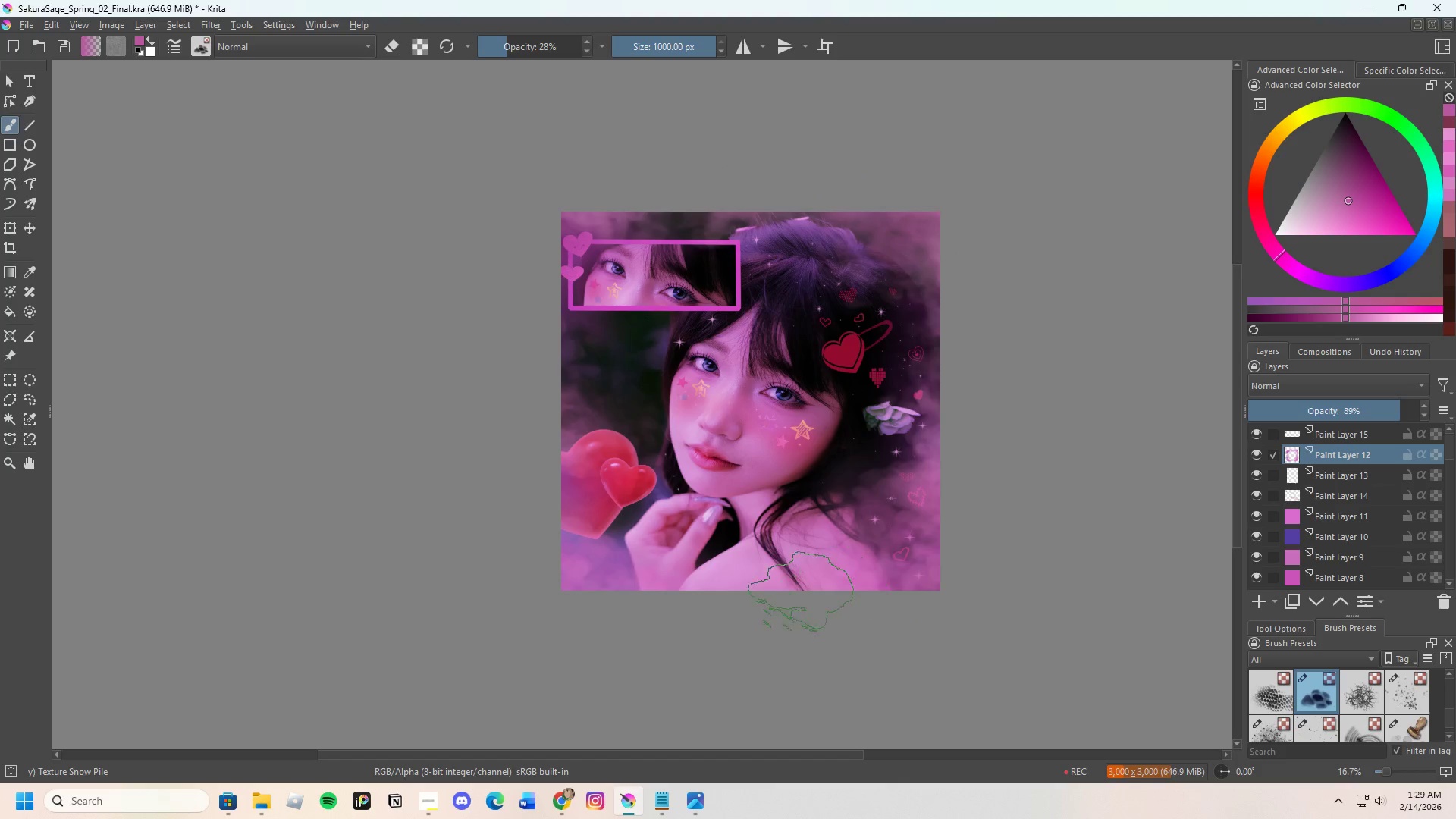 
left_click_drag(start_coordinate=[792, 595], to_coordinate=[824, 595])
 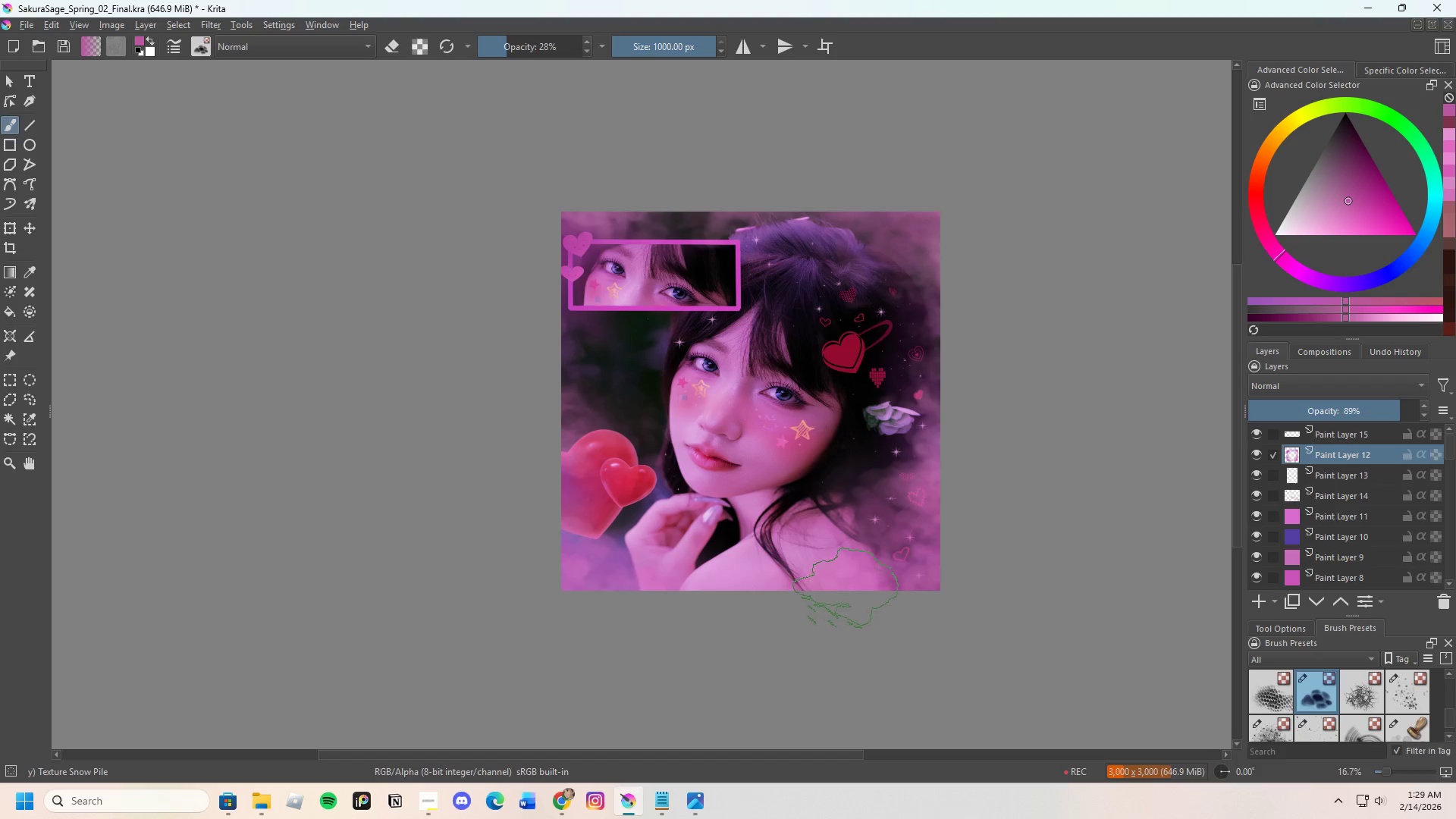 
left_click_drag(start_coordinate=[848, 588], to_coordinate=[852, 588])
 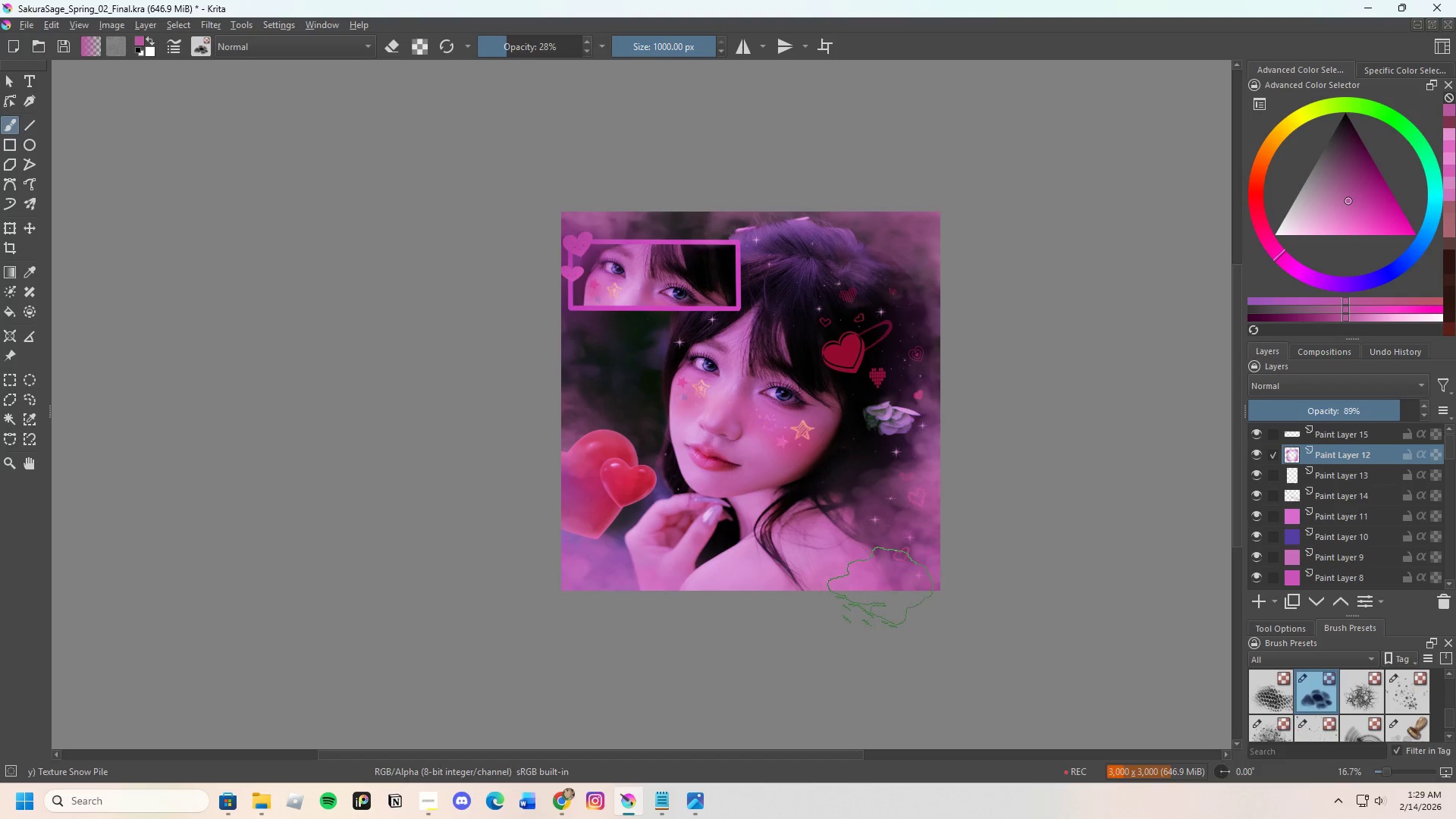 
left_click_drag(start_coordinate=[883, 588], to_coordinate=[890, 585])
 